 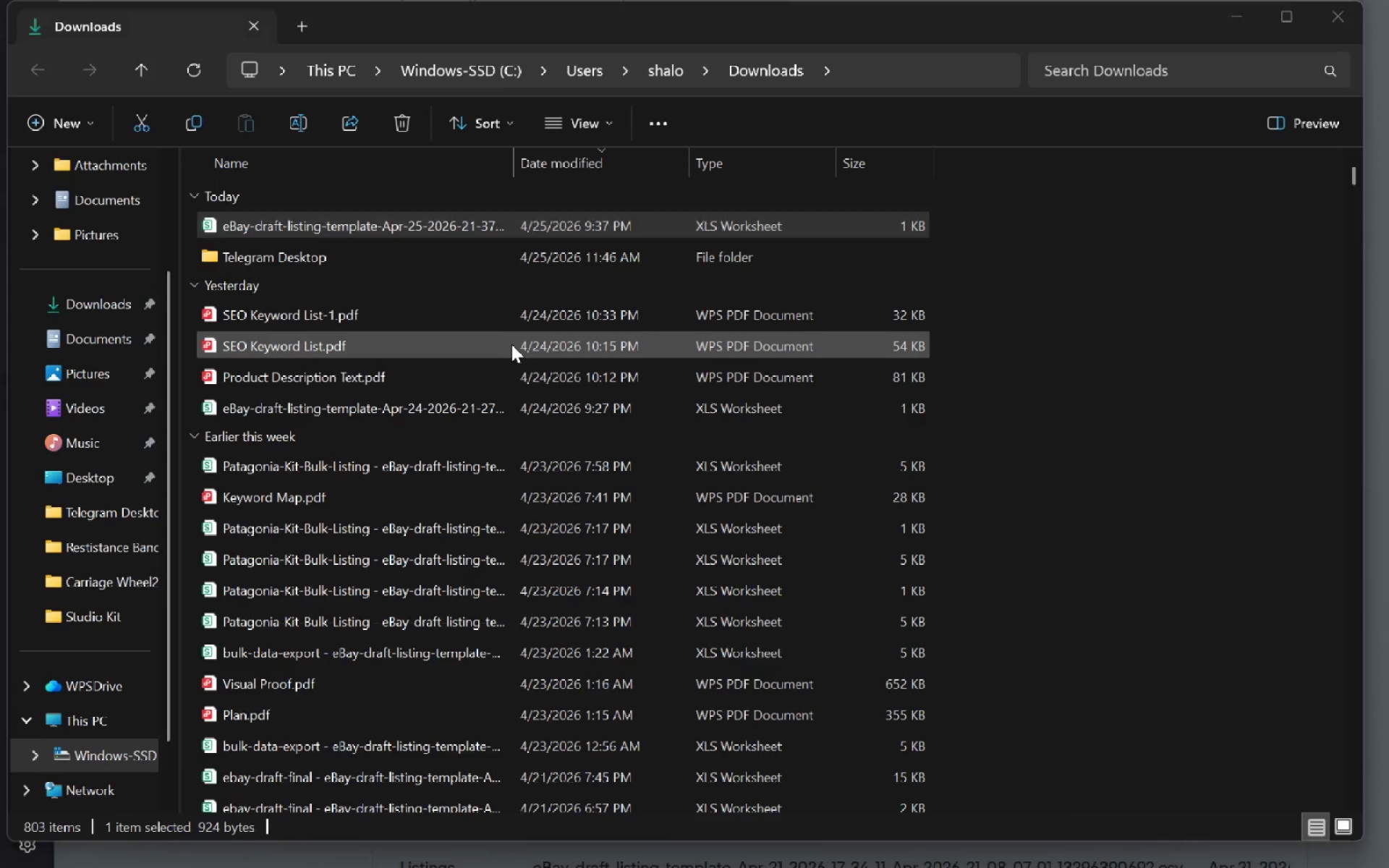 
key(Alt+Tab)
 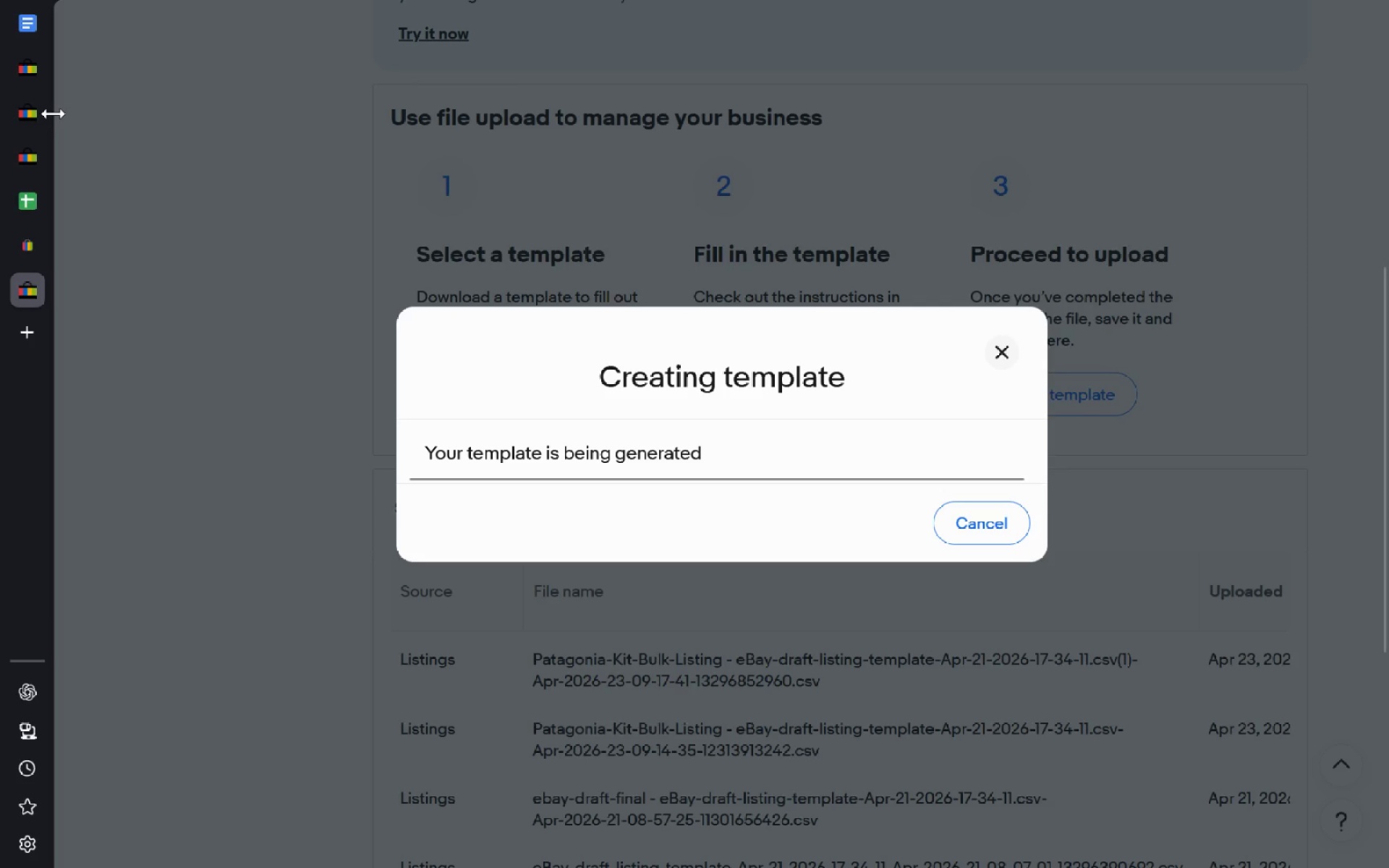 
left_click([30, 200])
 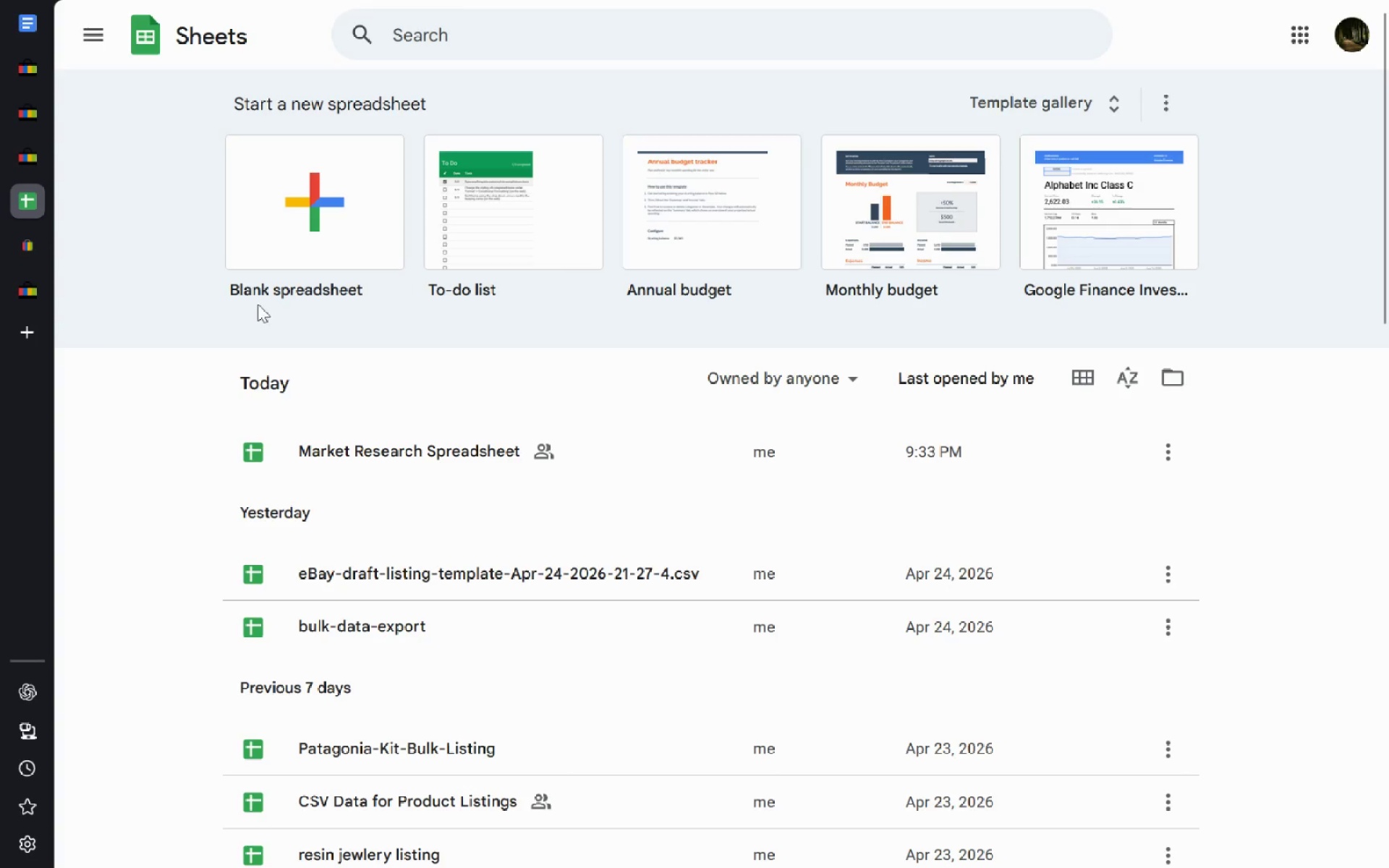 
left_click([309, 235])
 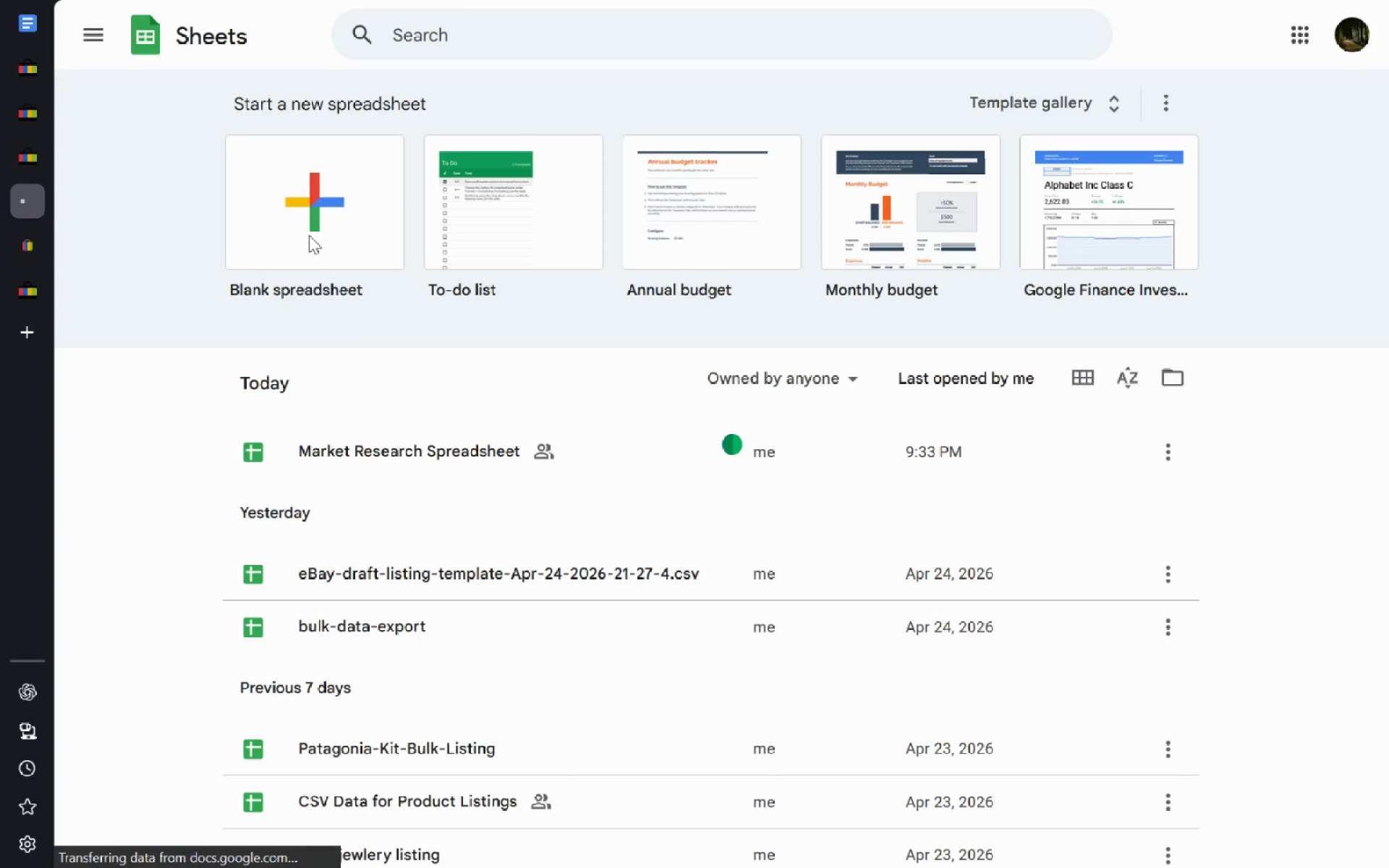 
key(Alt+ArrowLeft)
 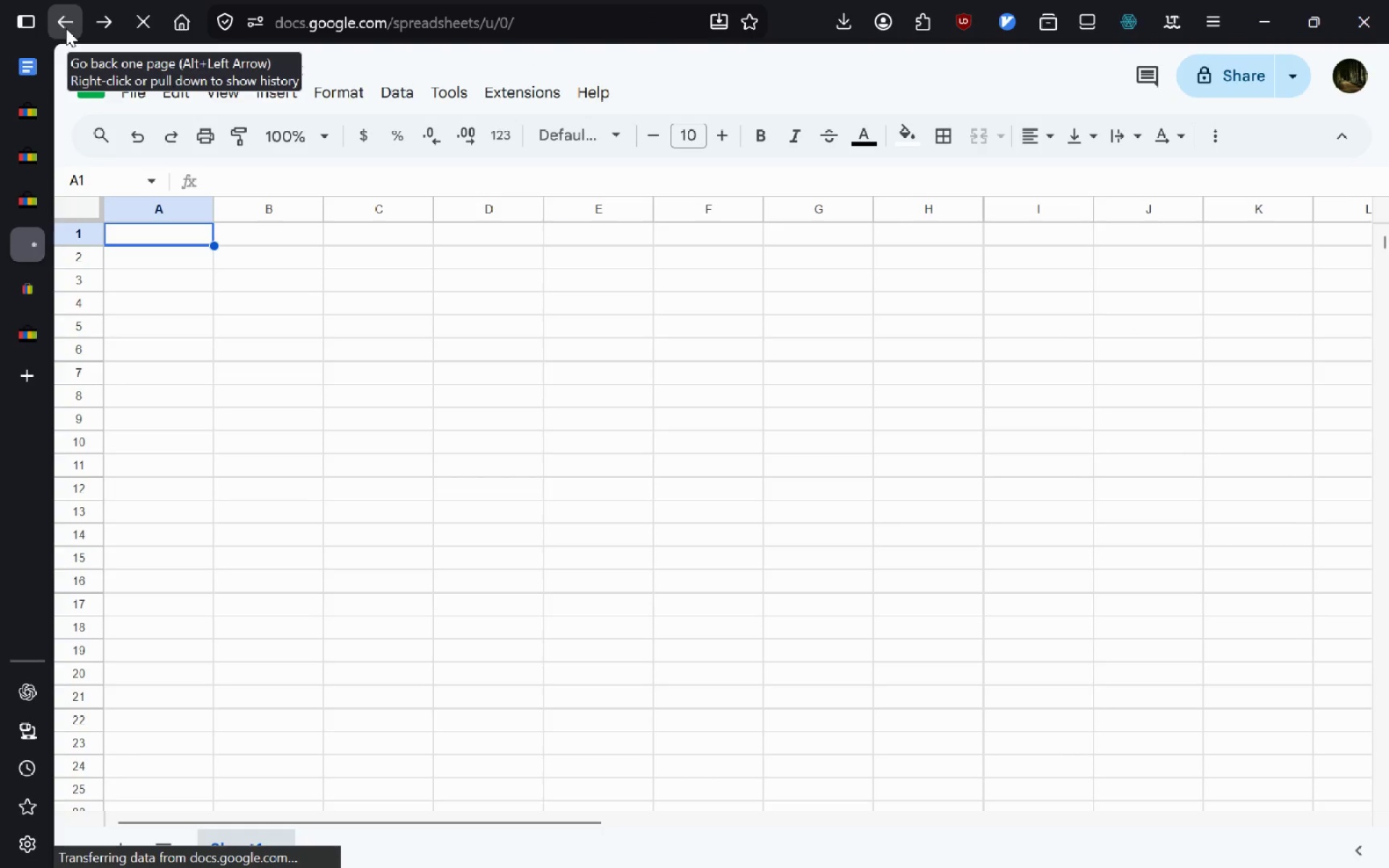 
left_click([66, 28])
 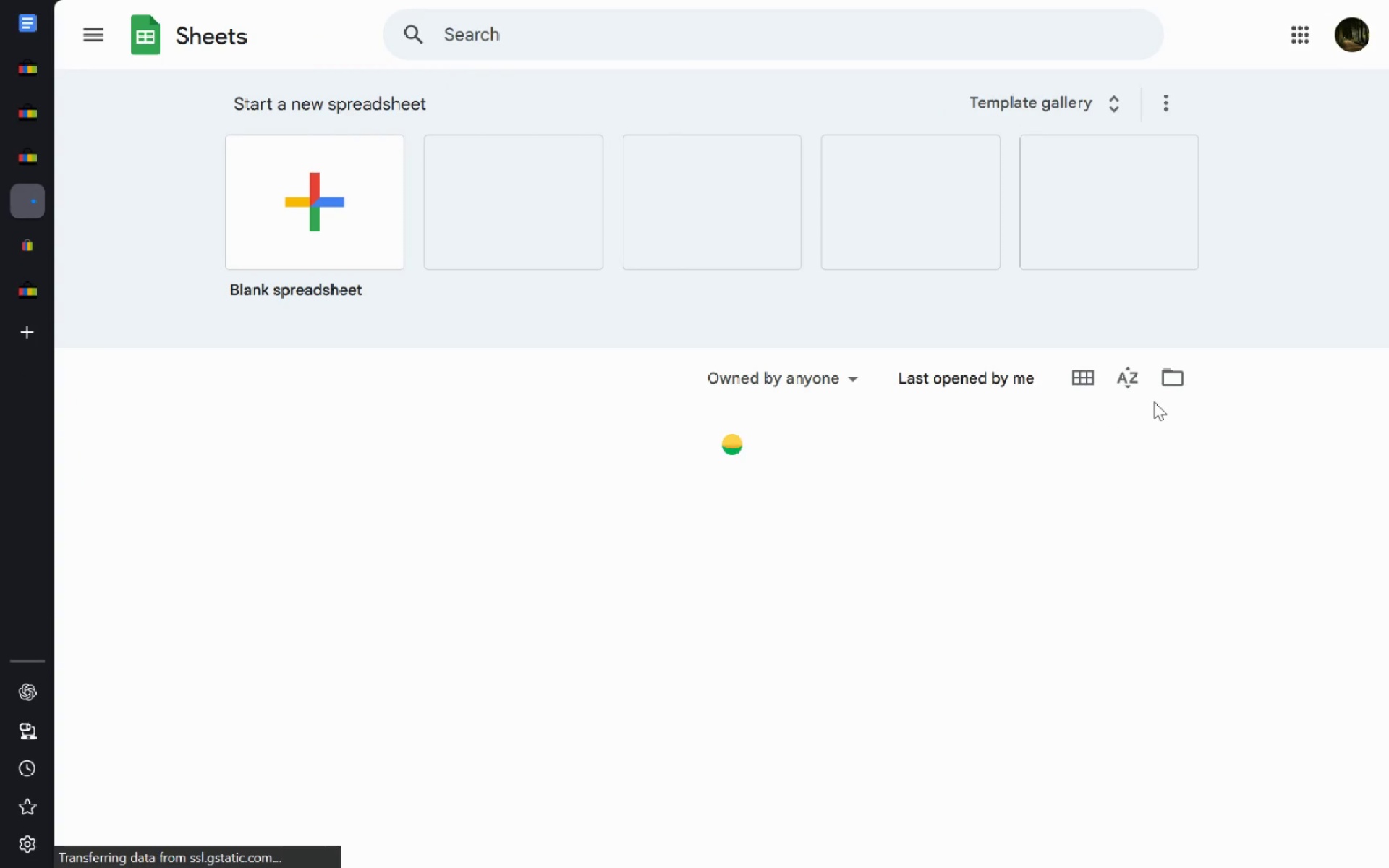 
left_click([1181, 374])
 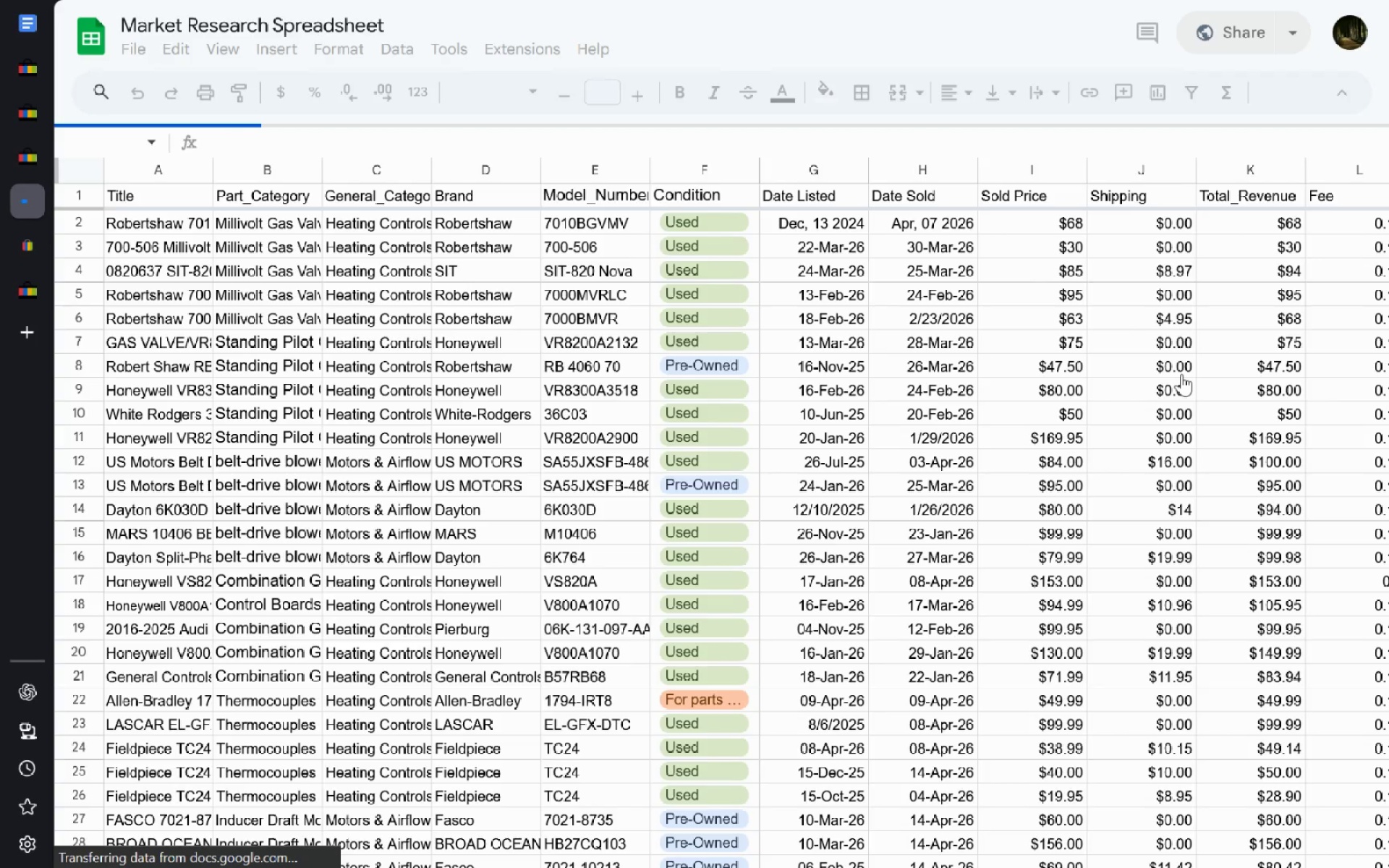 
key(Alt+ArrowDown)
 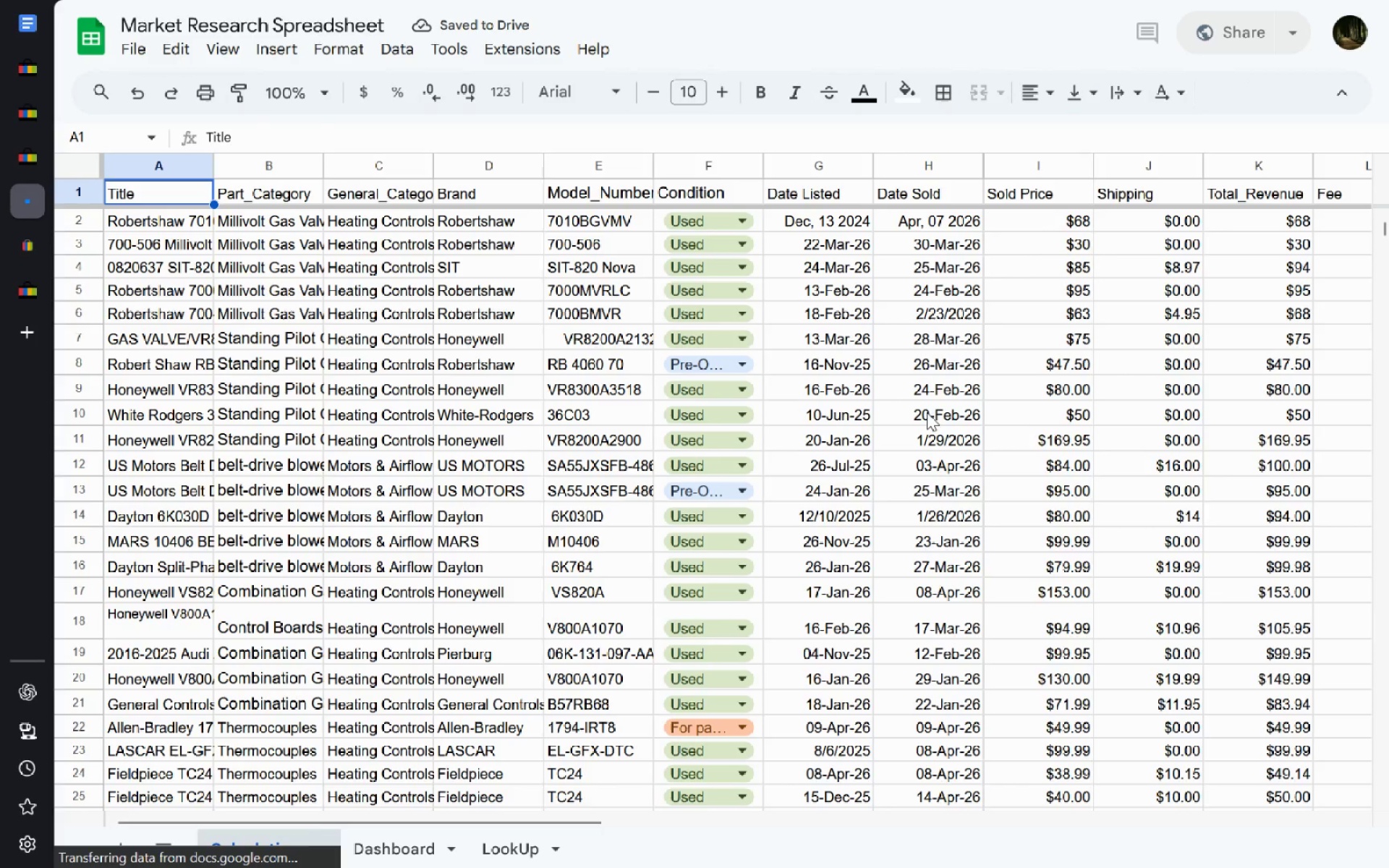 
key(Alt+ArrowRight)
 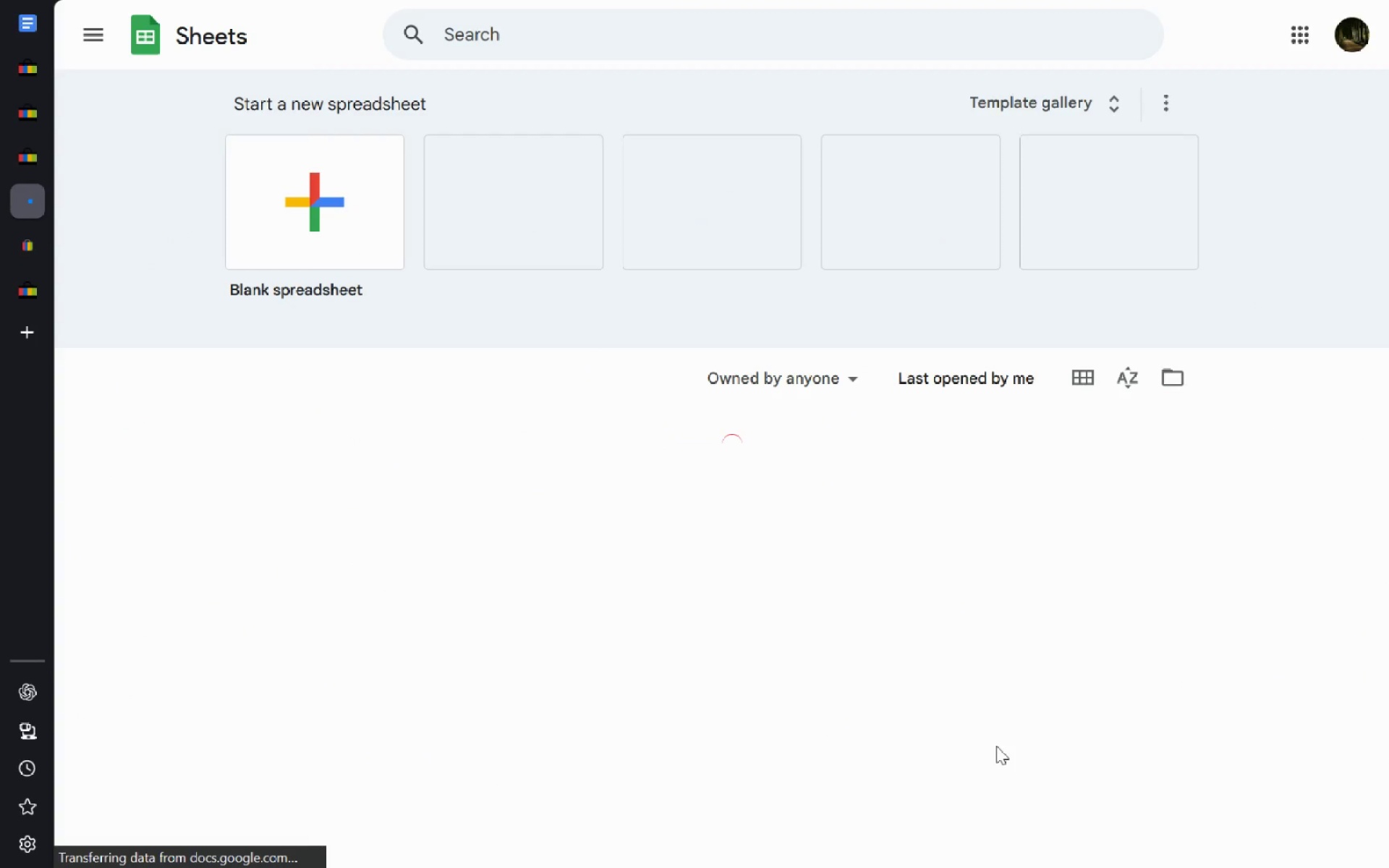 
wait(5.42)
 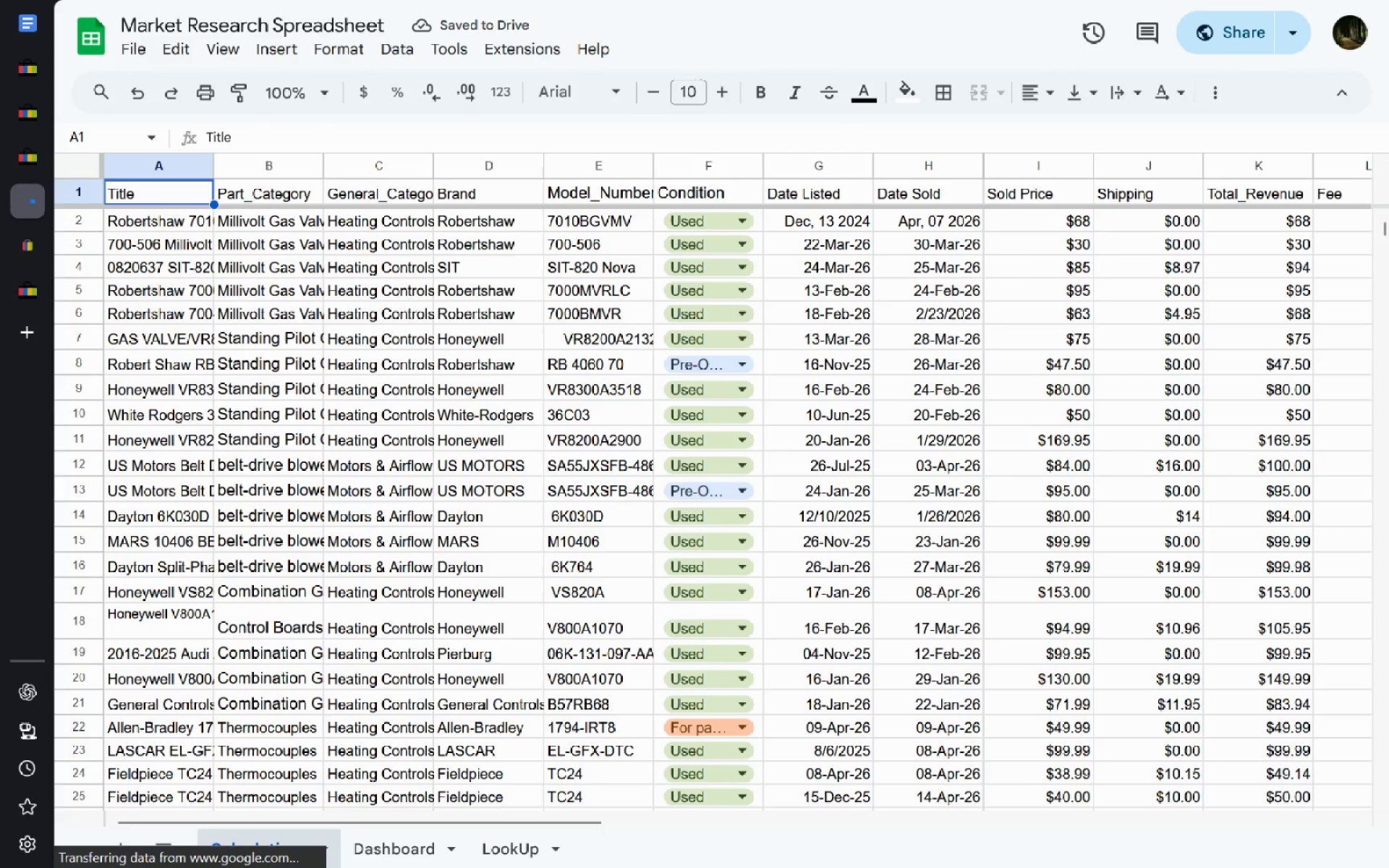 
left_click([1169, 374])
 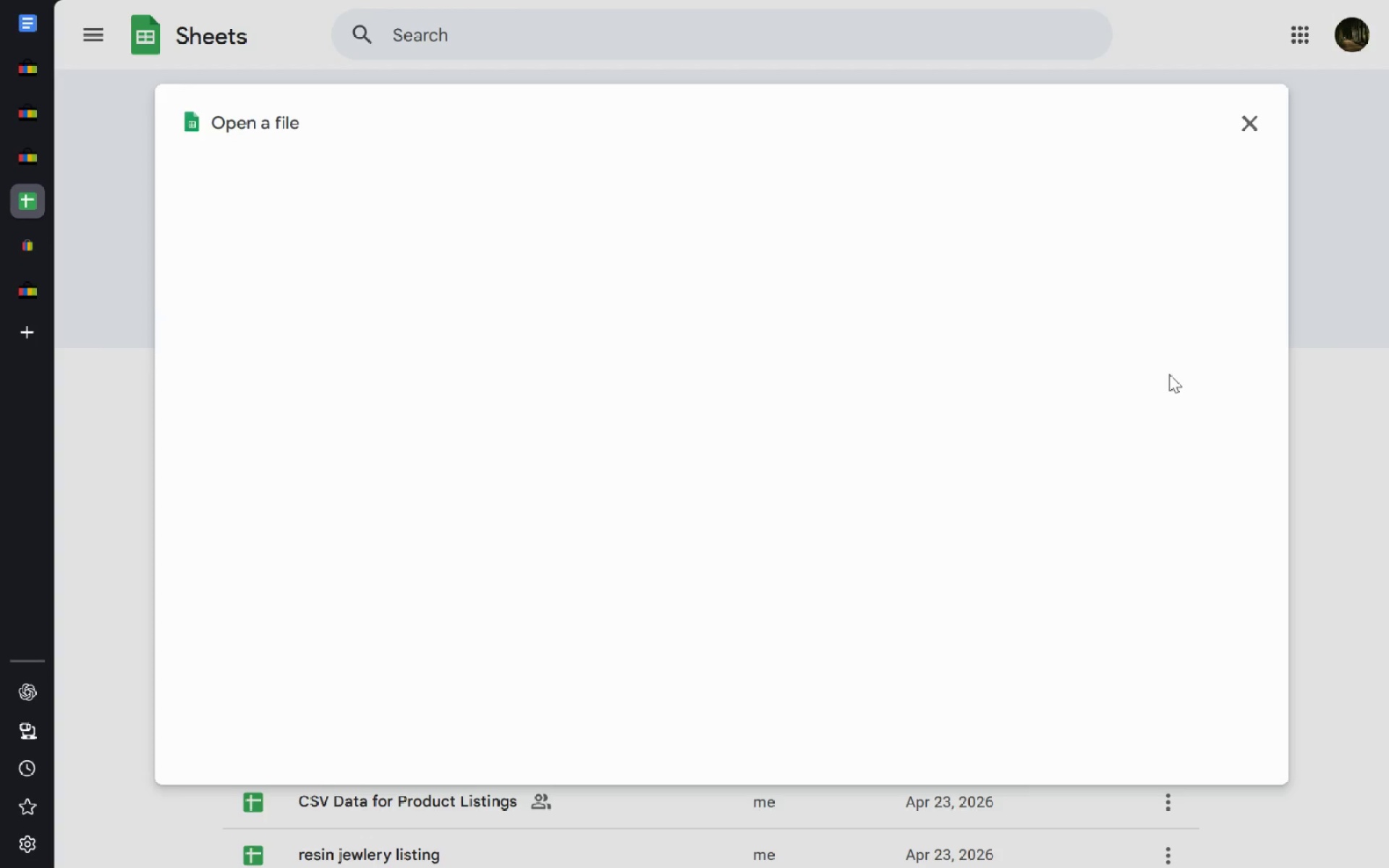 
wait(13.14)
 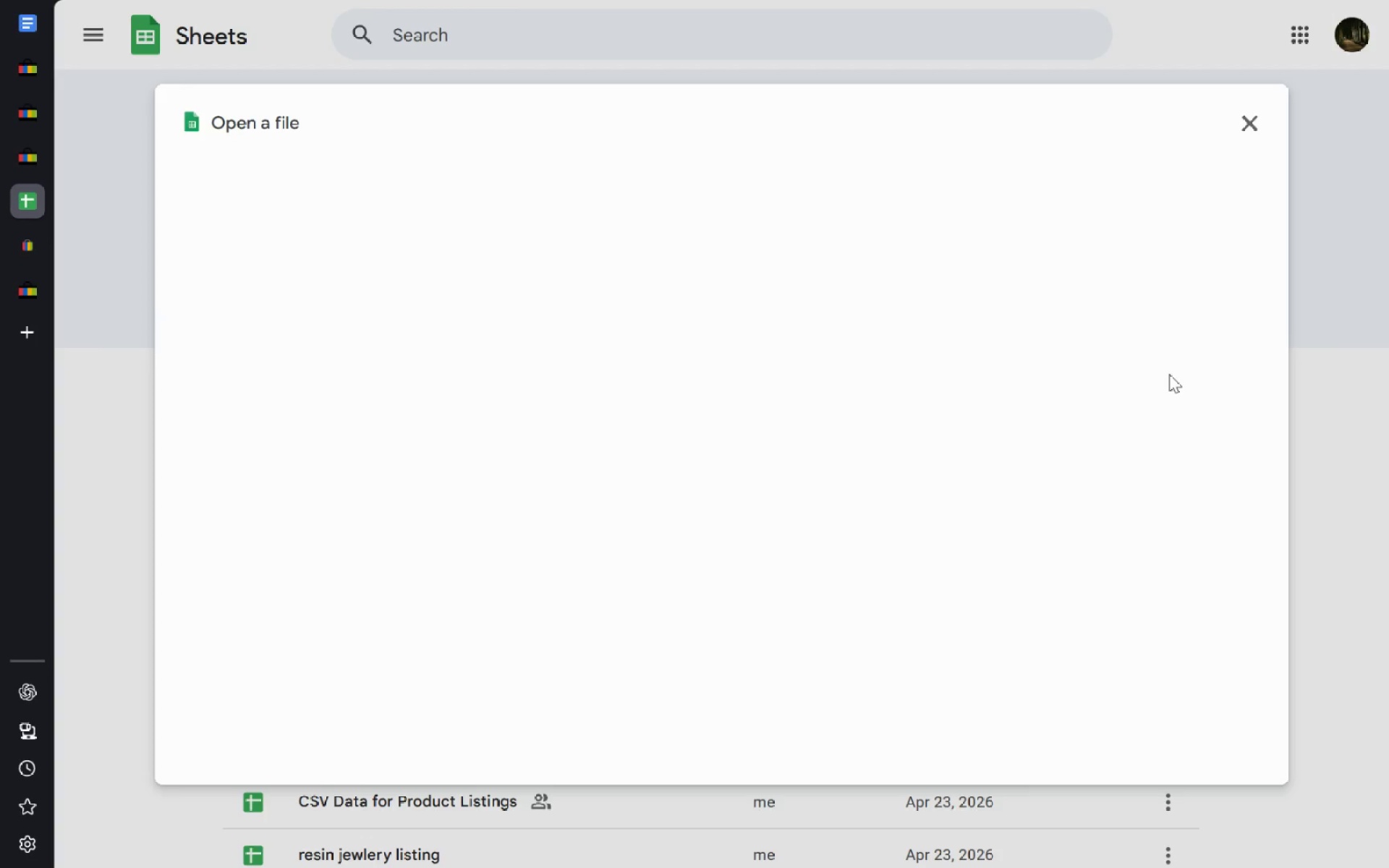 
left_click([742, 189])
 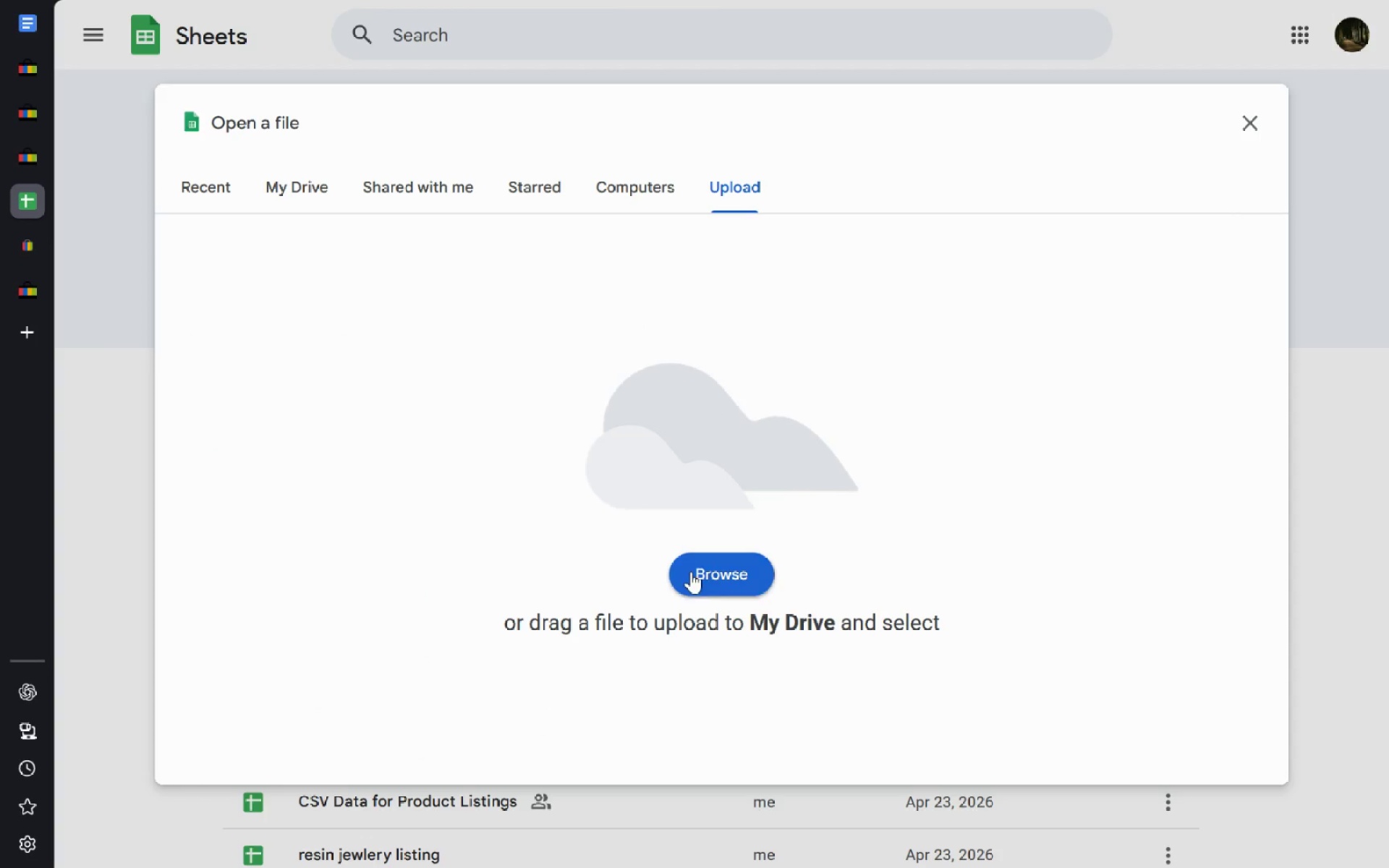 
key(Alt+AltLeft)
 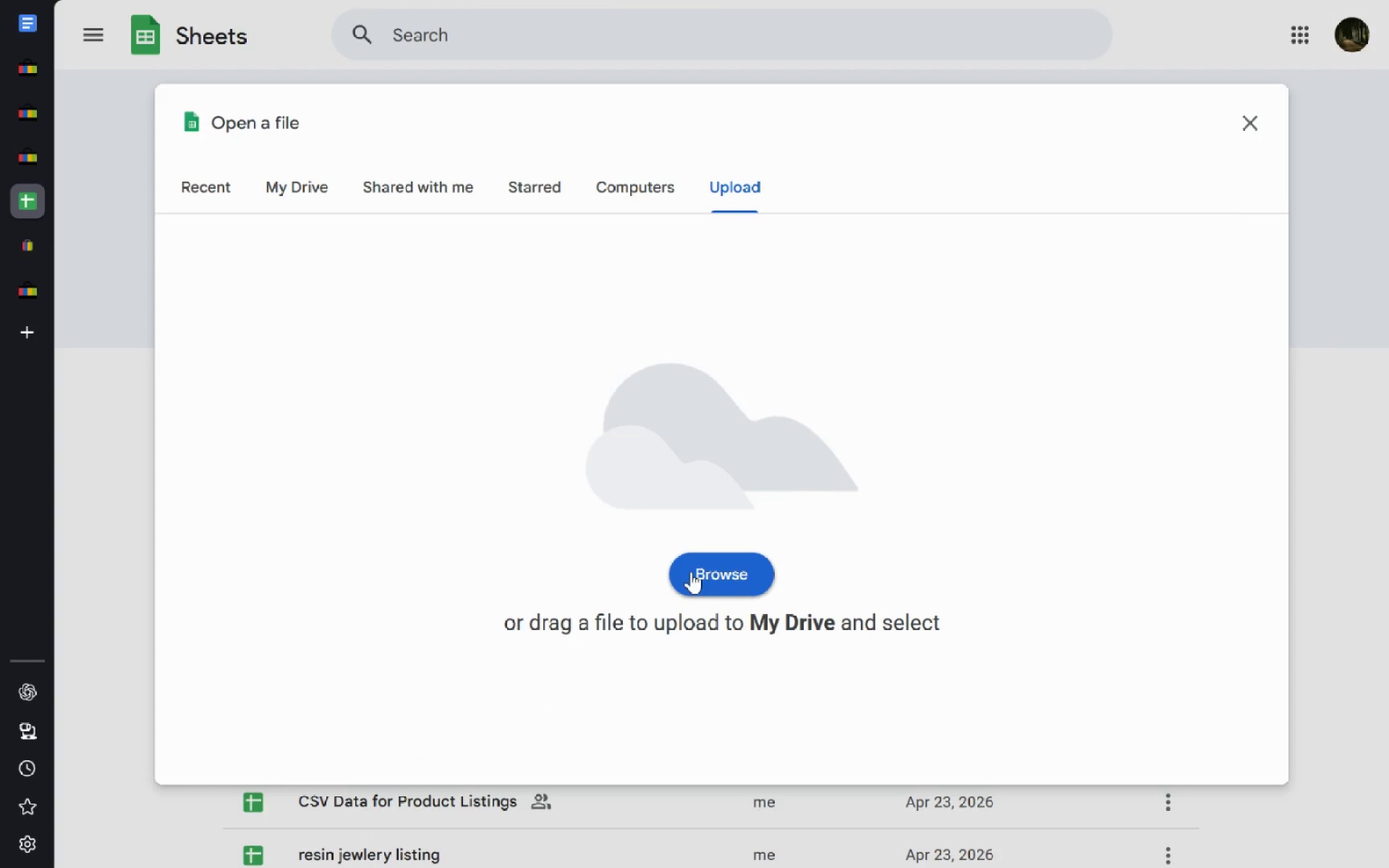 
key(Alt+Tab)
 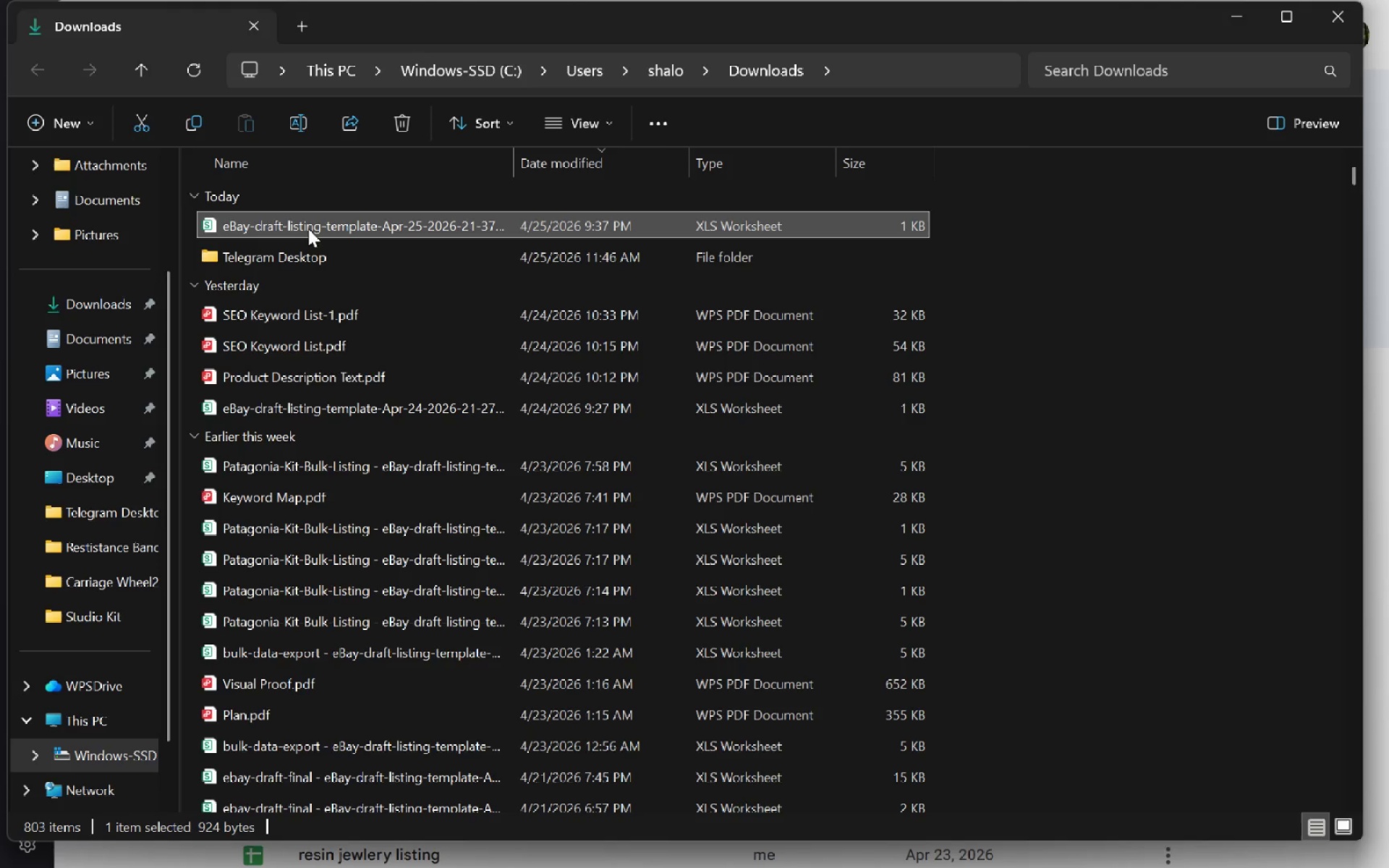 
left_click_drag(start_coordinate=[305, 225], to_coordinate=[548, 441])
 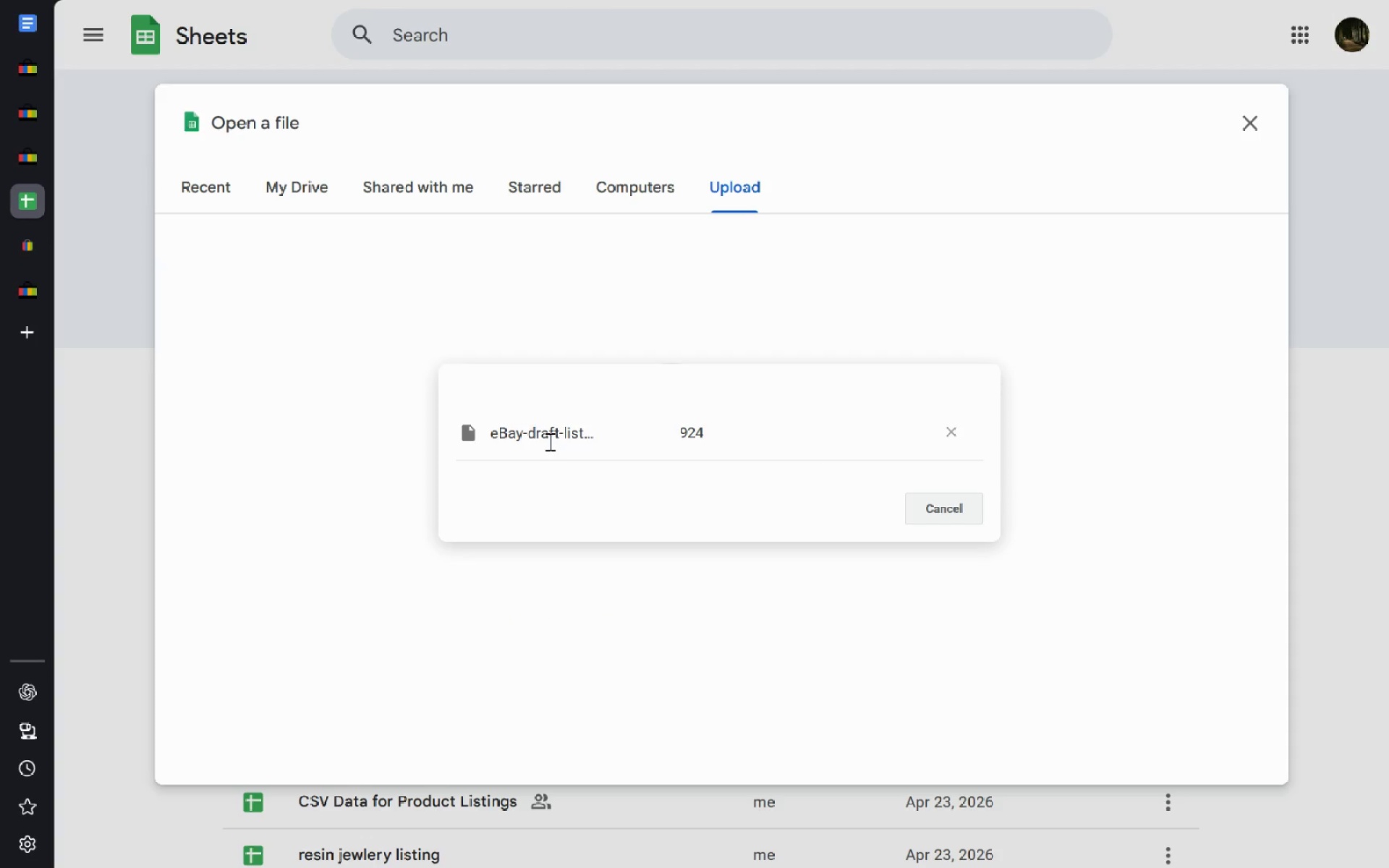 
key(Alt+AltLeft)
 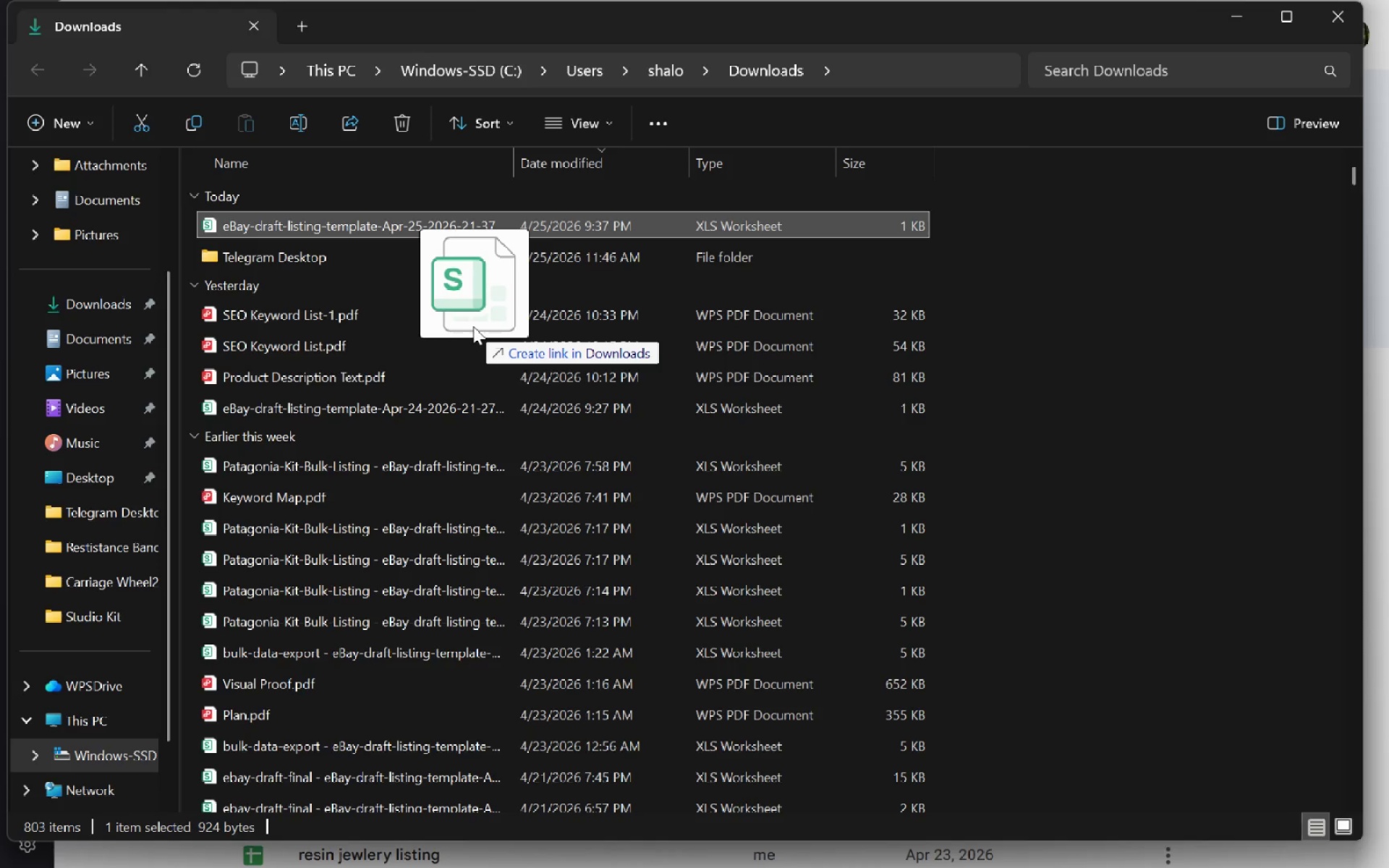 
key(Alt+Tab)
 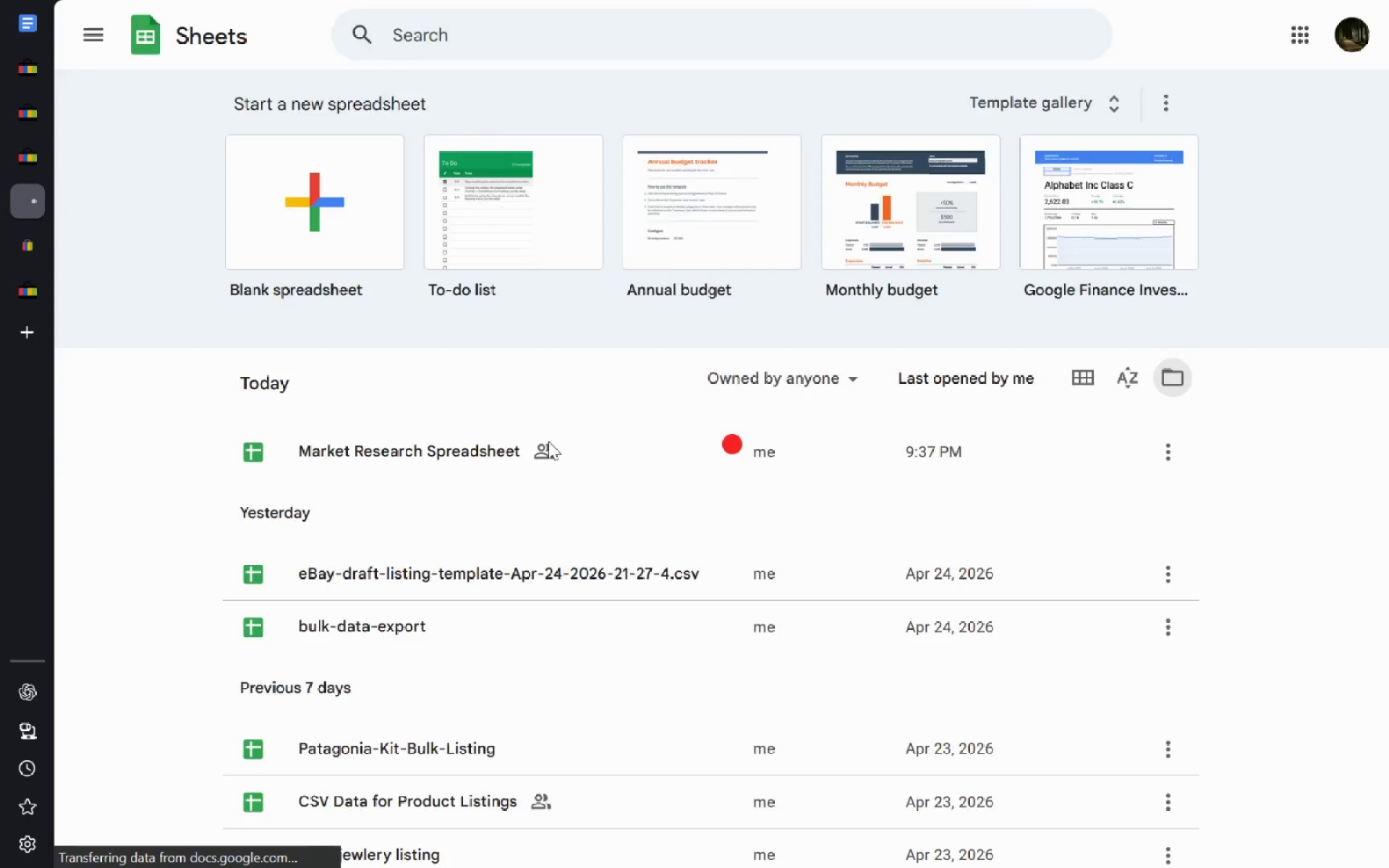 
wait(9.75)
 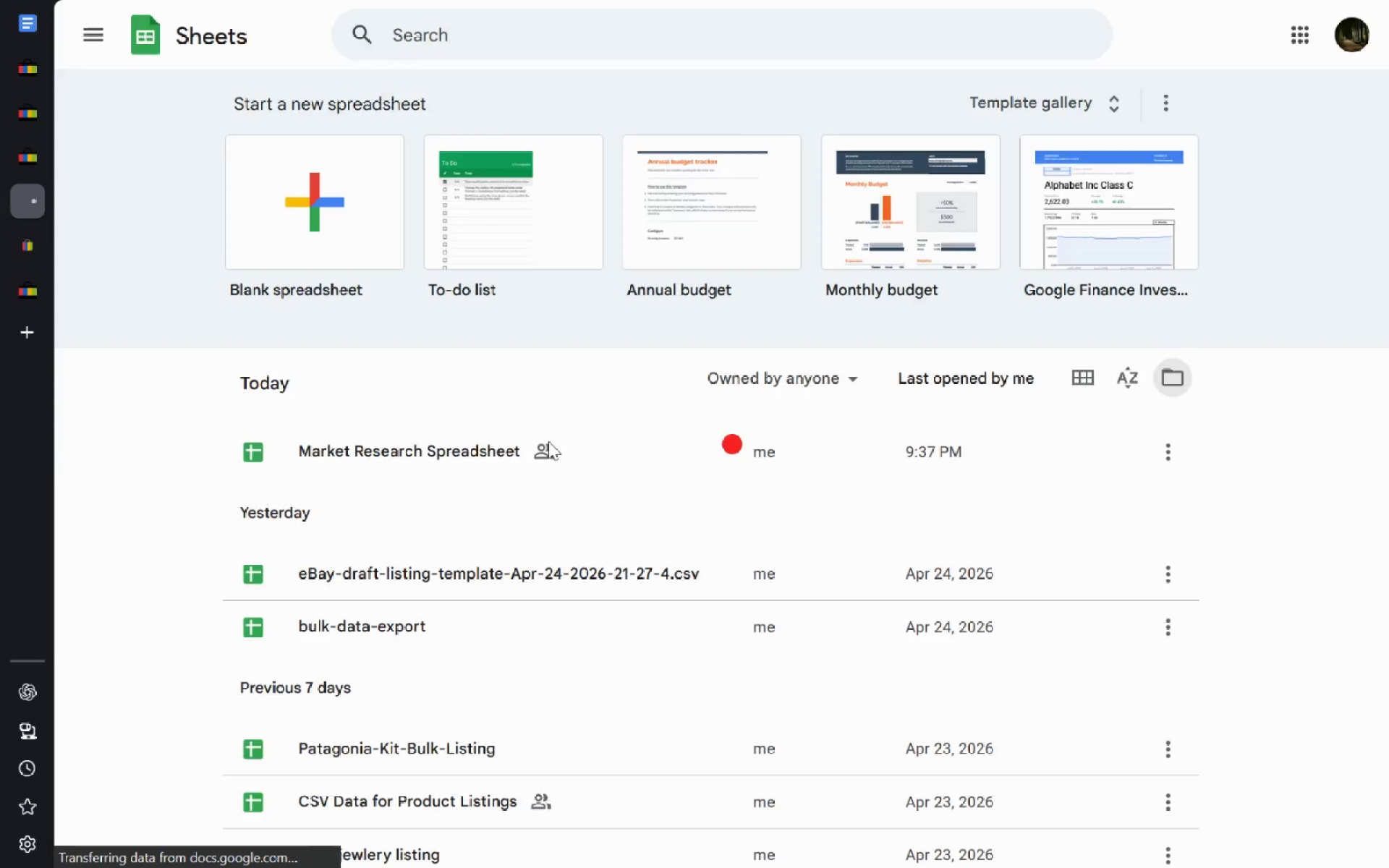 
left_click([156, 329])
 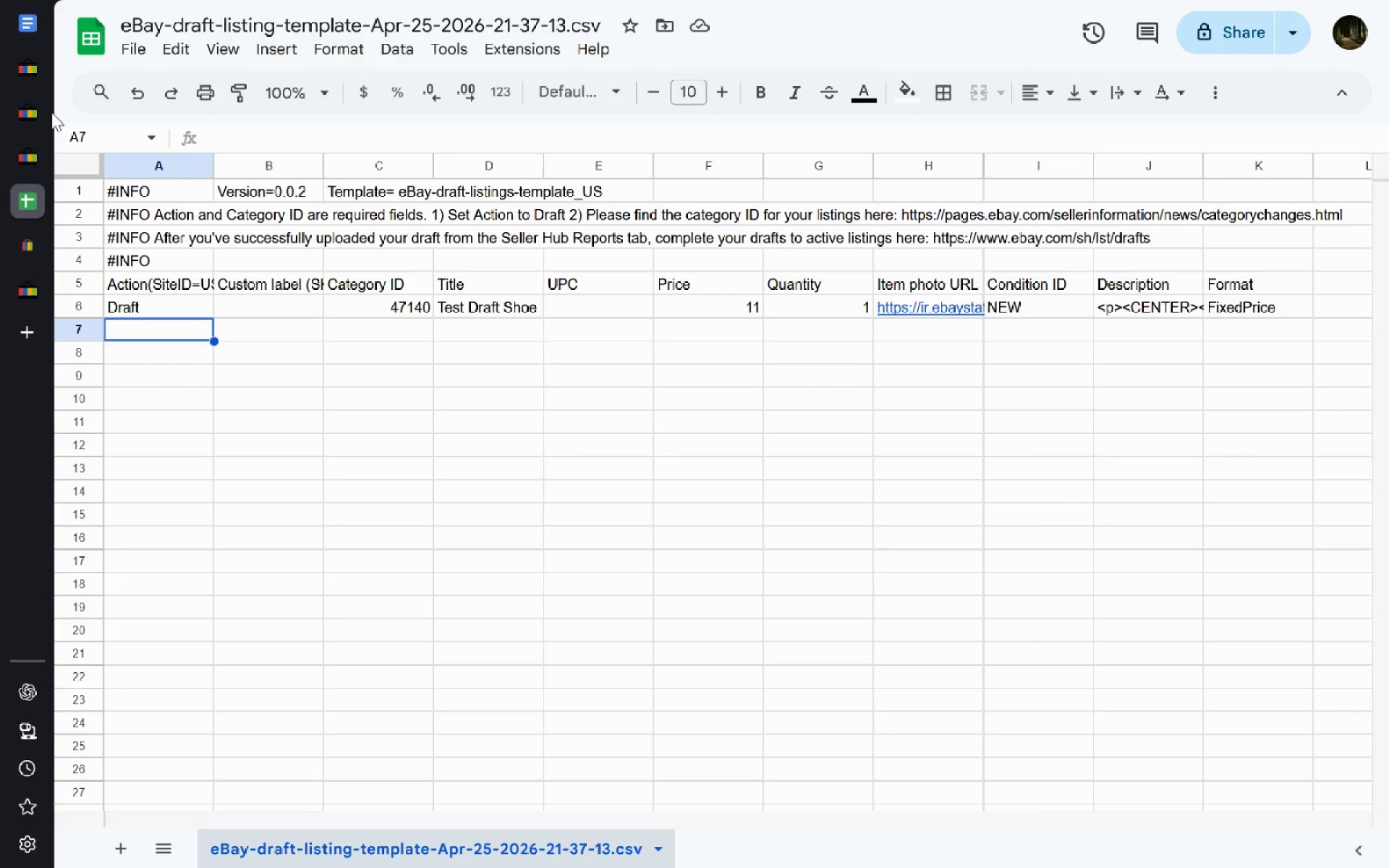 
left_click([37, 83])
 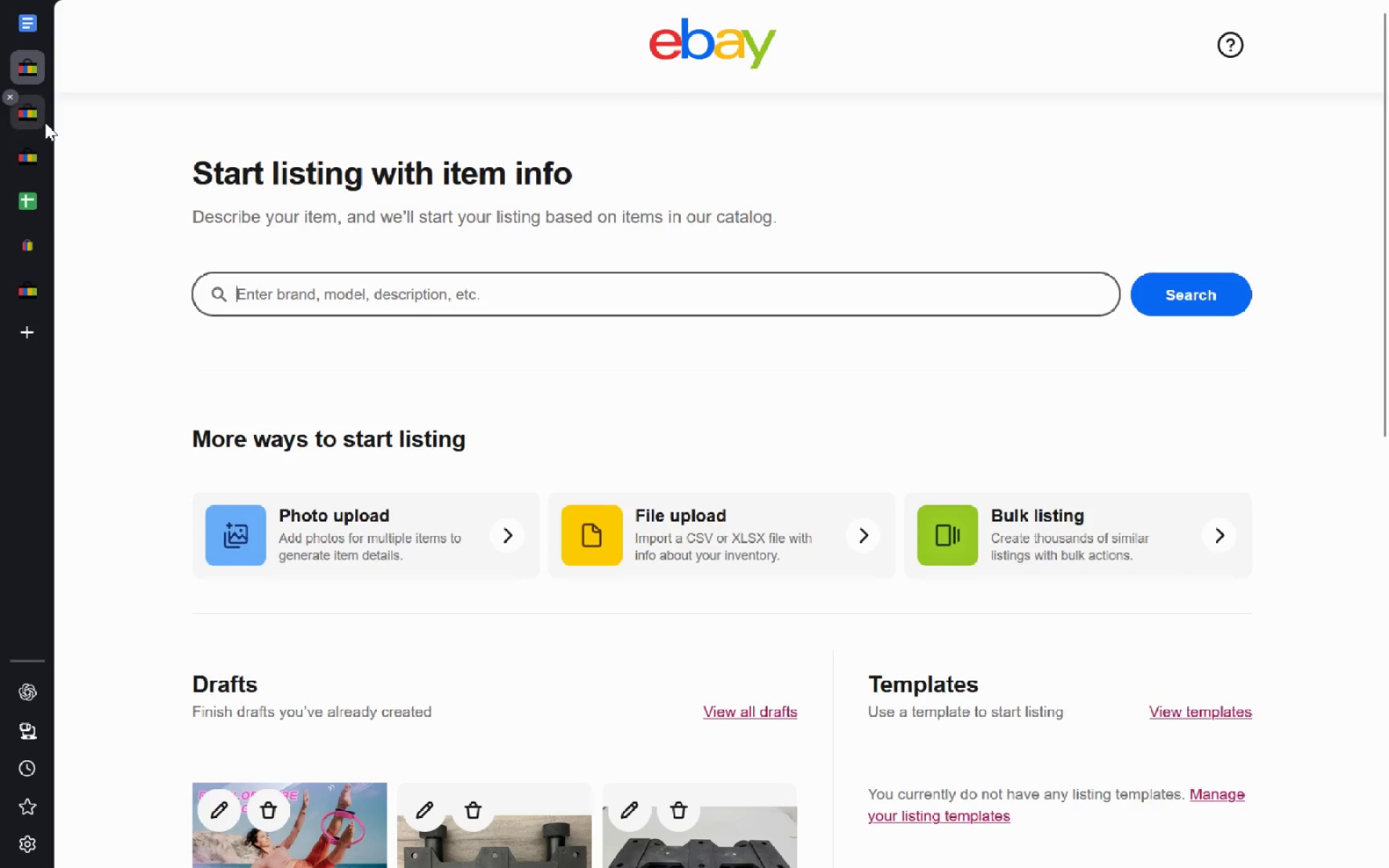 
left_click([45, 121])
 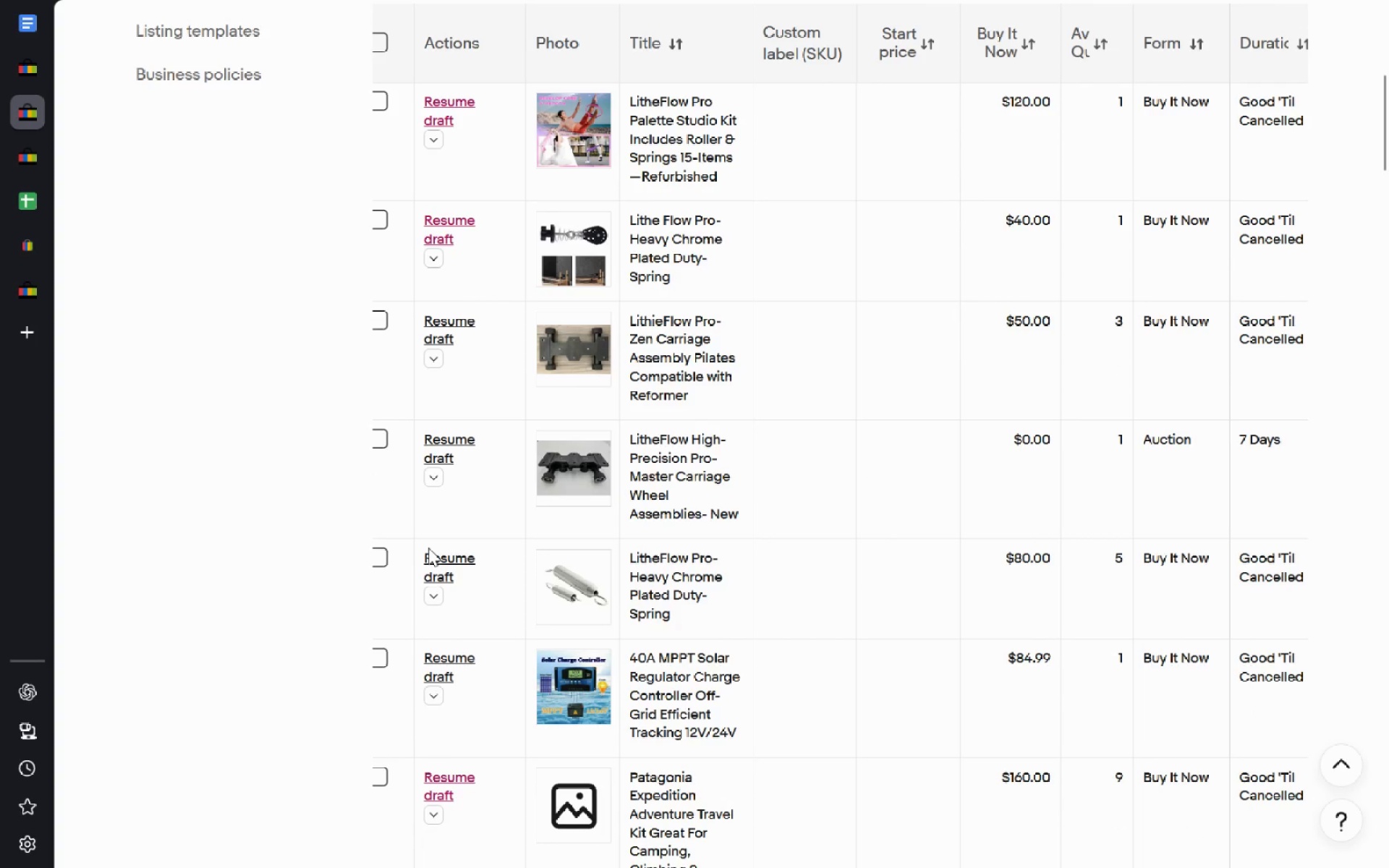 
wait(5.08)
 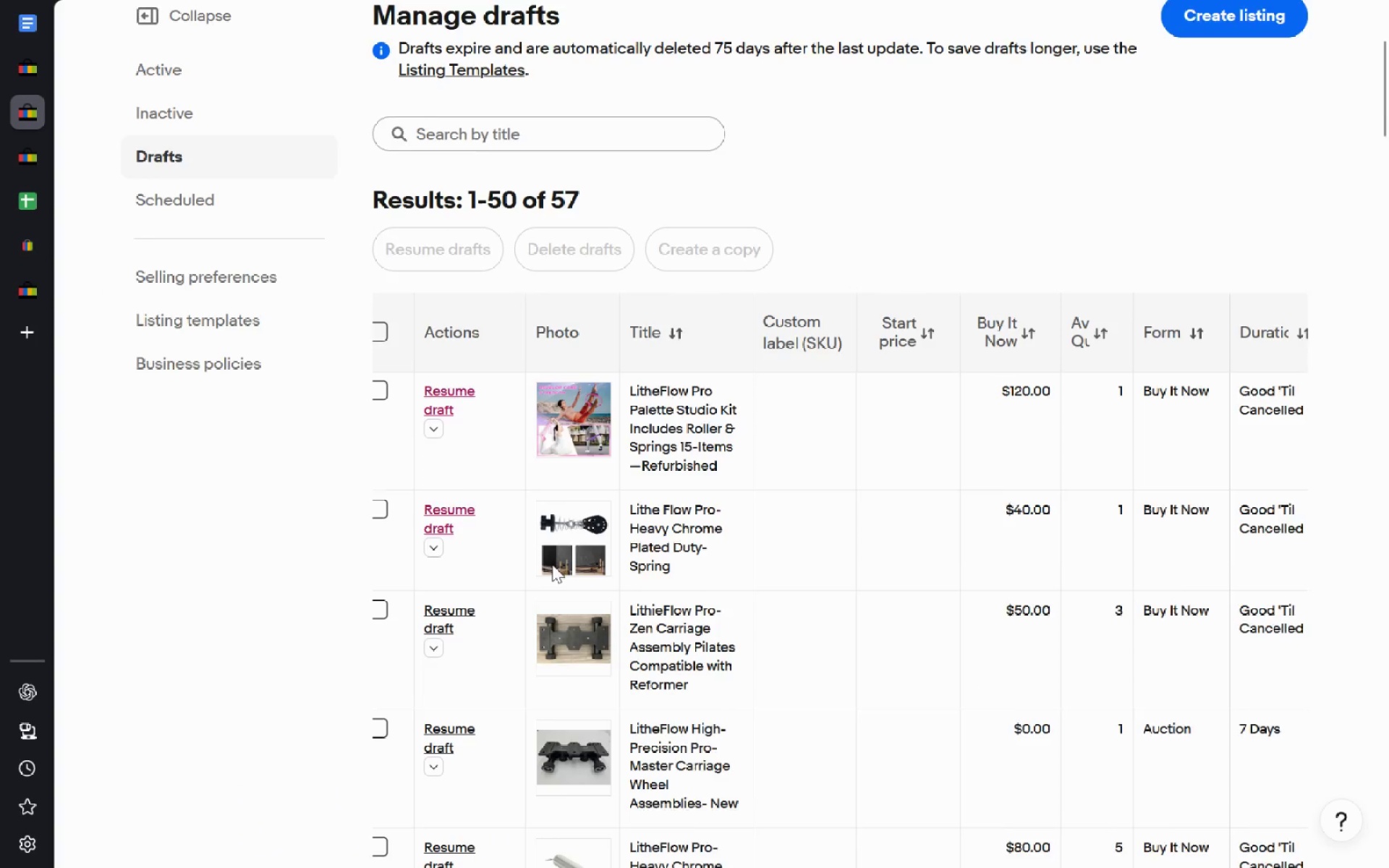 
left_click([434, 561])
 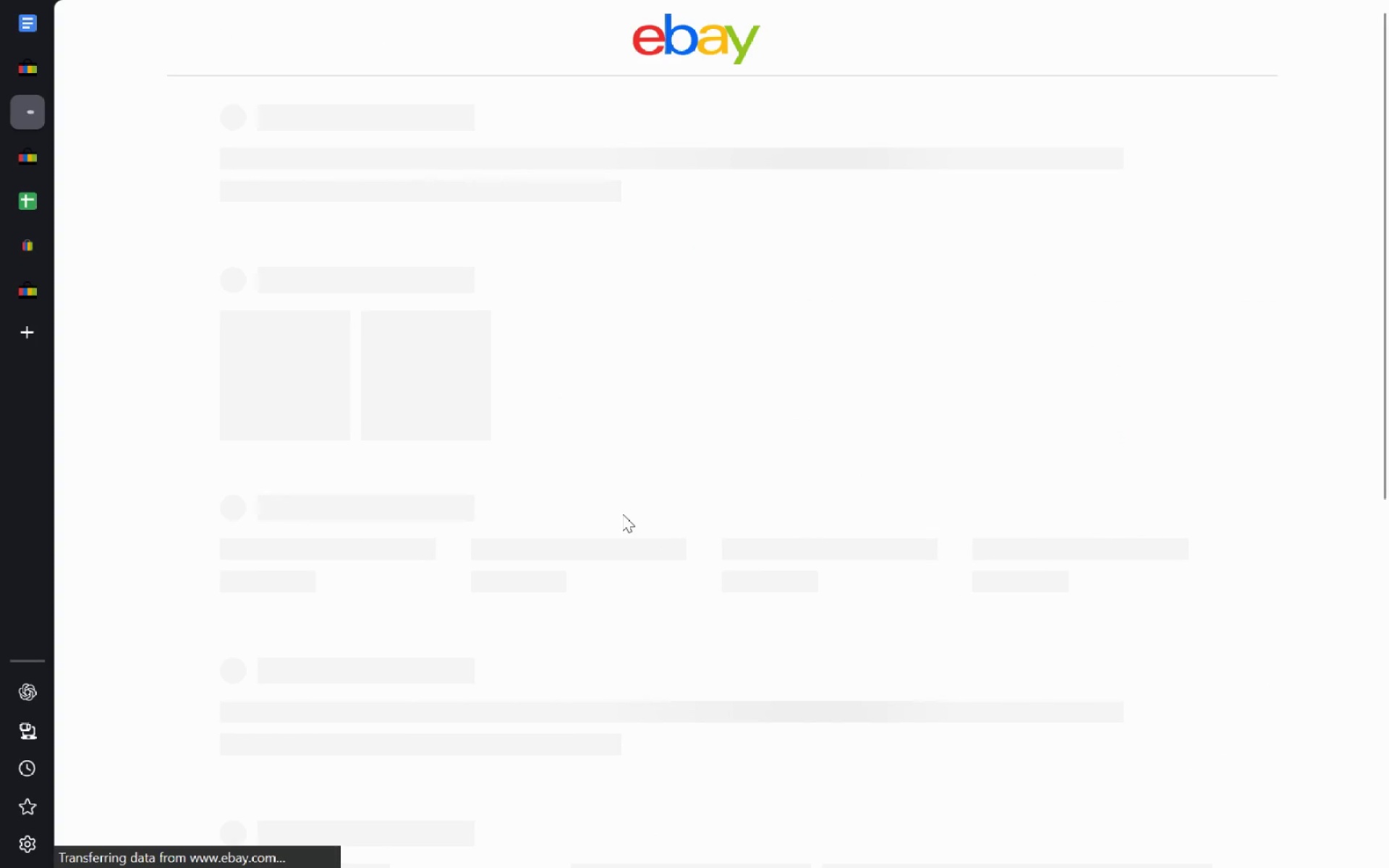 
wait(8.52)
 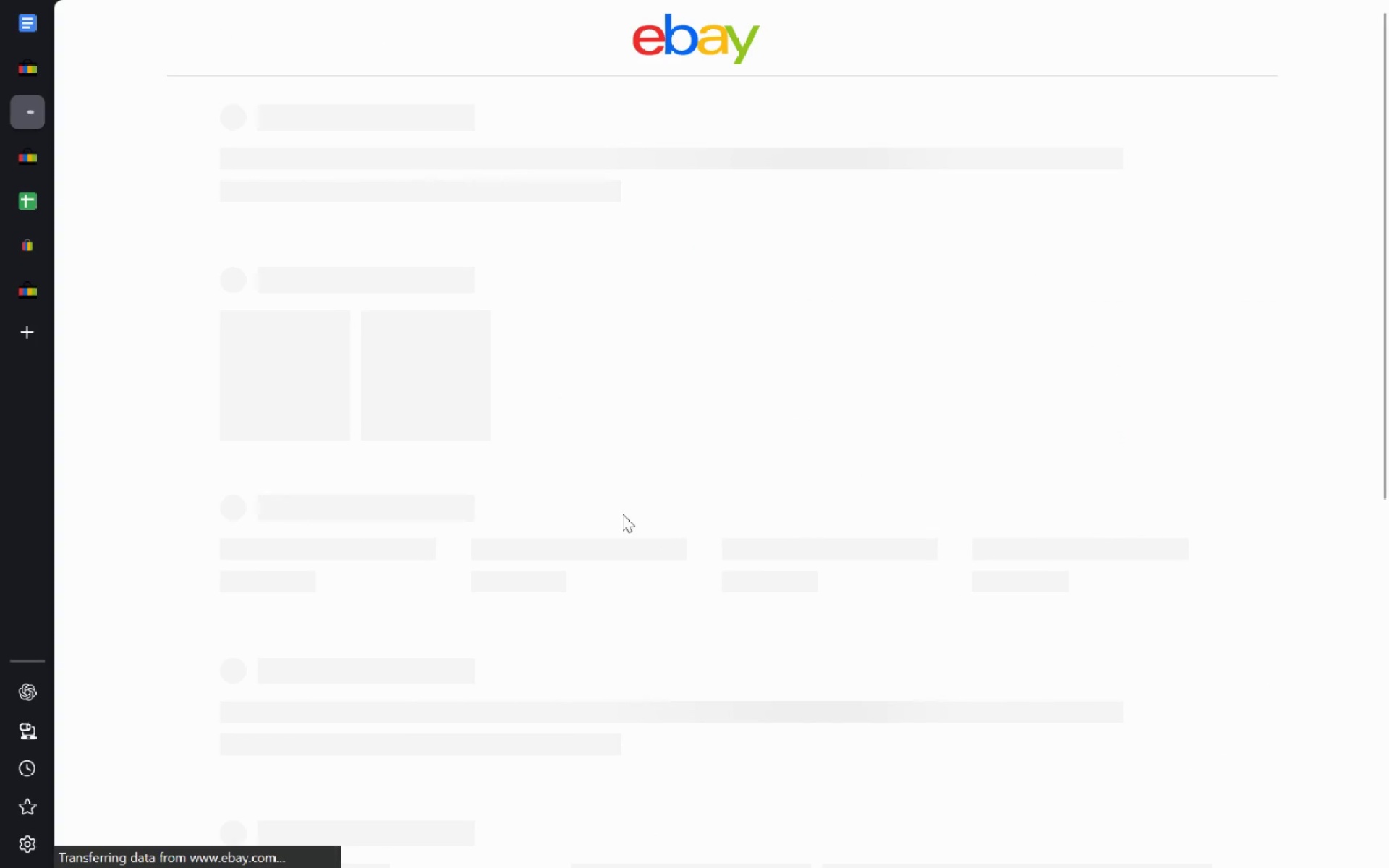 
left_click_drag(start_coordinate=[714, 280], to_coordinate=[710, 281])
 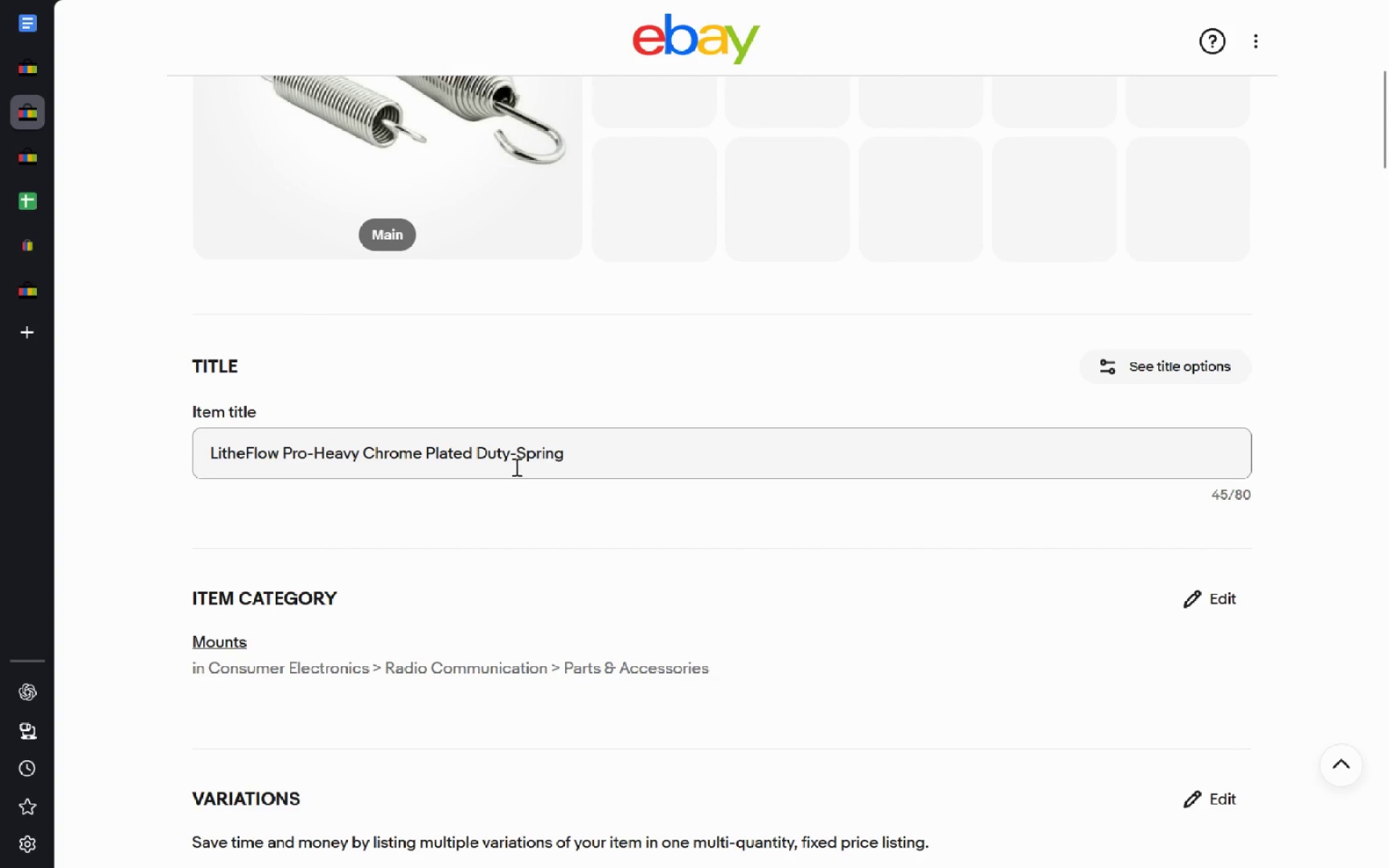 
left_click([575, 458])
 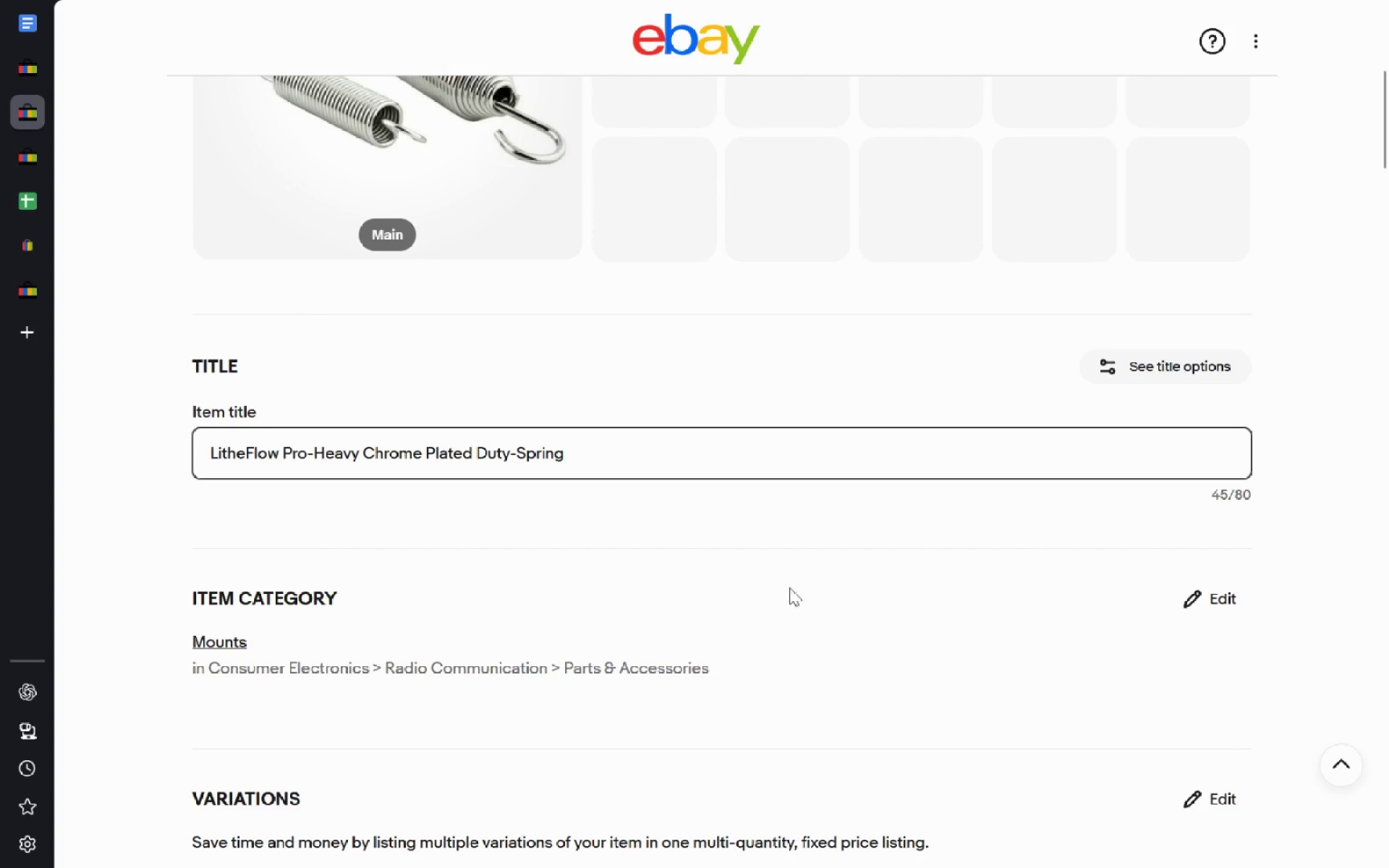 
left_click([1192, 592])
 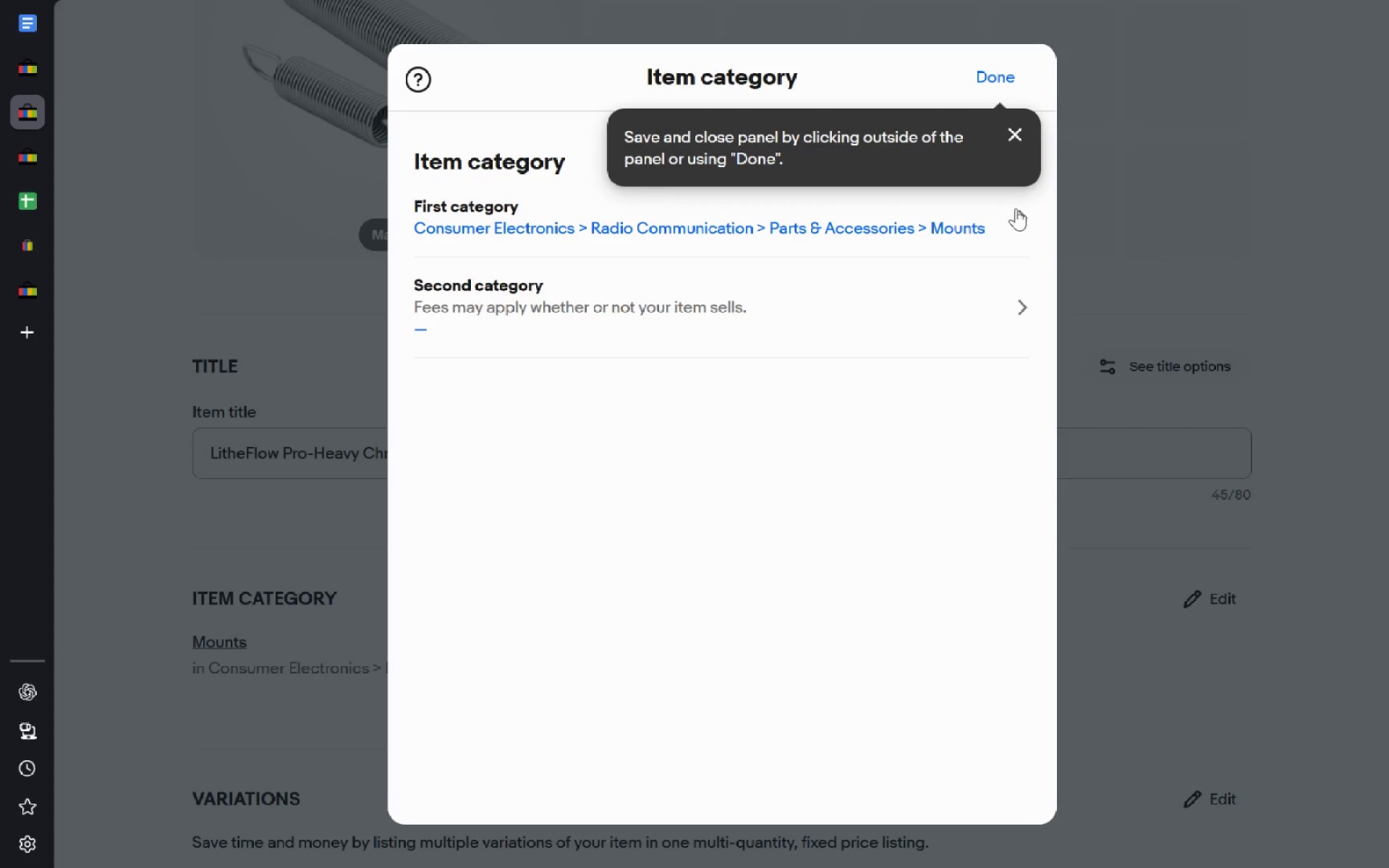 
left_click([1016, 208])
 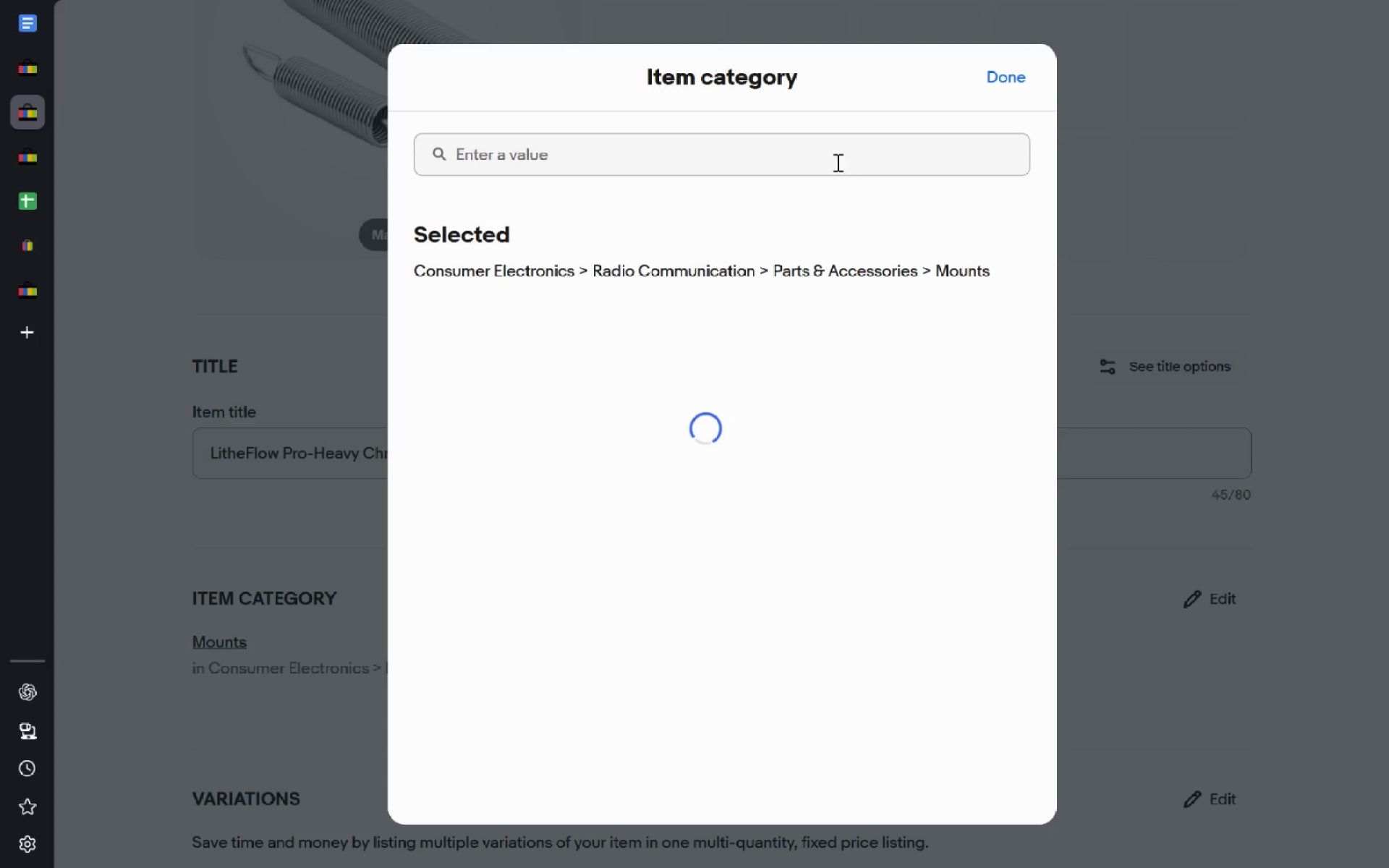 
left_click([825, 153])
 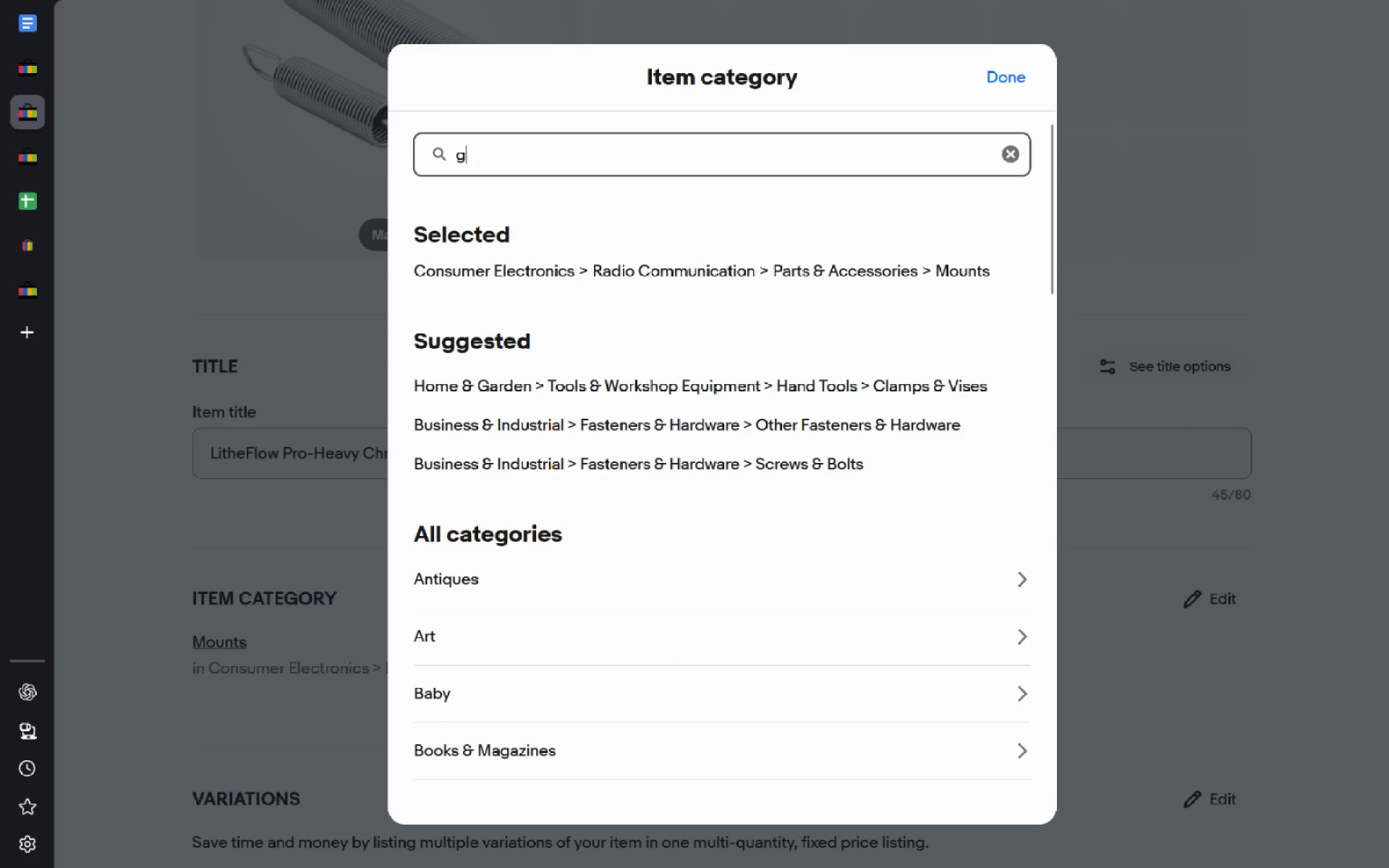 
type(gym)
 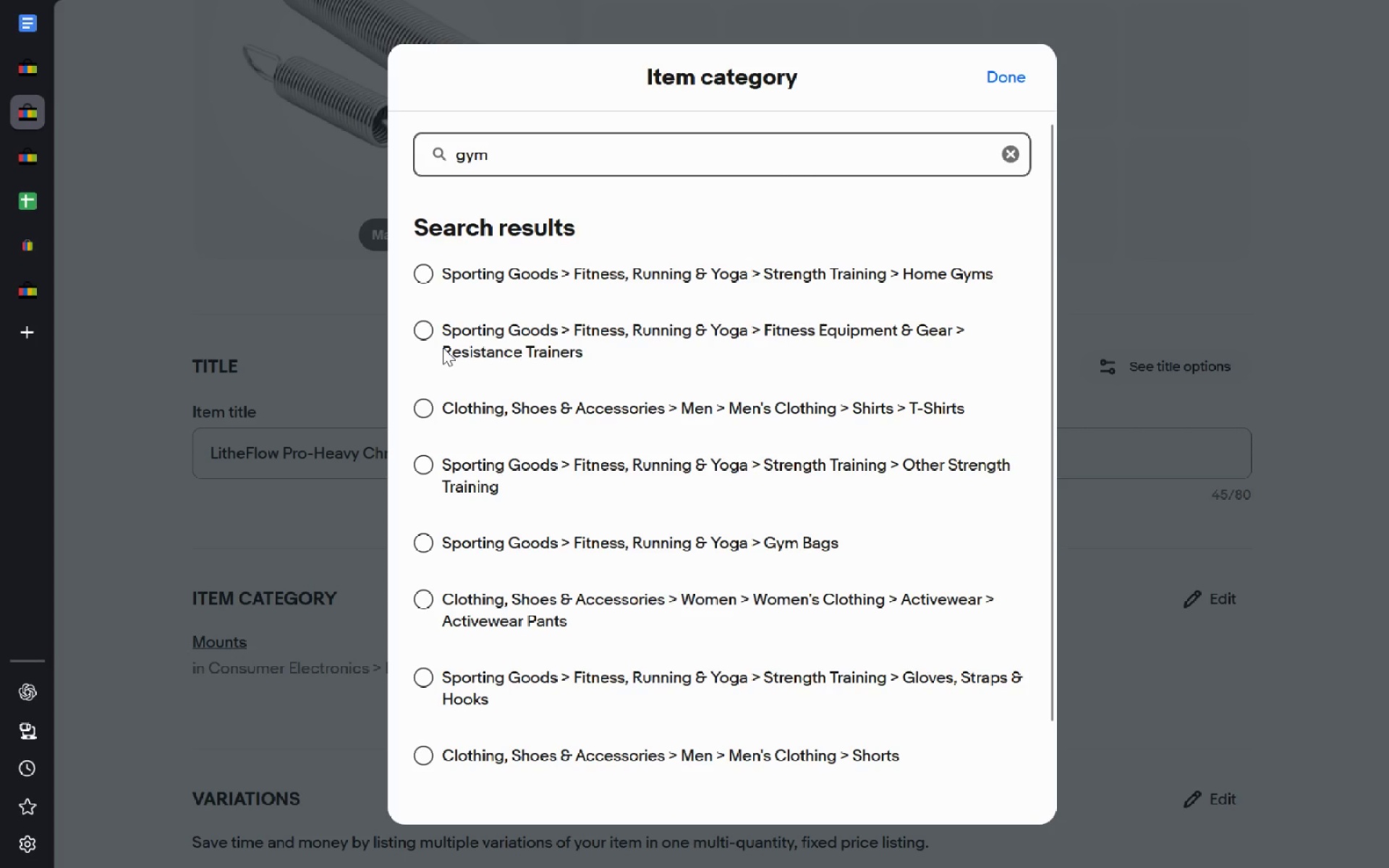 
wait(6.41)
 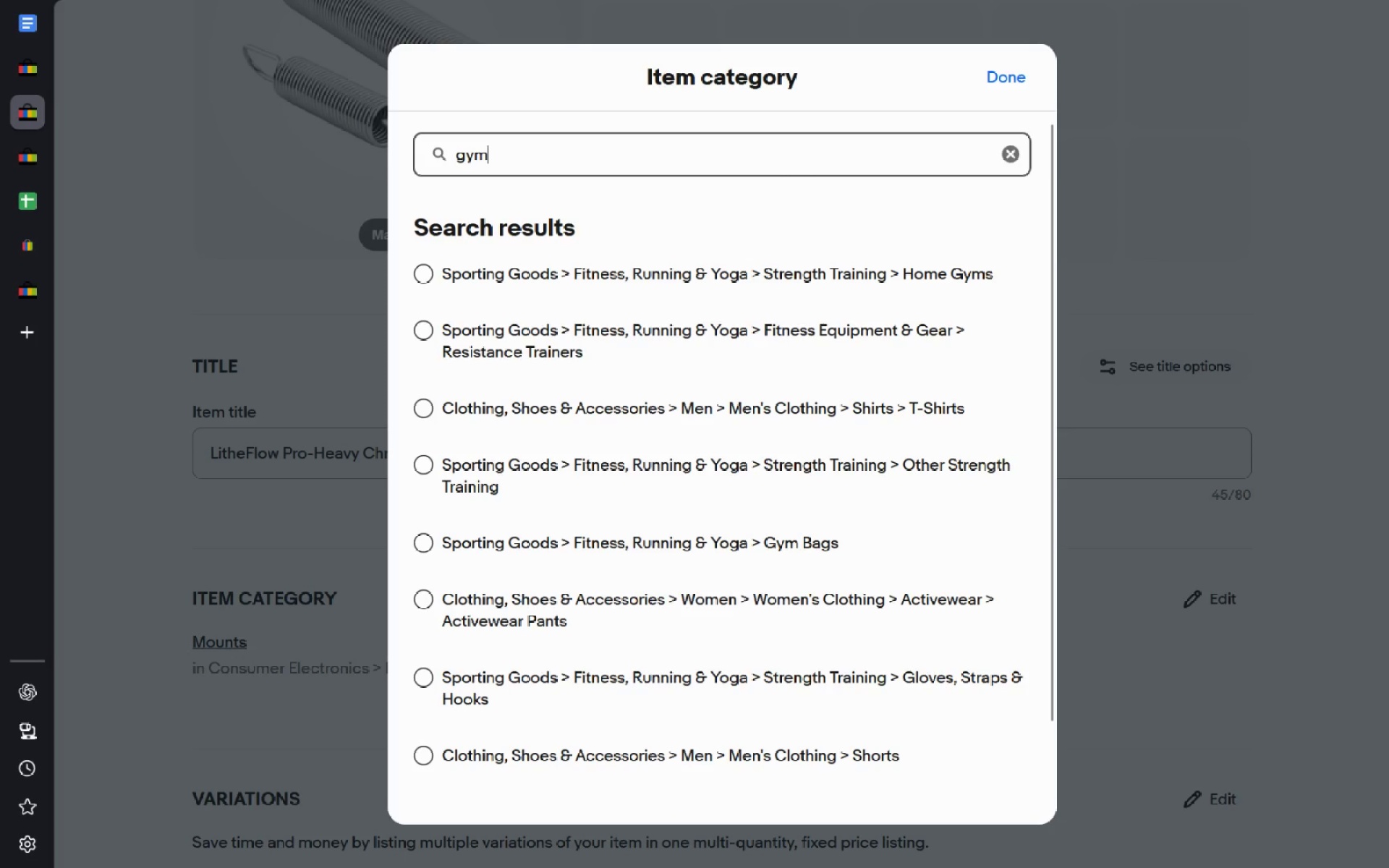 
left_click([430, 331])
 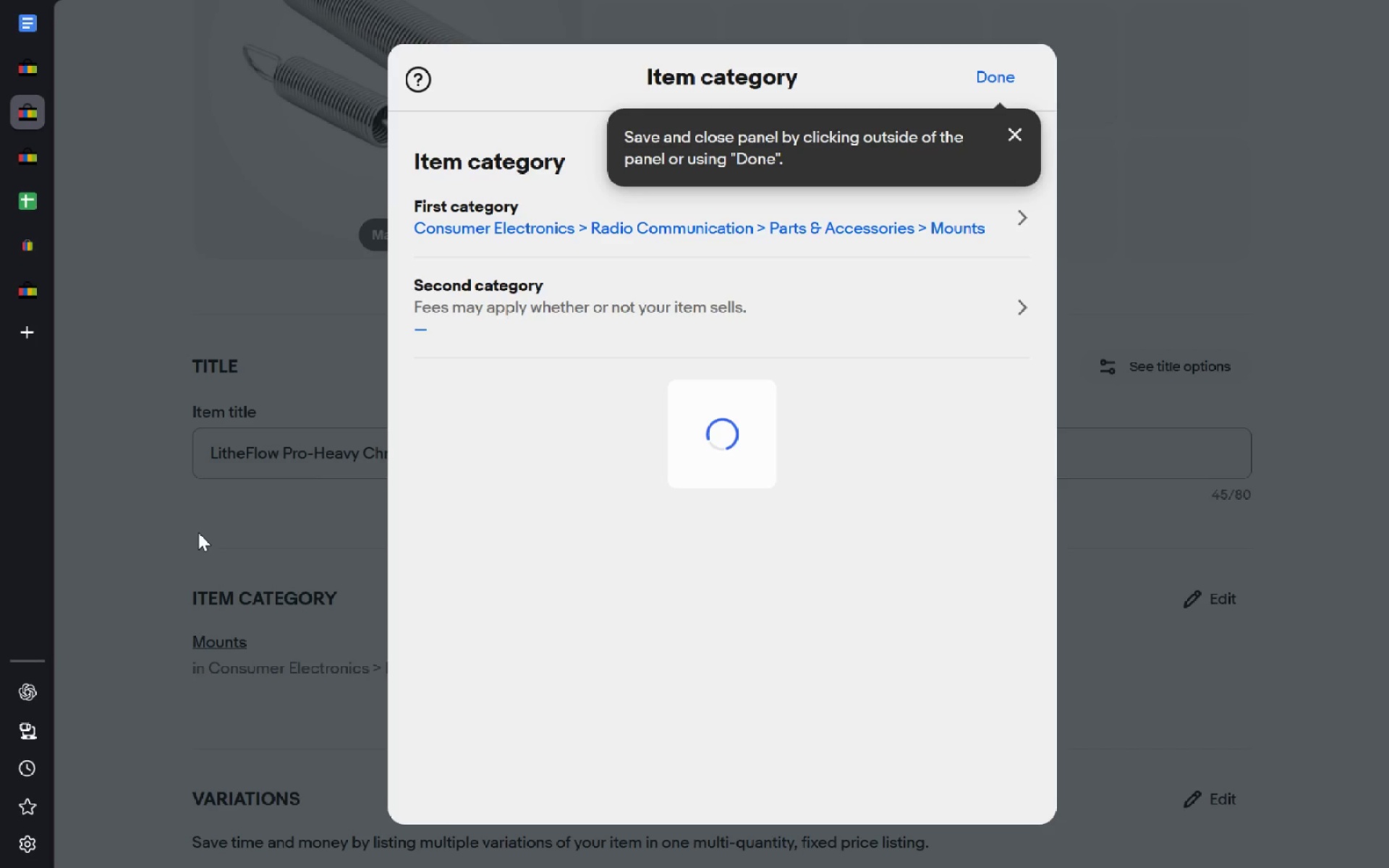 
left_click([198, 532])
 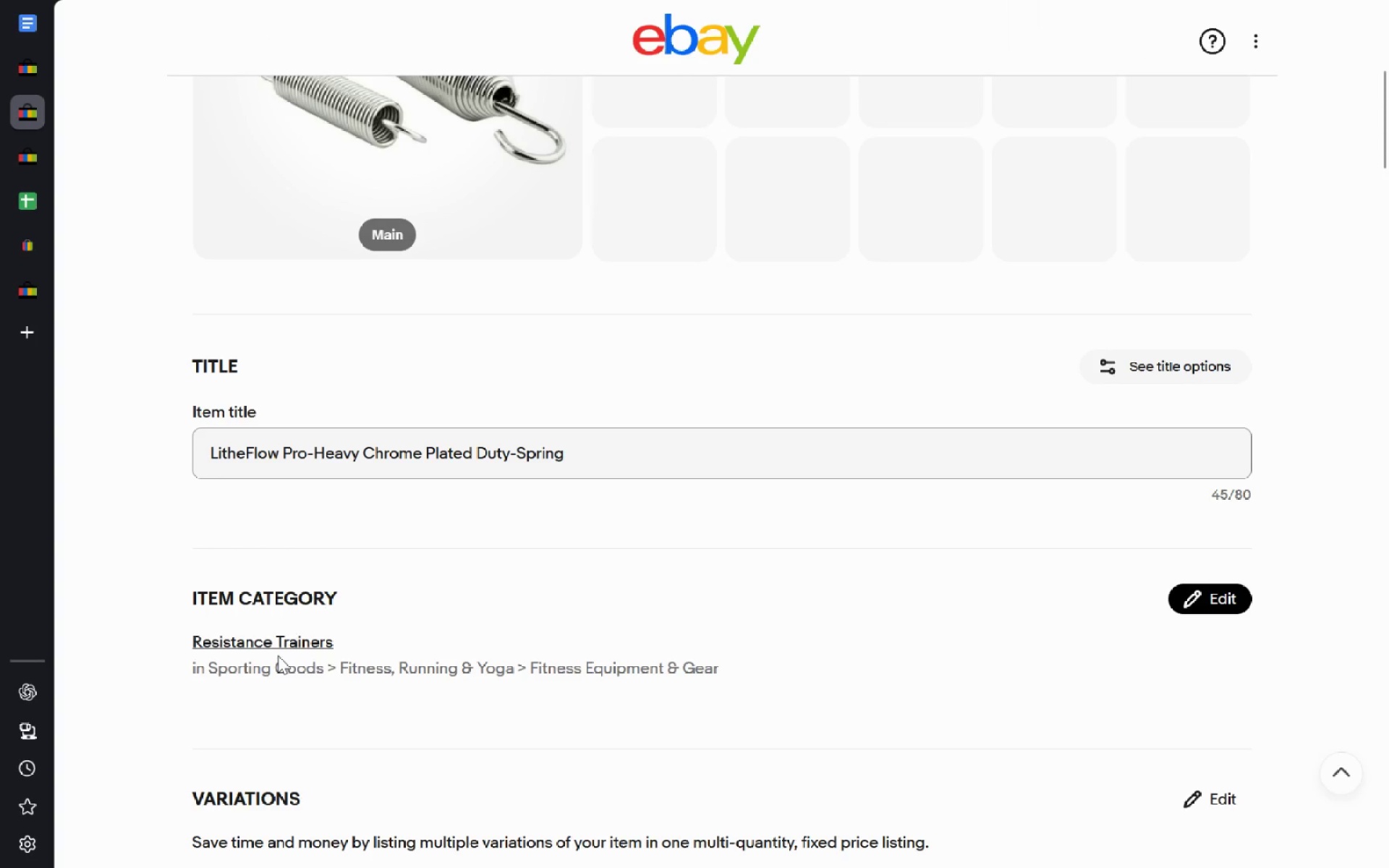 
hold_key(key=ControlLeft, duration=1.61)
left_click([283, 643])
 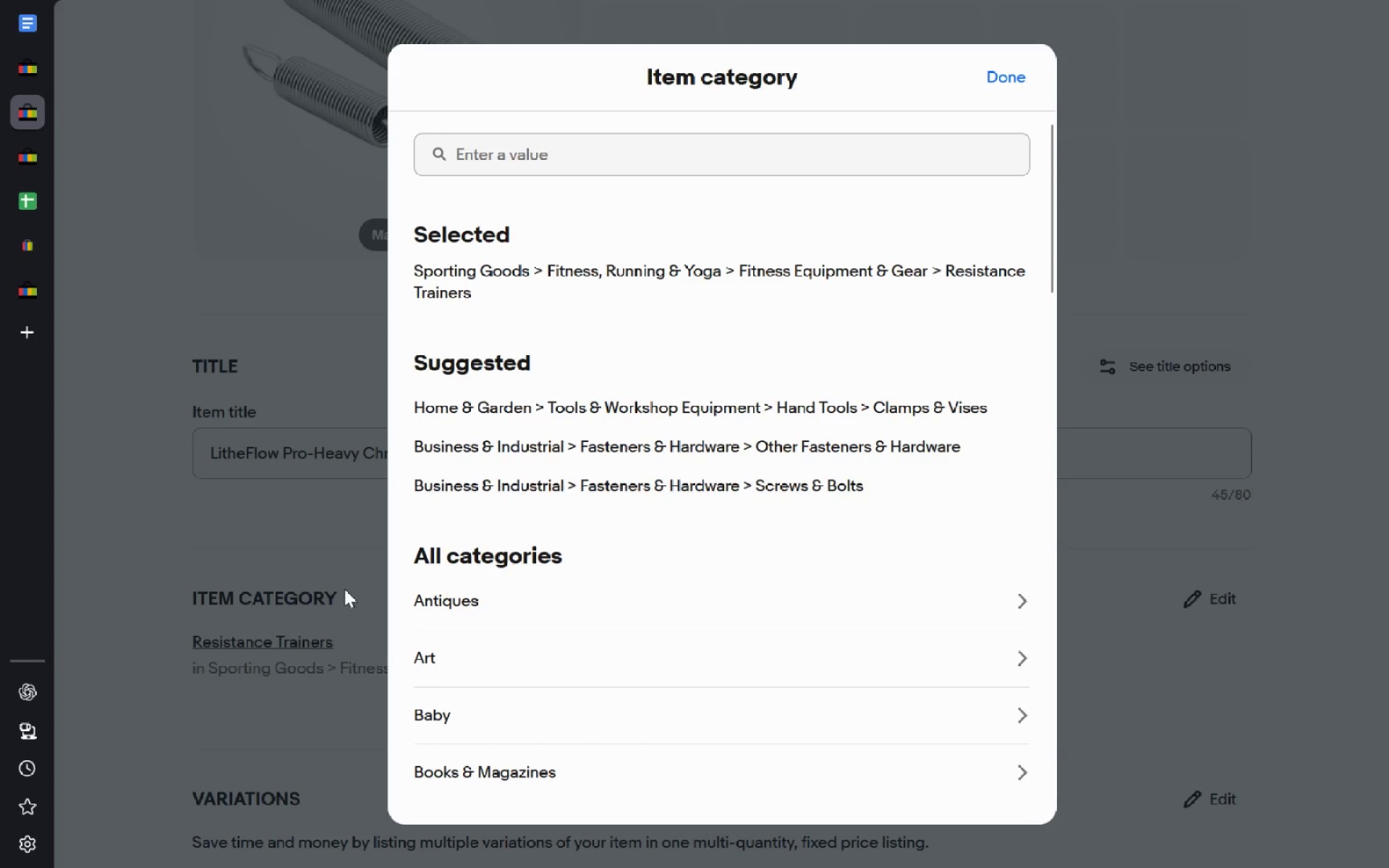 
left_click([347, 537])
 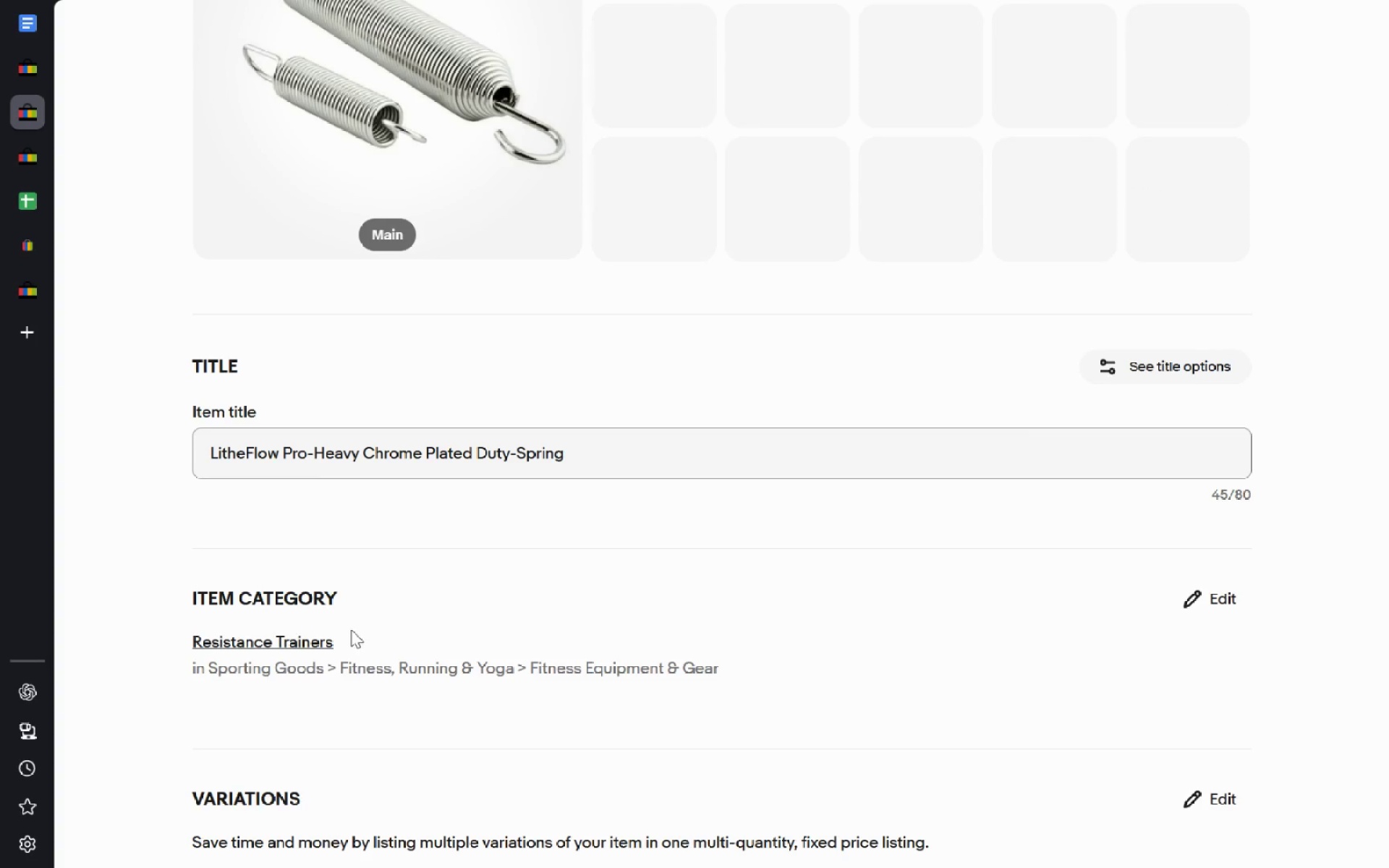 
left_click_drag(start_coordinate=[350, 632], to_coordinate=[258, 639])
 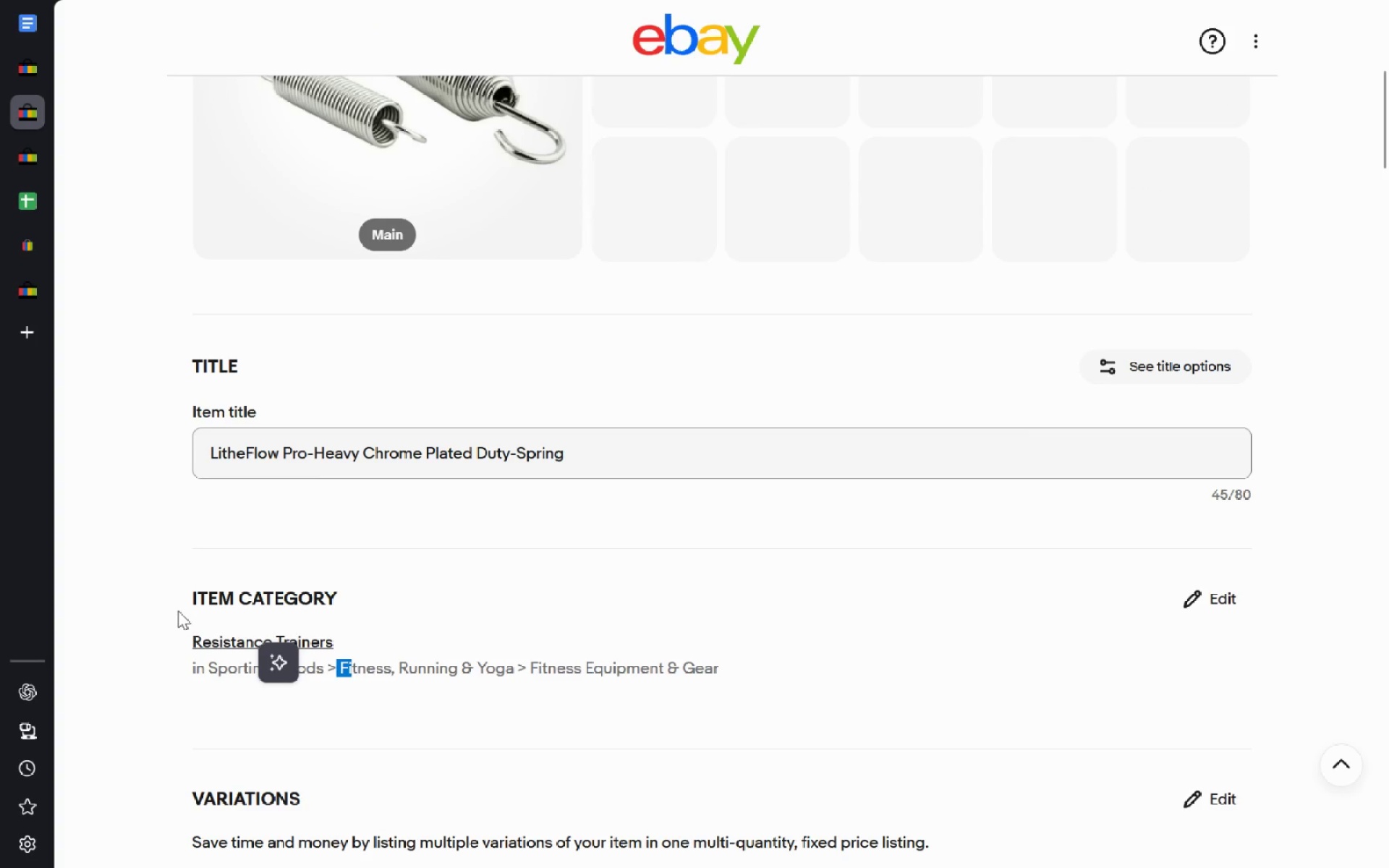 
left_click_drag(start_coordinate=[178, 610], to_coordinate=[261, 650])
 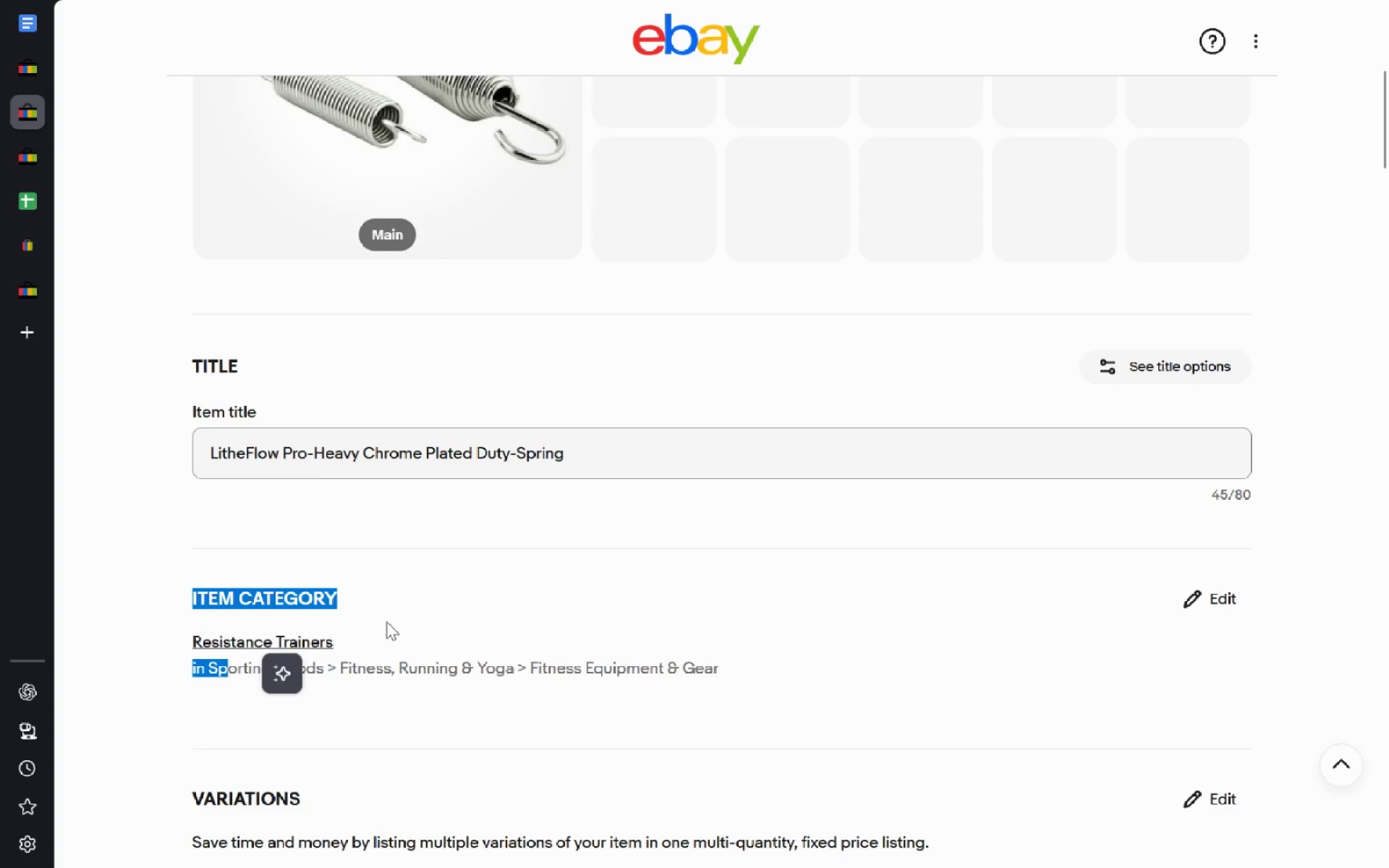 
left_click([387, 621])
 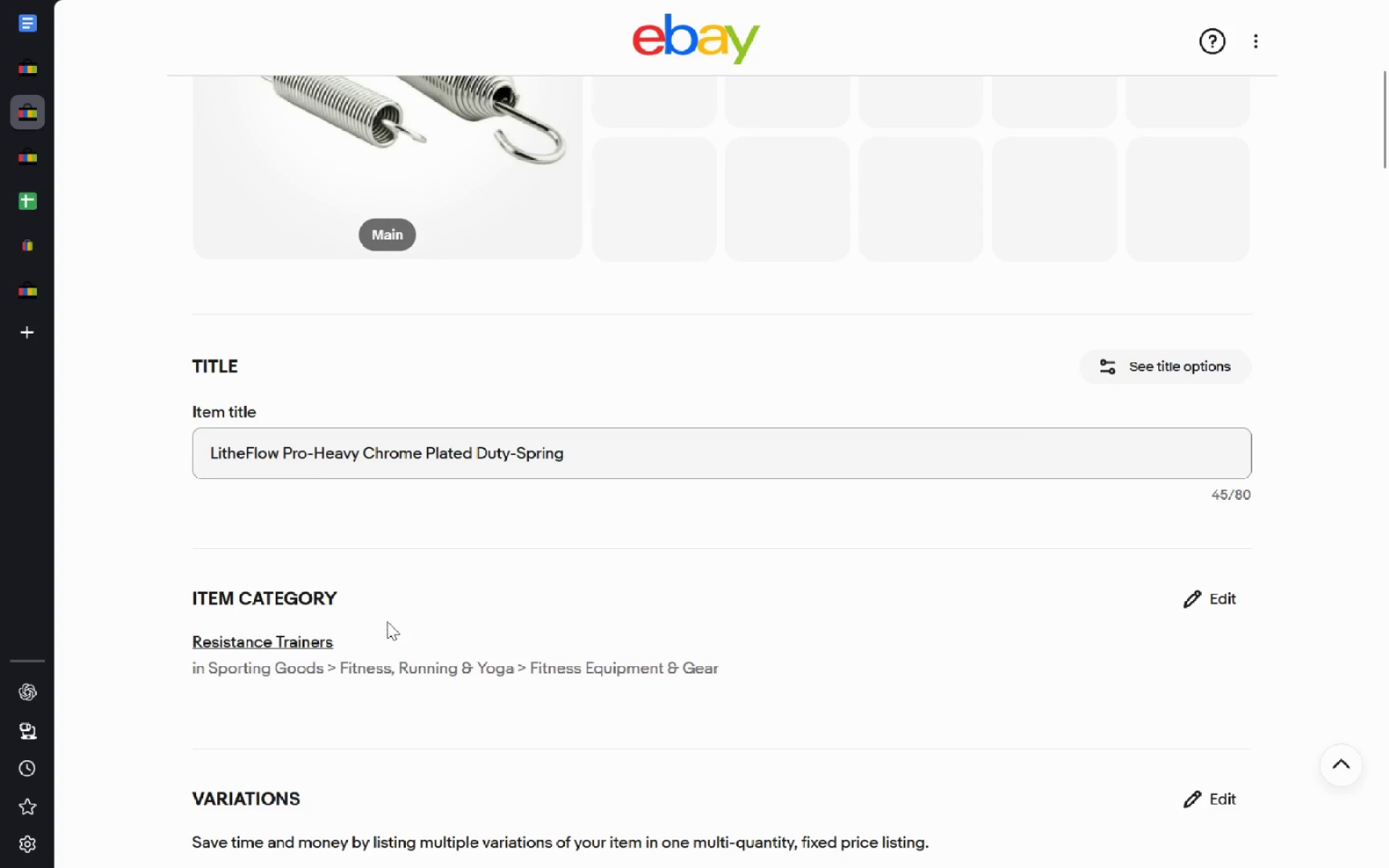 
key(Control+T)
 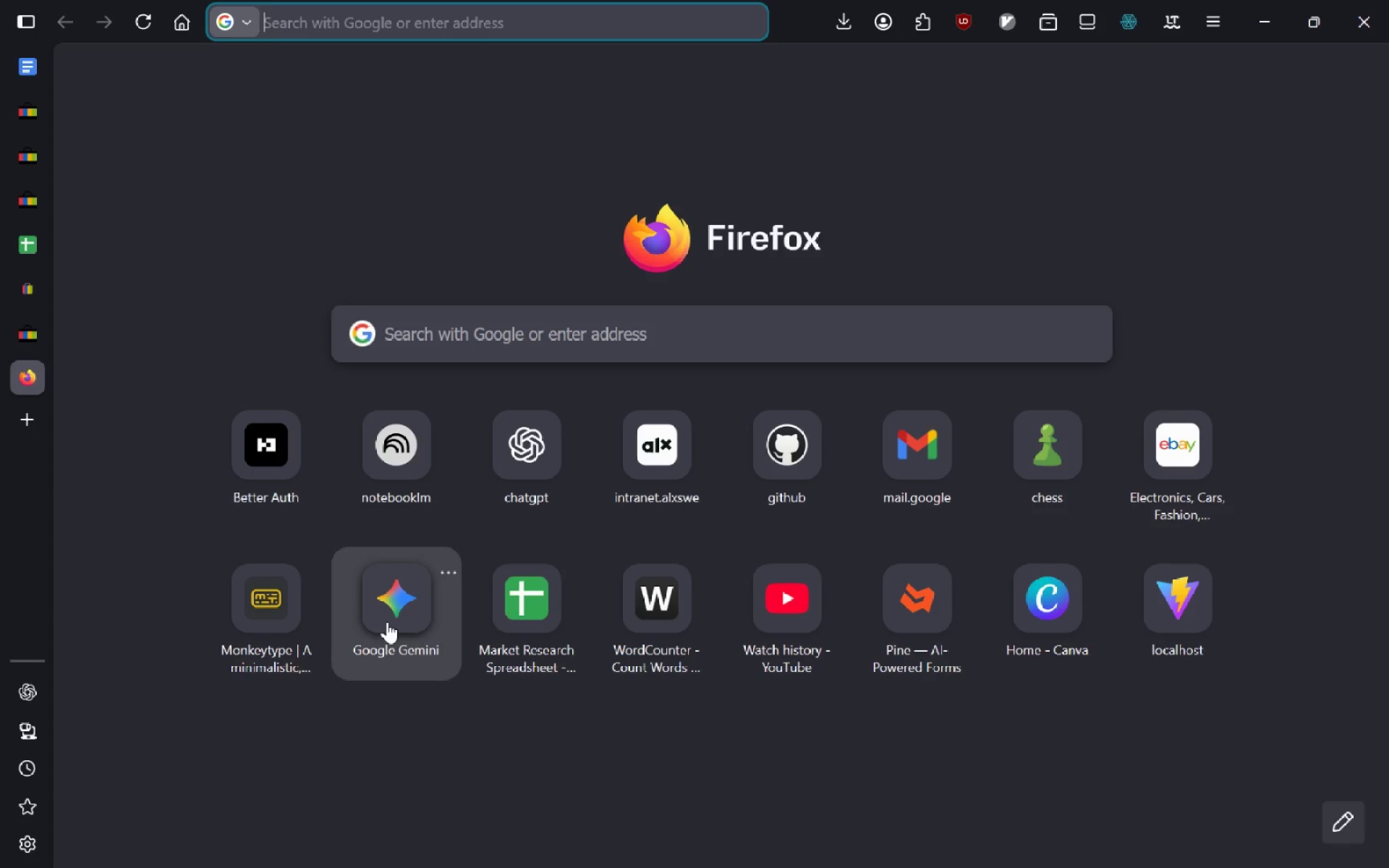 
type(resistance traine)
key(Backspace)
type(ners)
 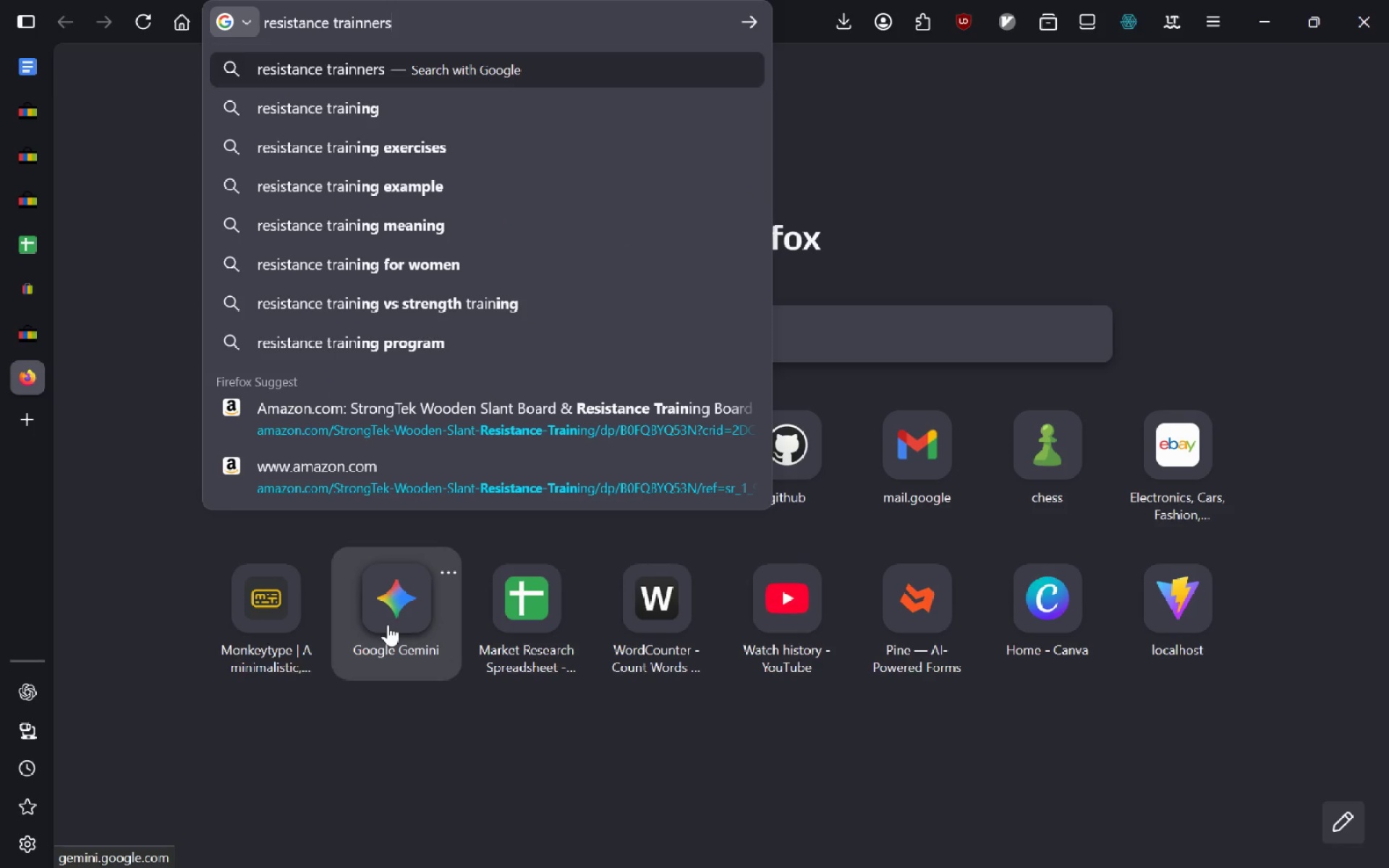 
key(Enter)
 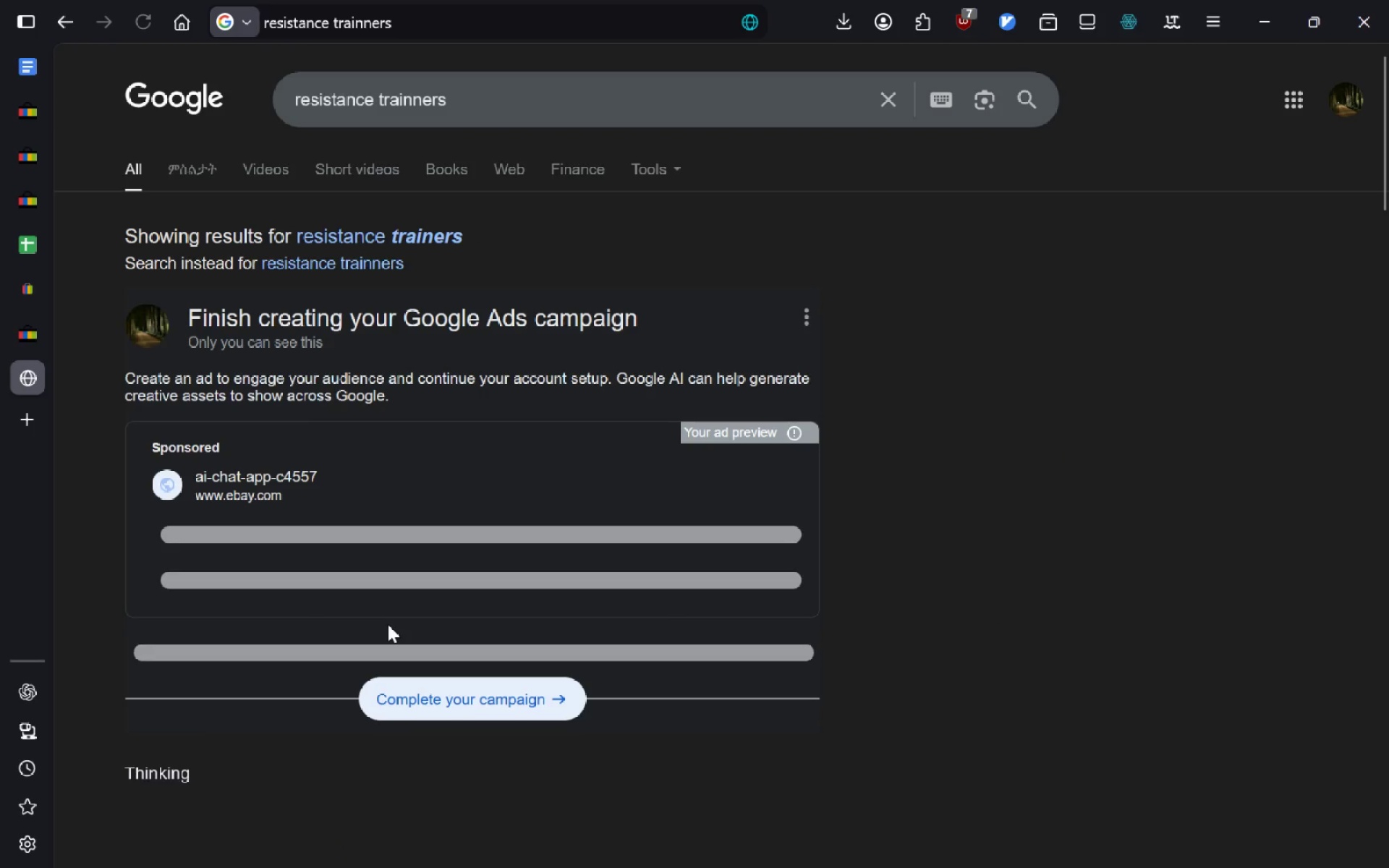 
left_click([815, 310])
 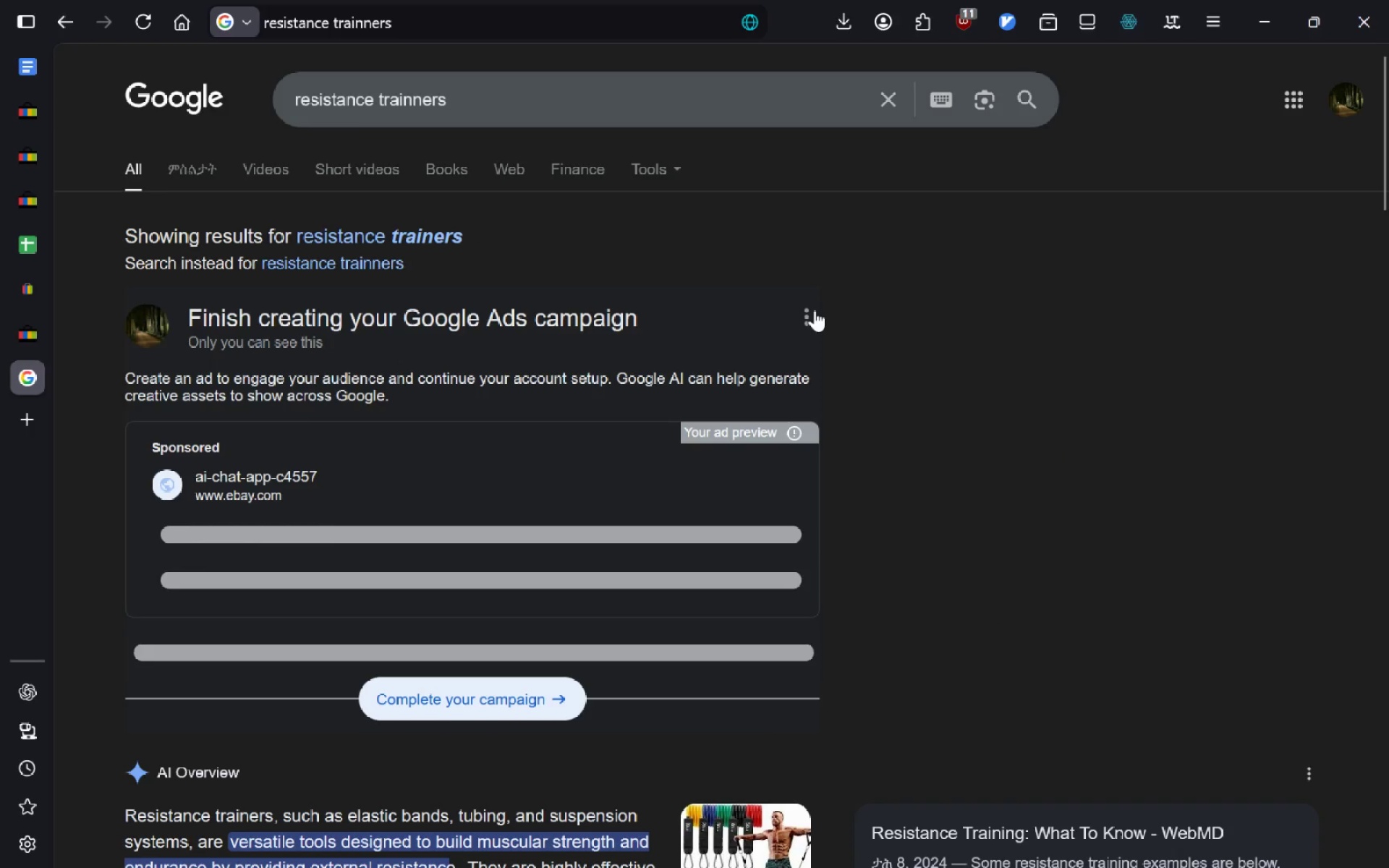 
left_click([728, 363])
 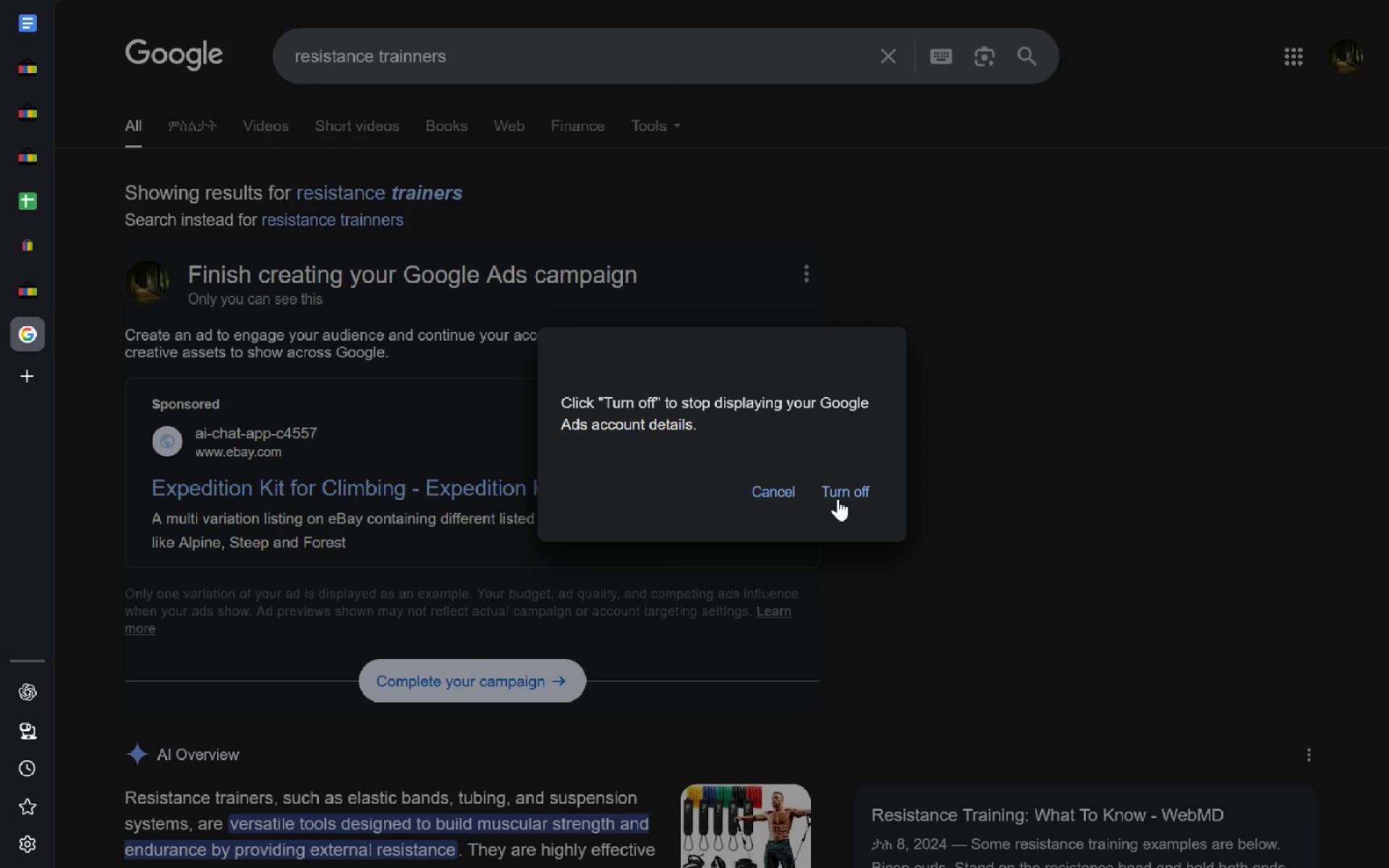 
left_click([839, 498])
 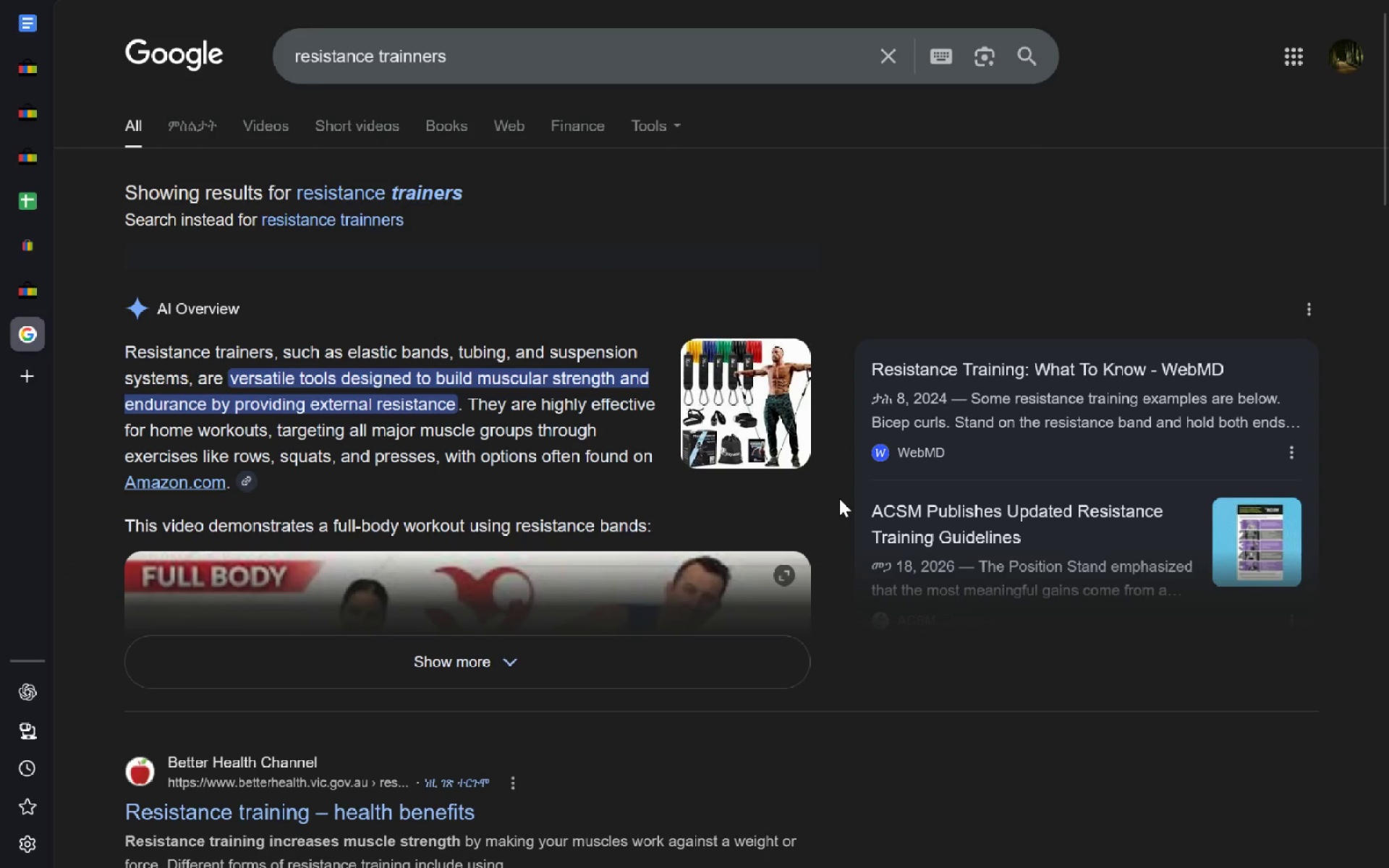 
left_click([484, 62])
 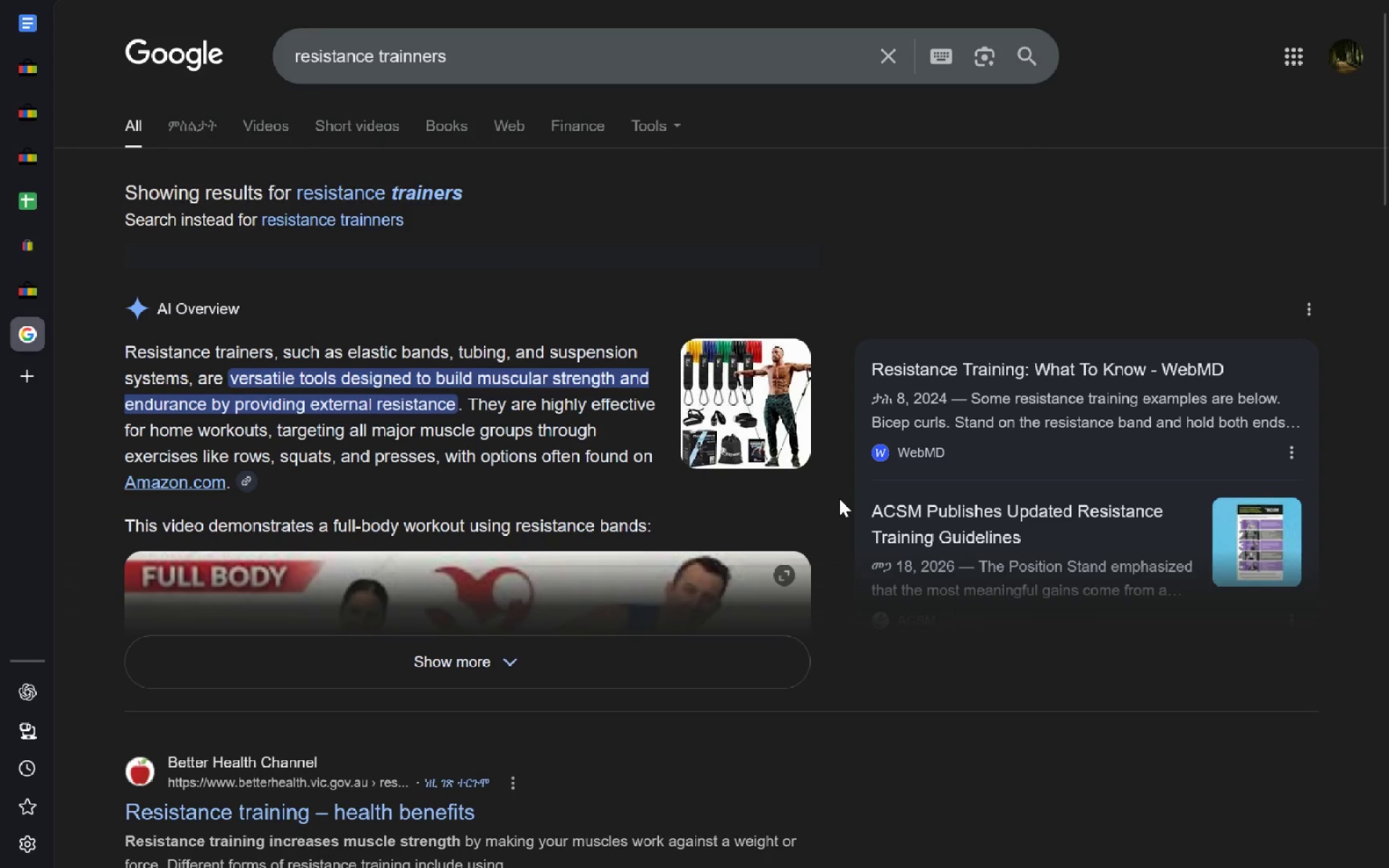 
key(ArrowRight)
 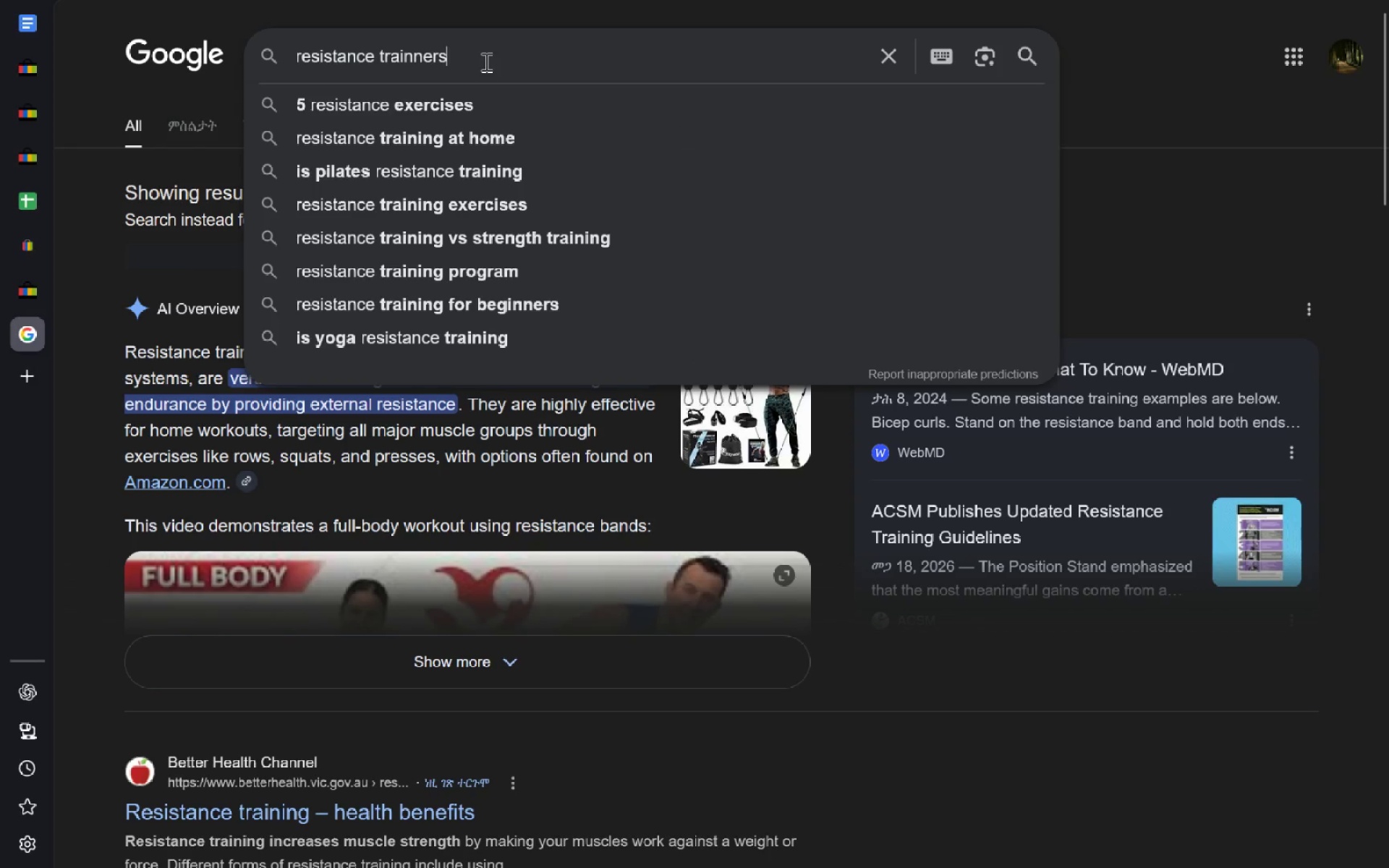 
type( eBay)
 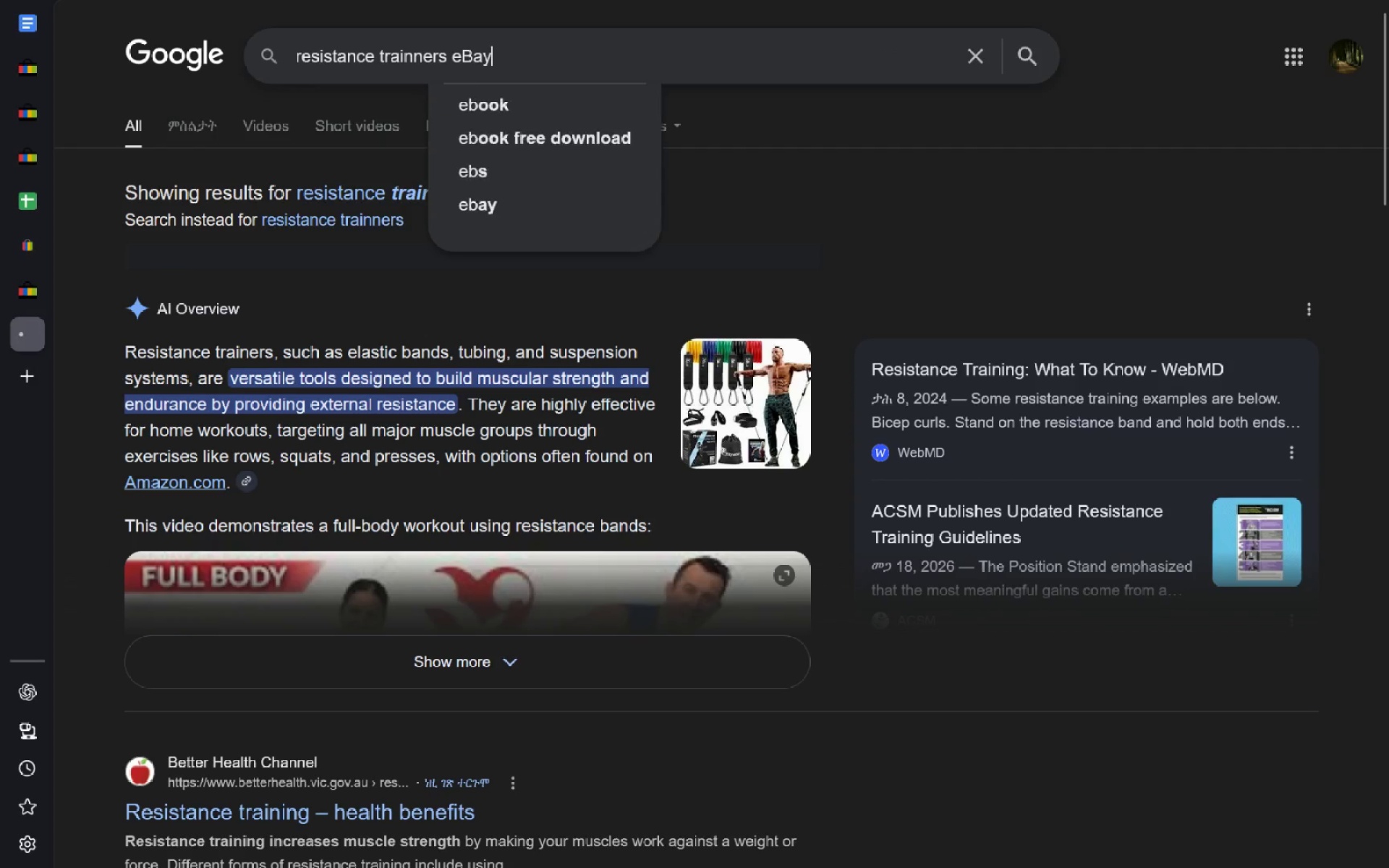 
key(Enter)
 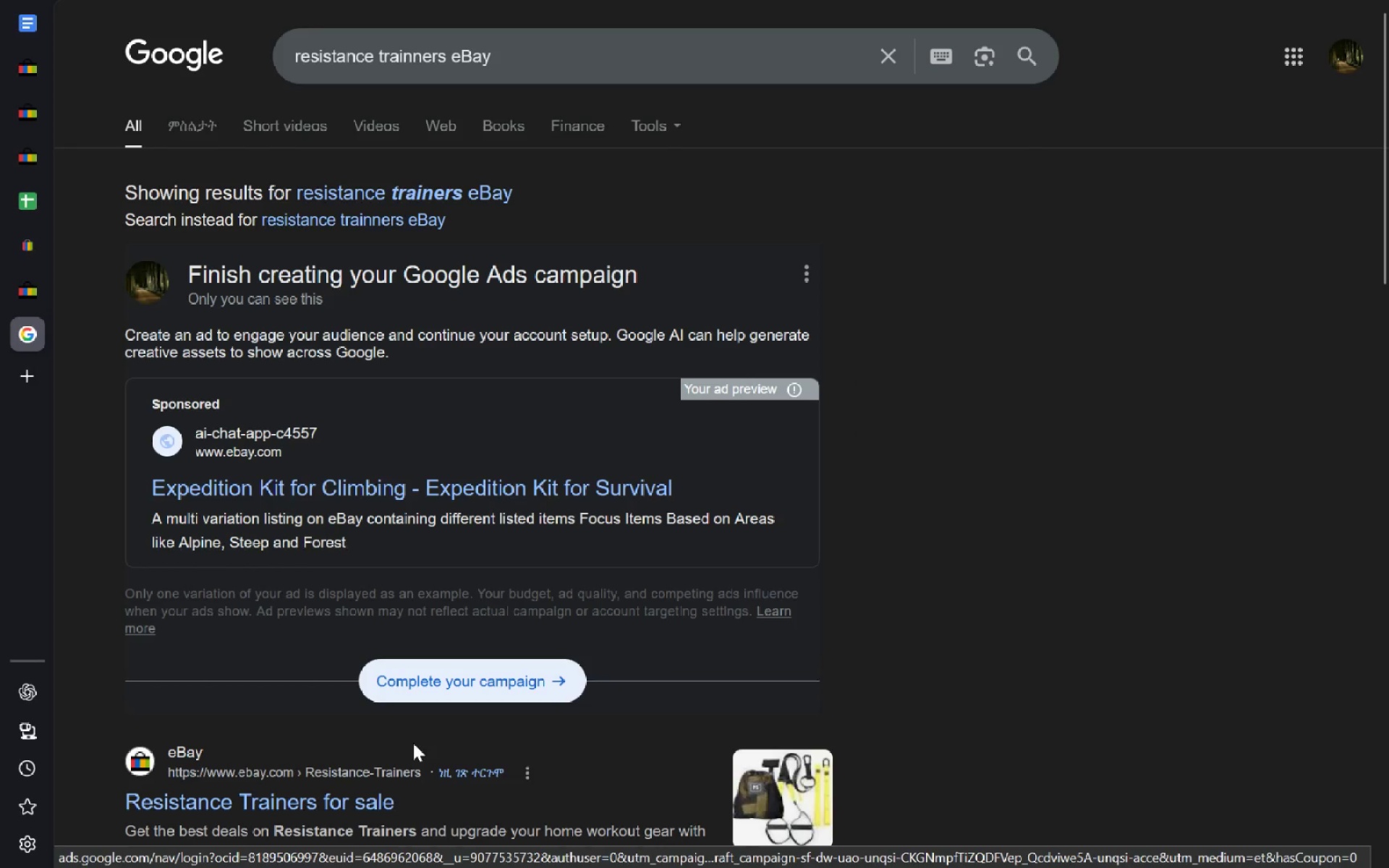 
left_click([292, 817])
 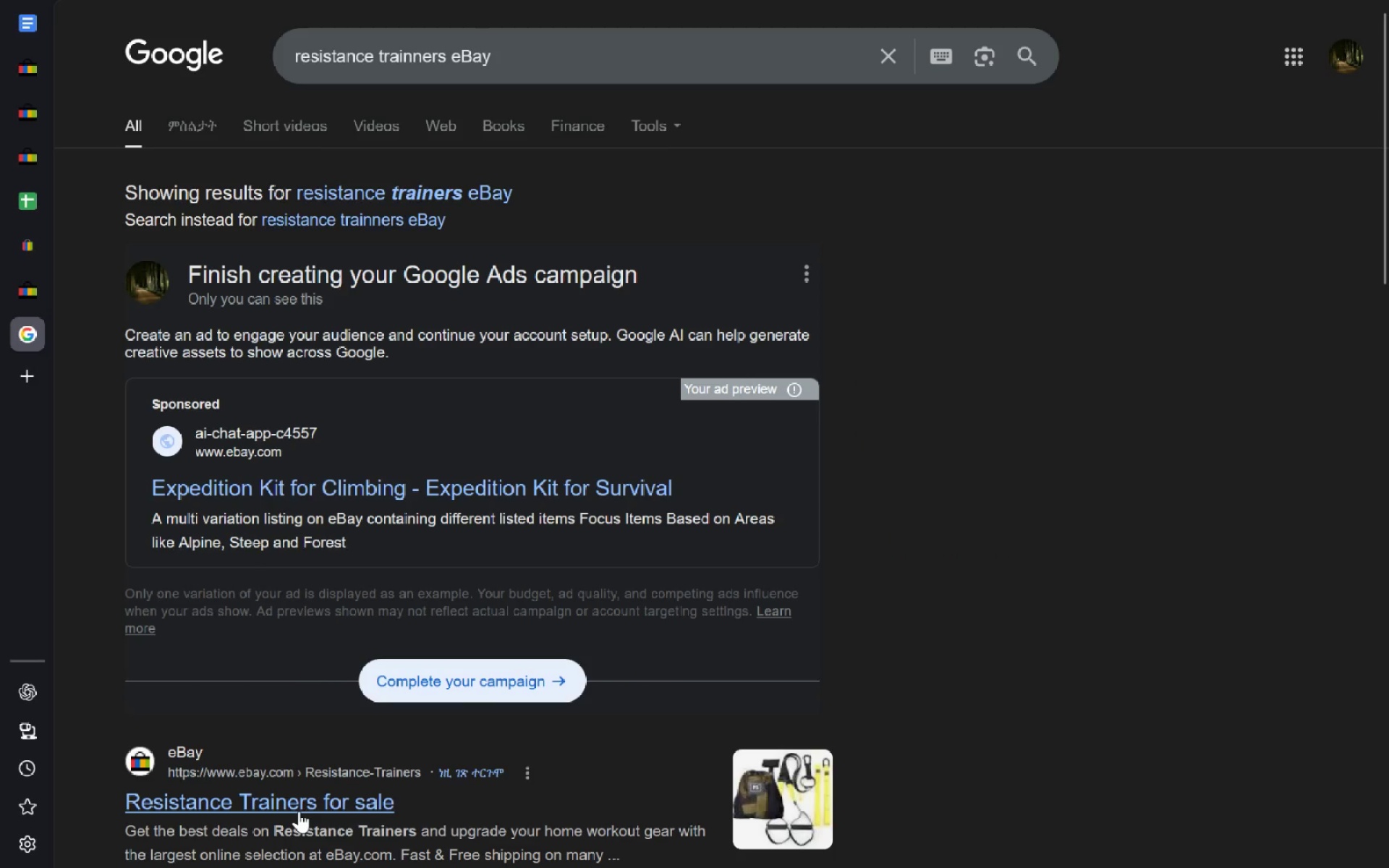 
left_click([299, 811])
 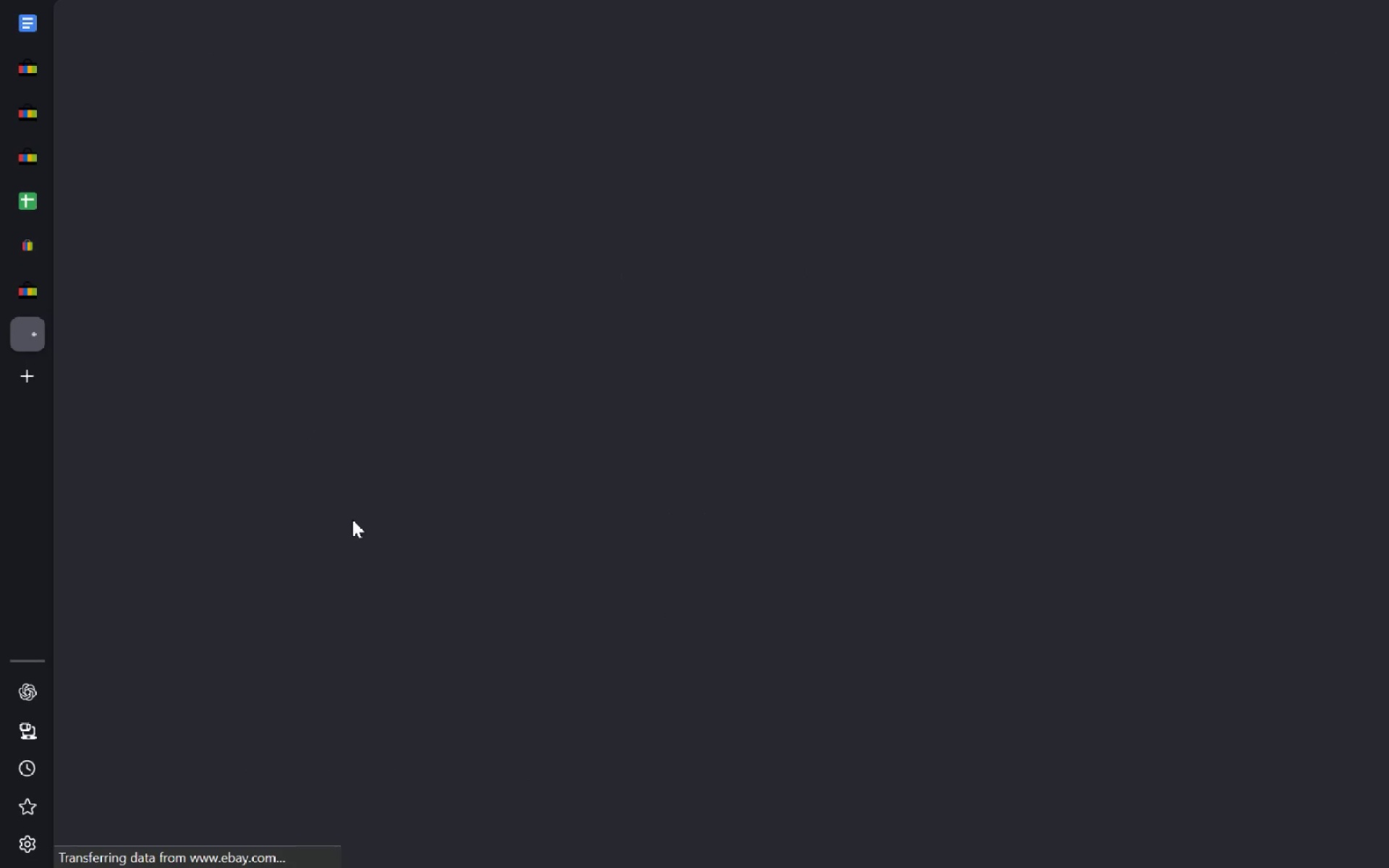 
left_click([403, 22])
 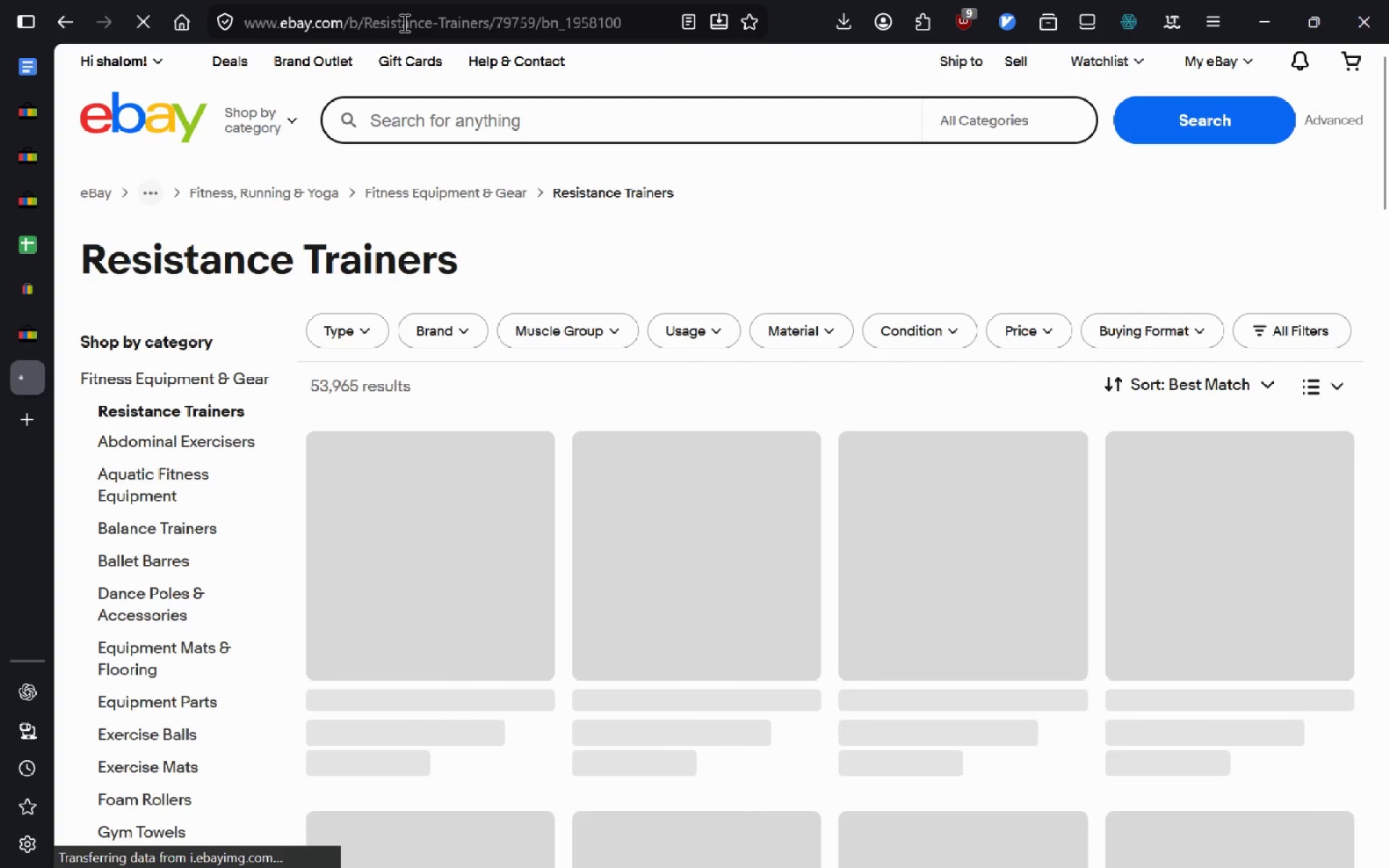 
left_click([494, 17])
 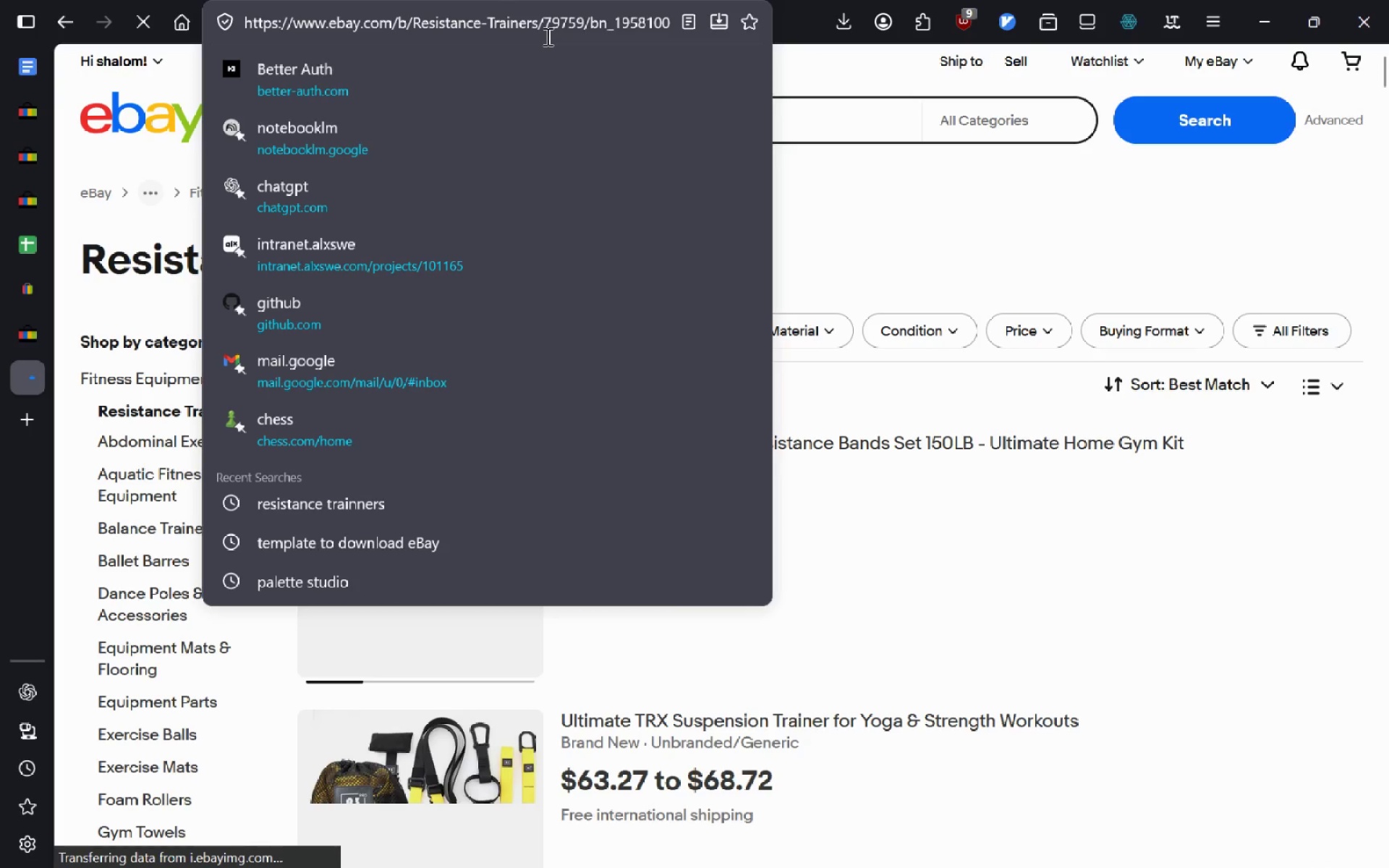 
key(Control+Shift+ArrowRight)
 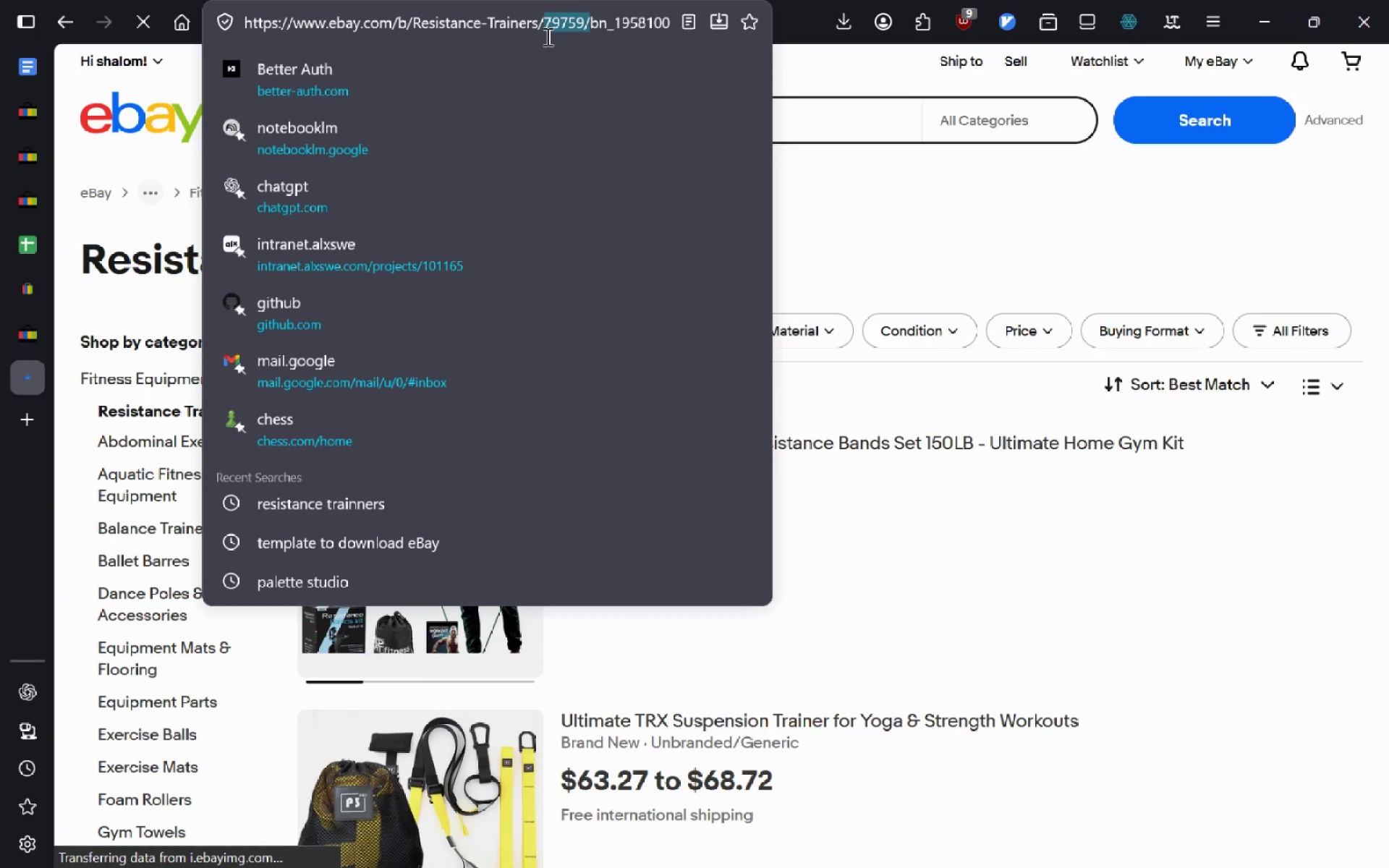 
key(Control+C)
 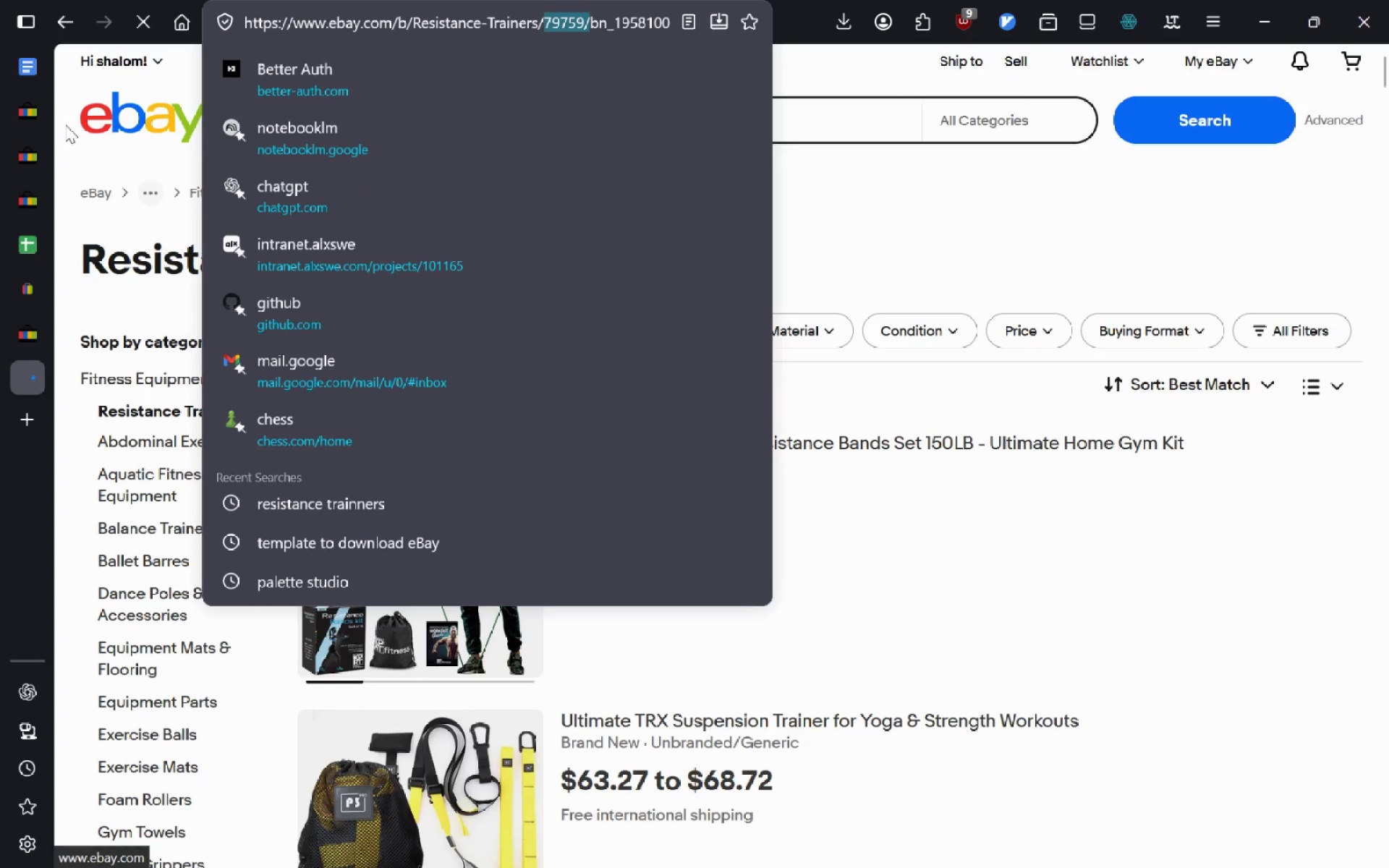 
left_click([33, 124])
 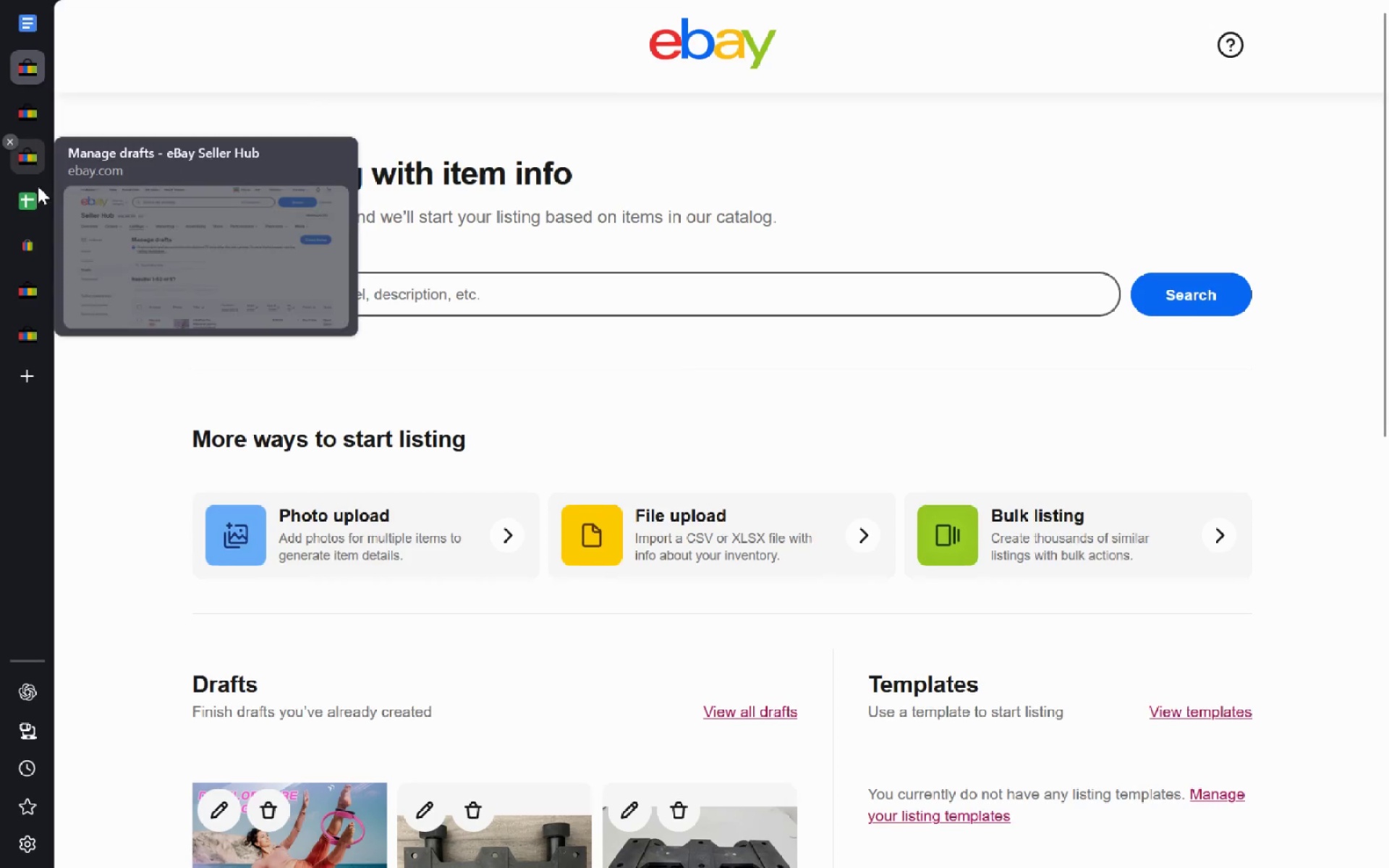 
left_click([38, 189])
 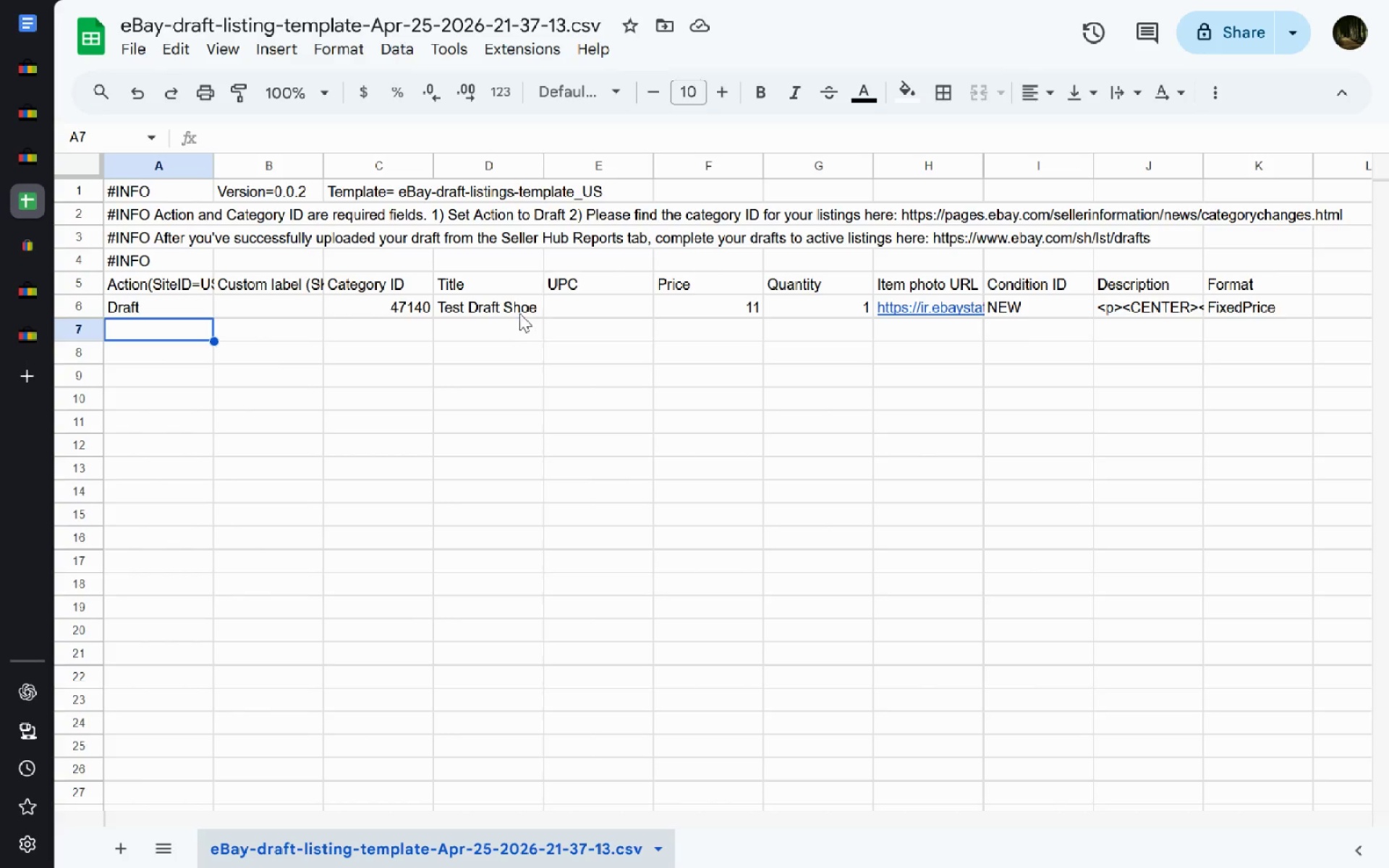 
left_click([502, 307])
 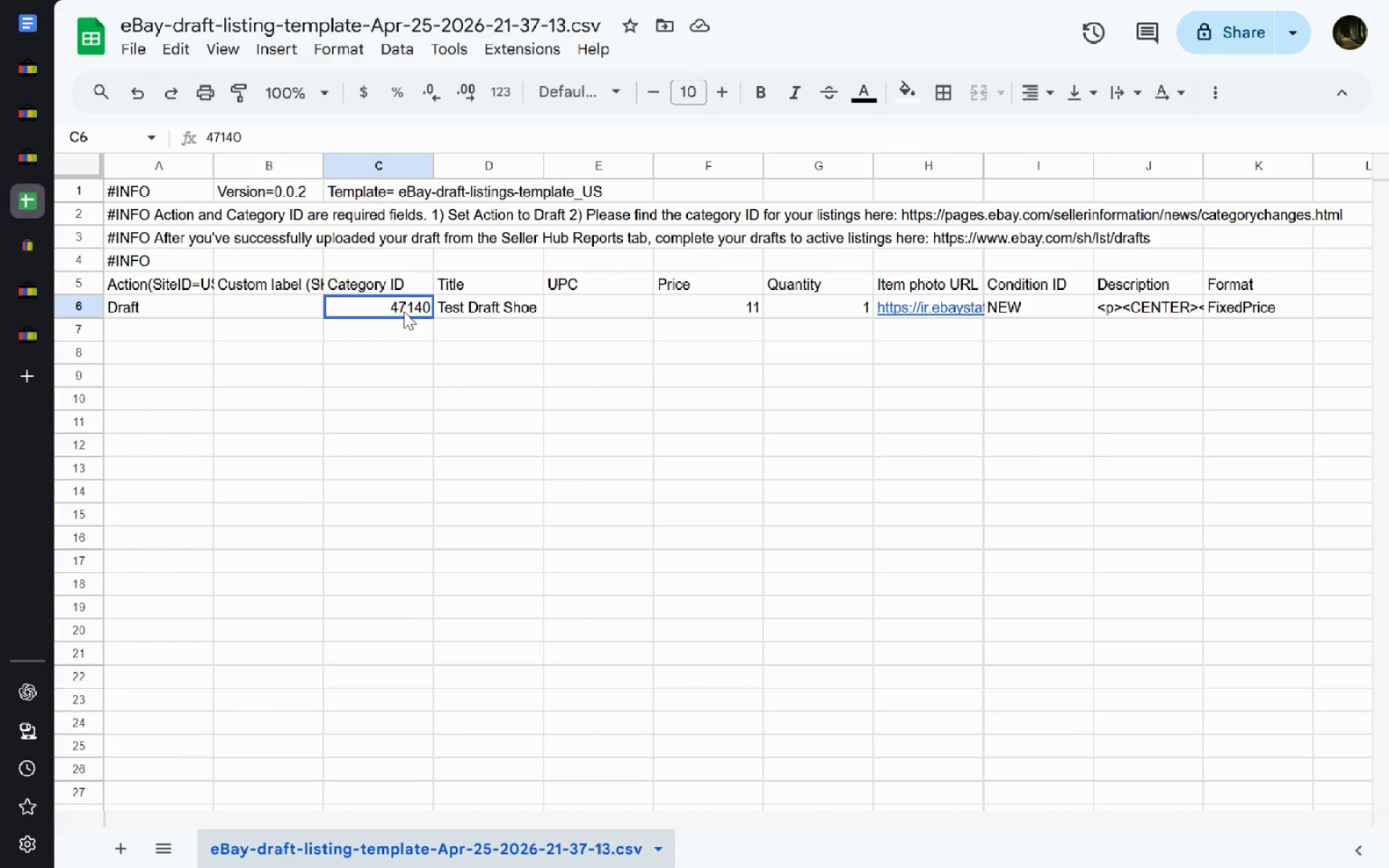 
double_click([404, 311])
 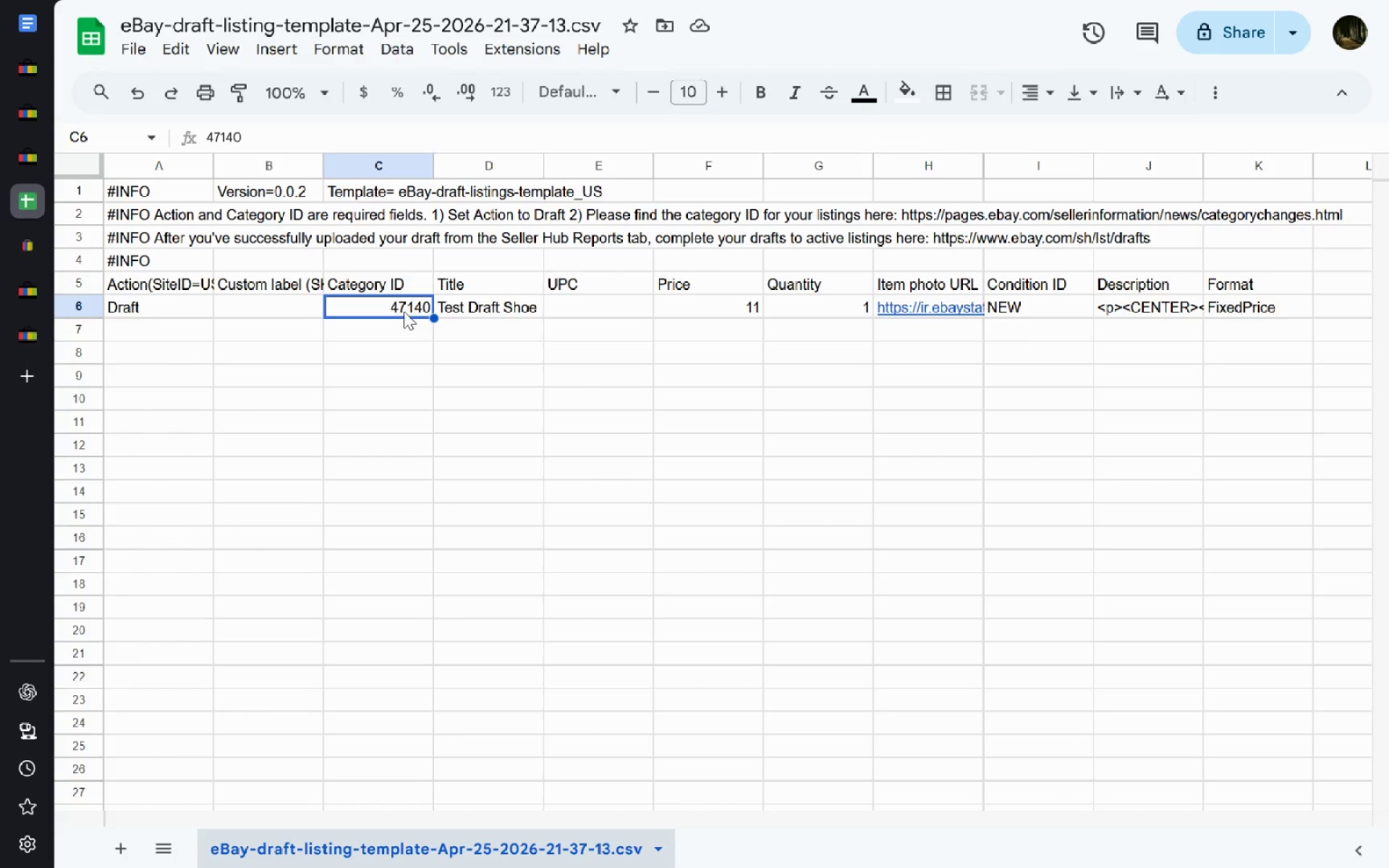 
key(Control+A)
 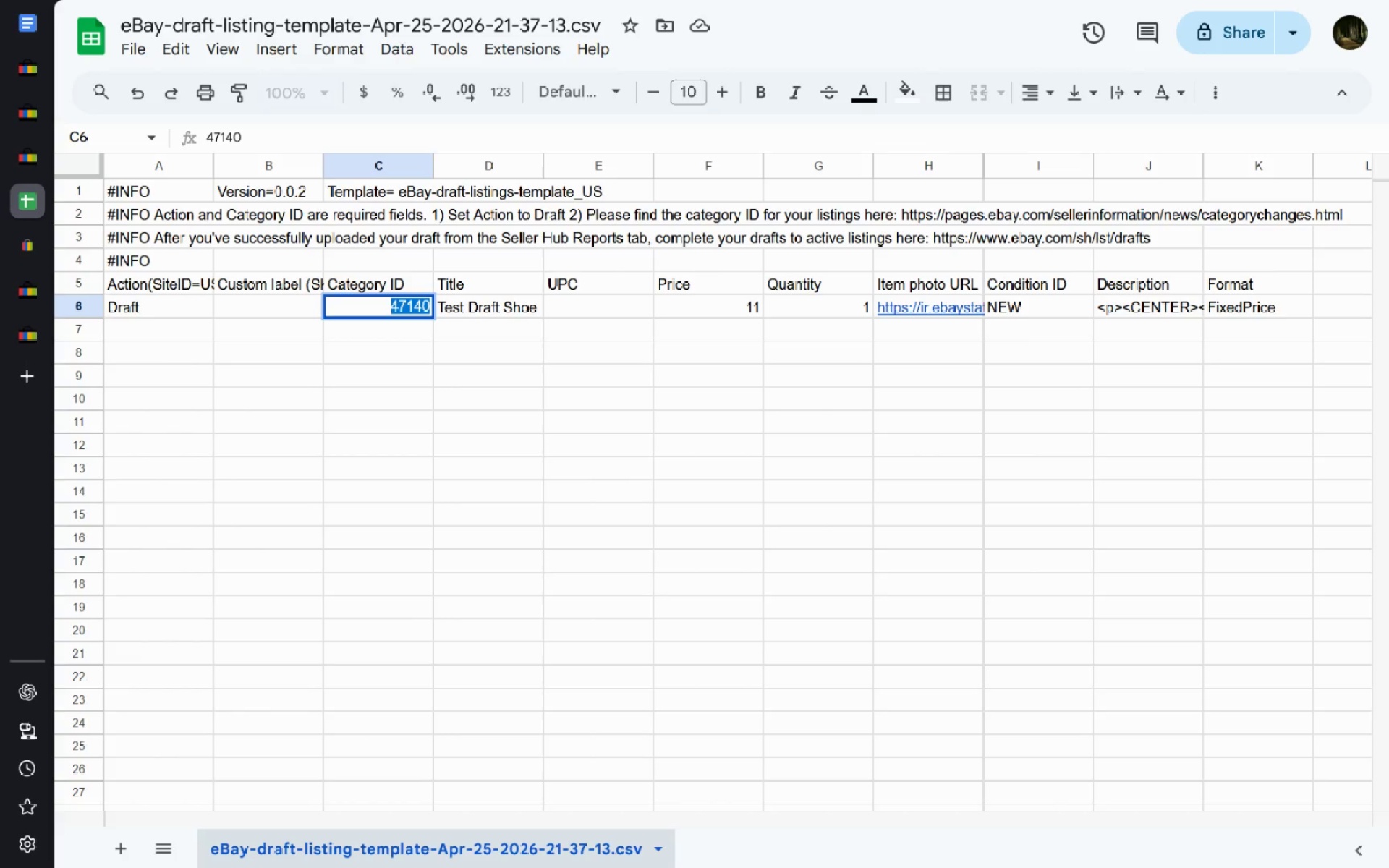 
key(Control+C)
 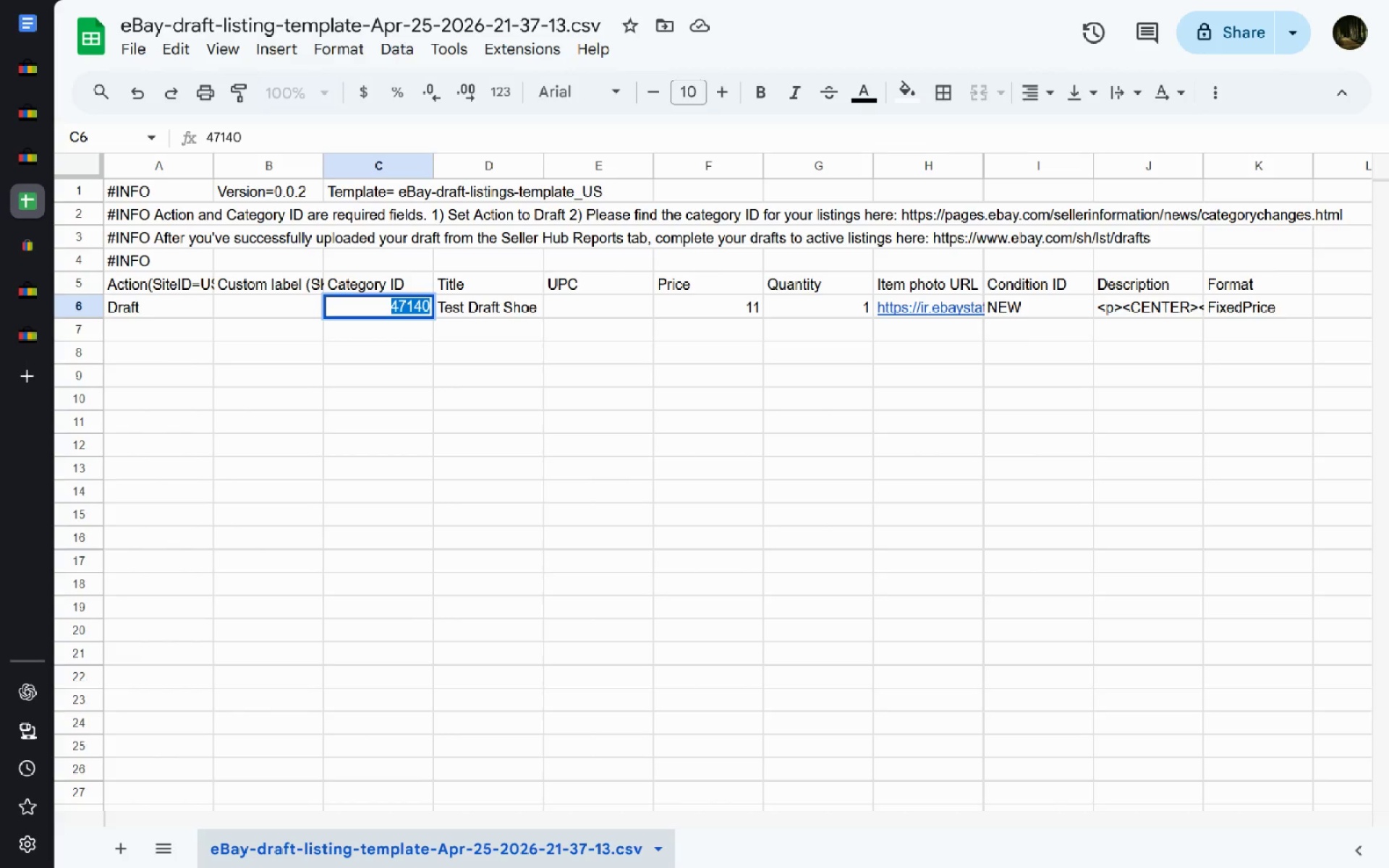 
key(Control+Z)
 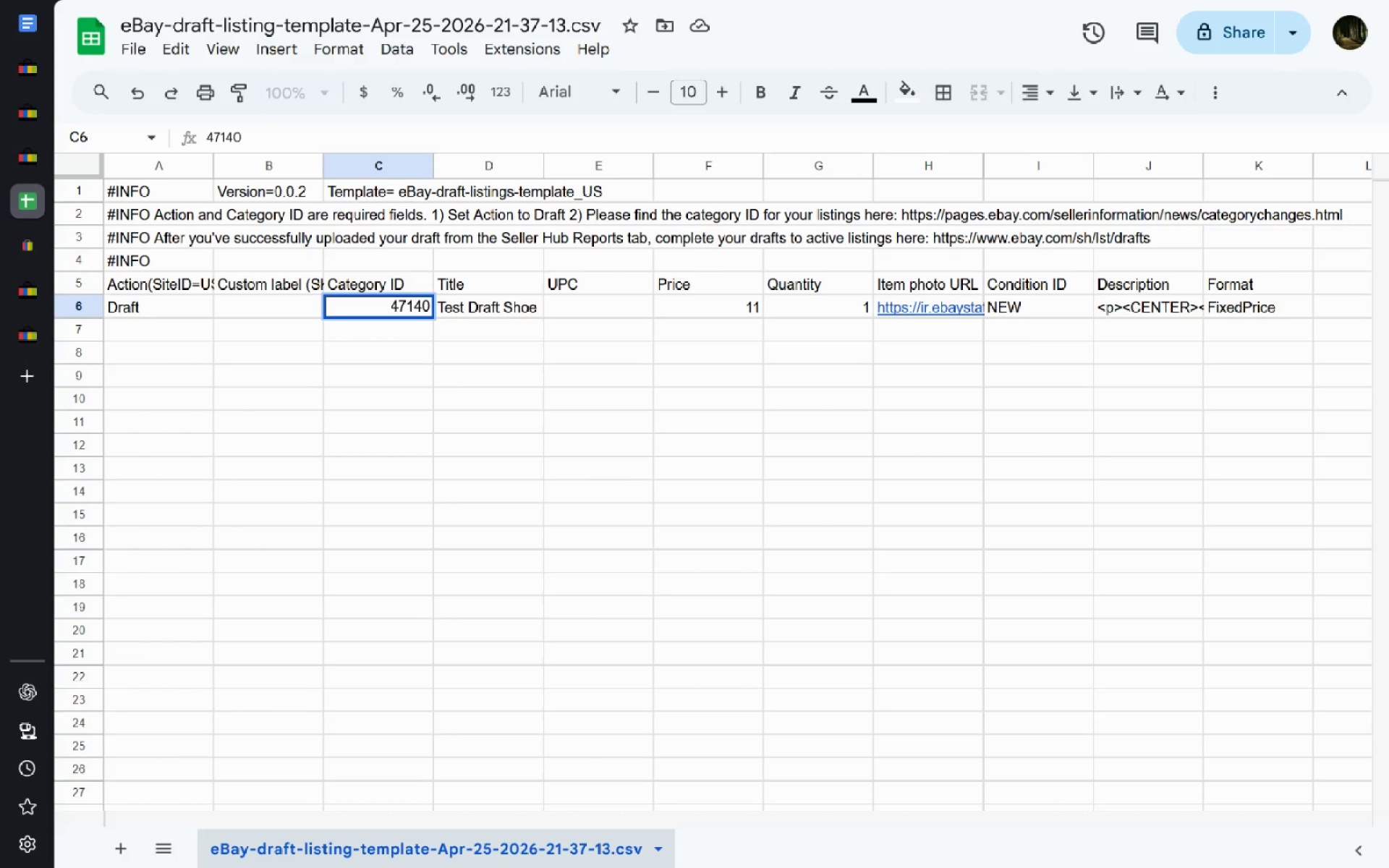 
key(Meta+Space)
 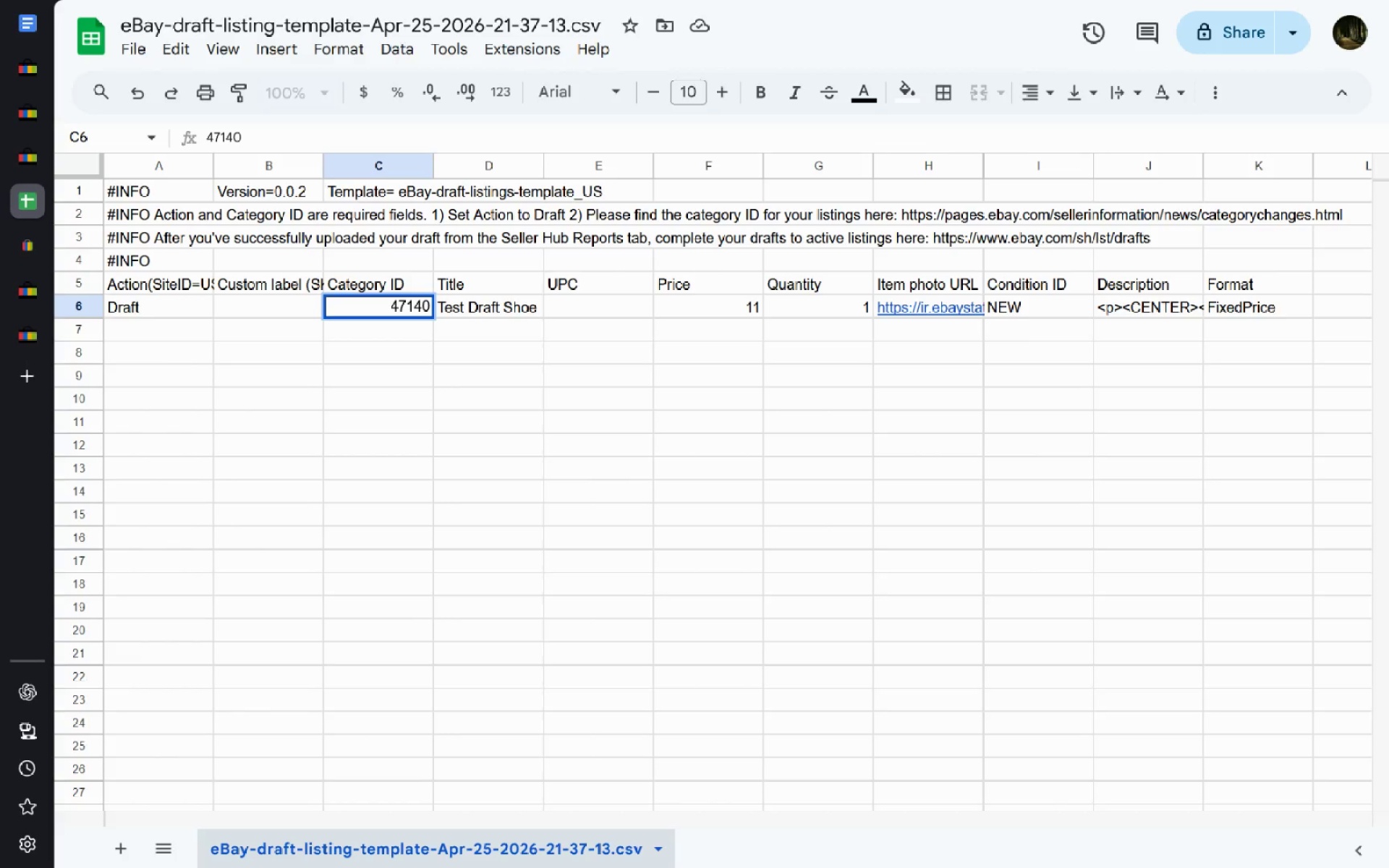 
key(Meta+MetaLeft)
 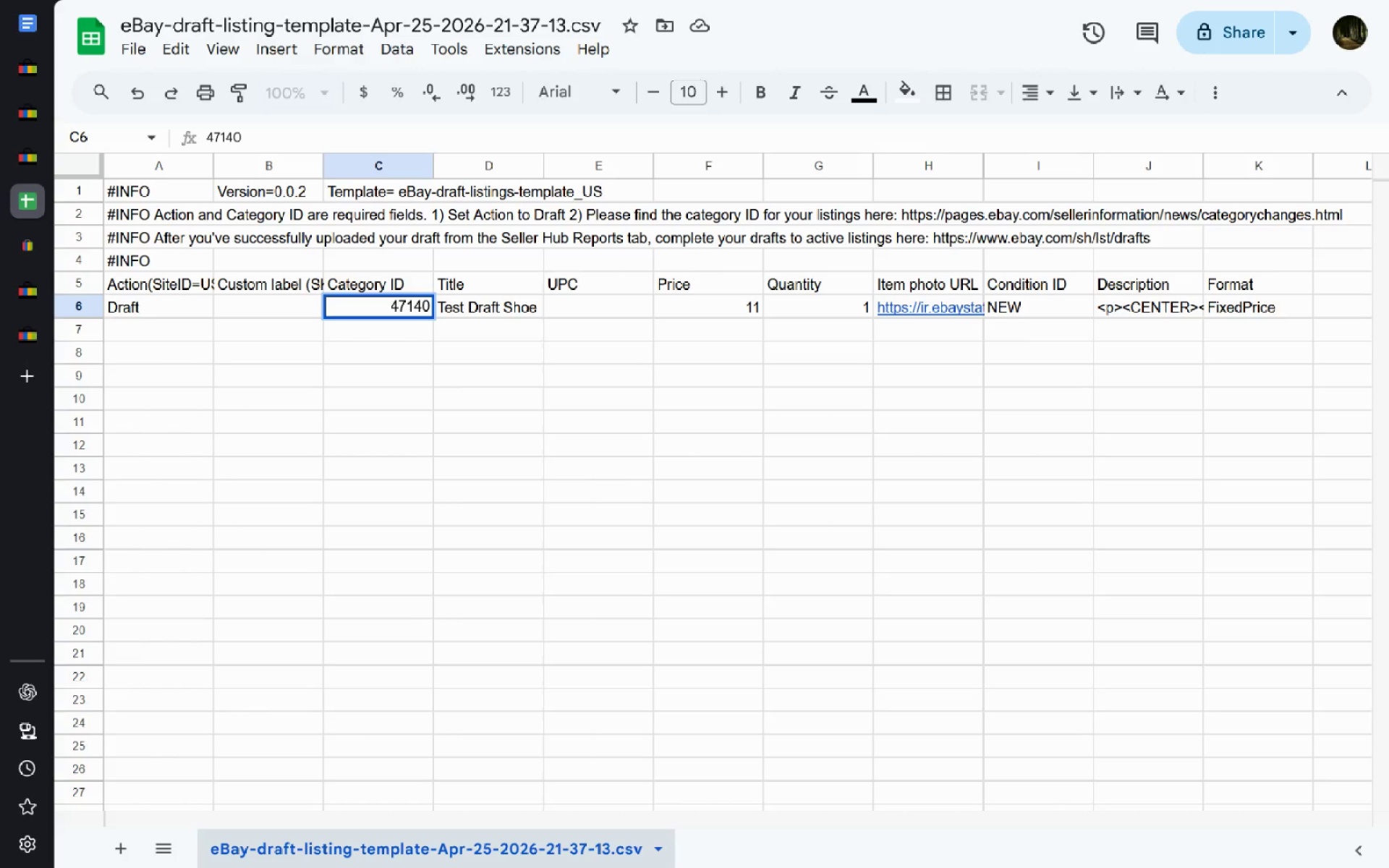 
key(Meta+Space)
 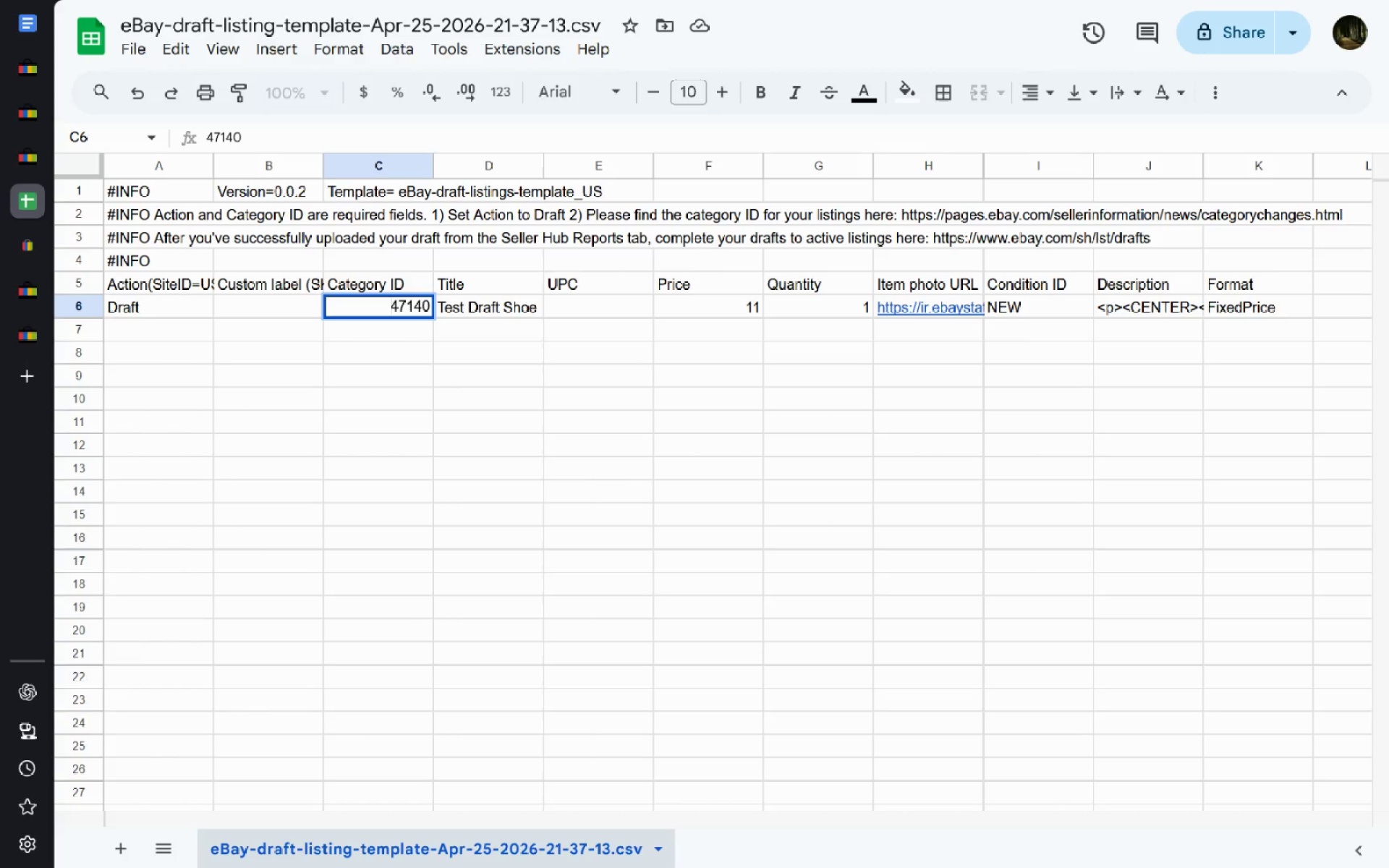 
key(Alt+Space)
 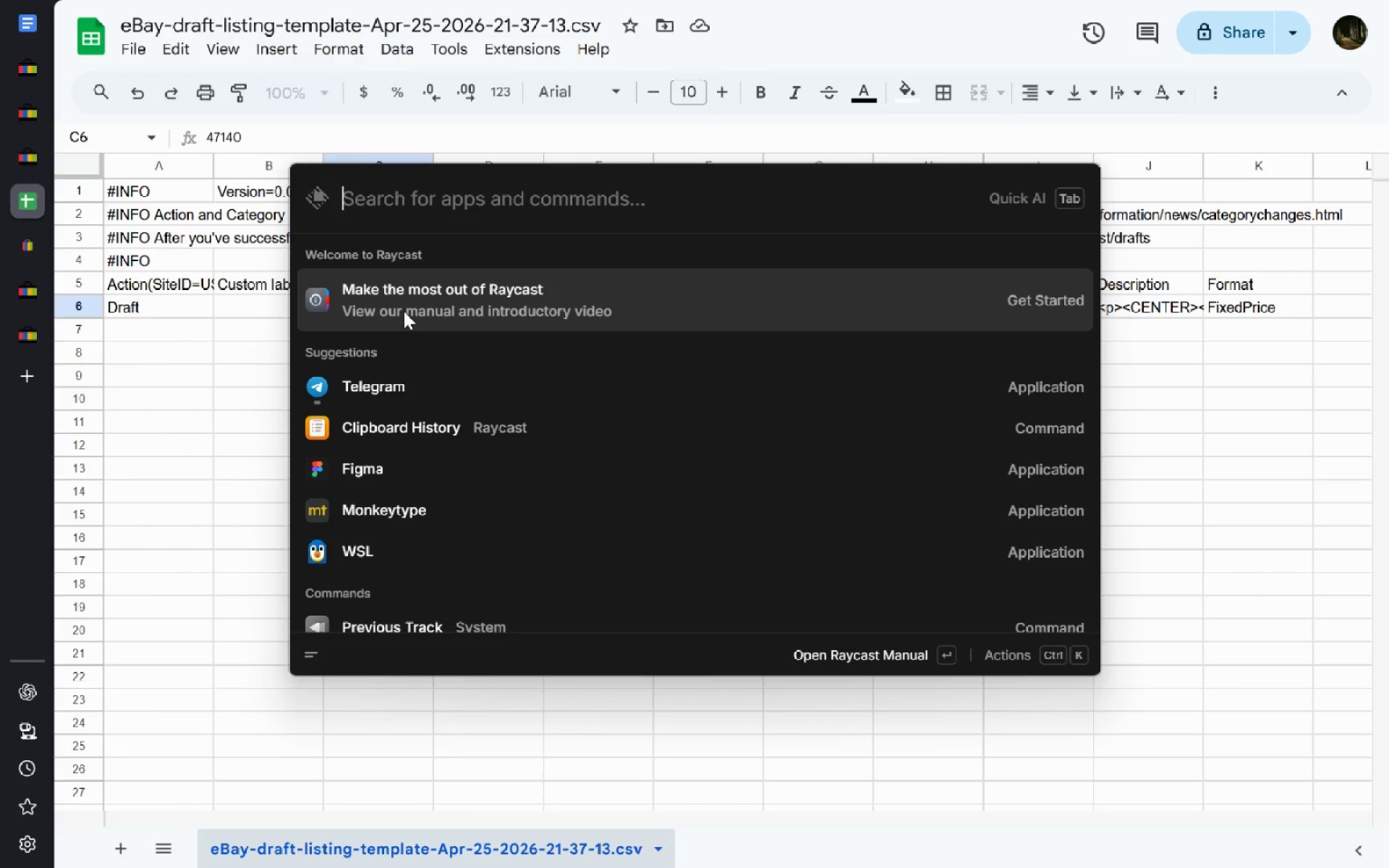 
key(ArrowRight)
 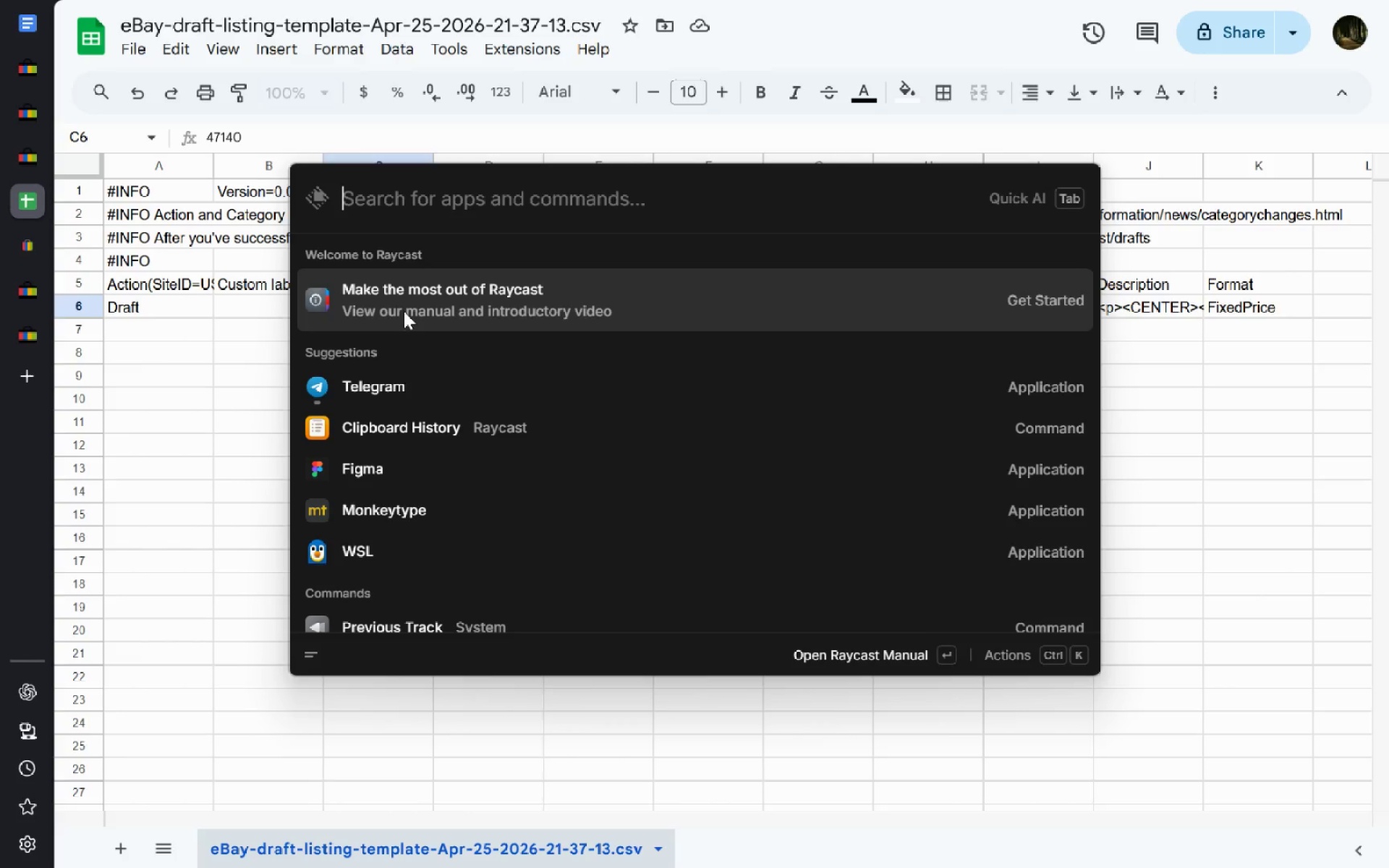 
key(ArrowDown)
 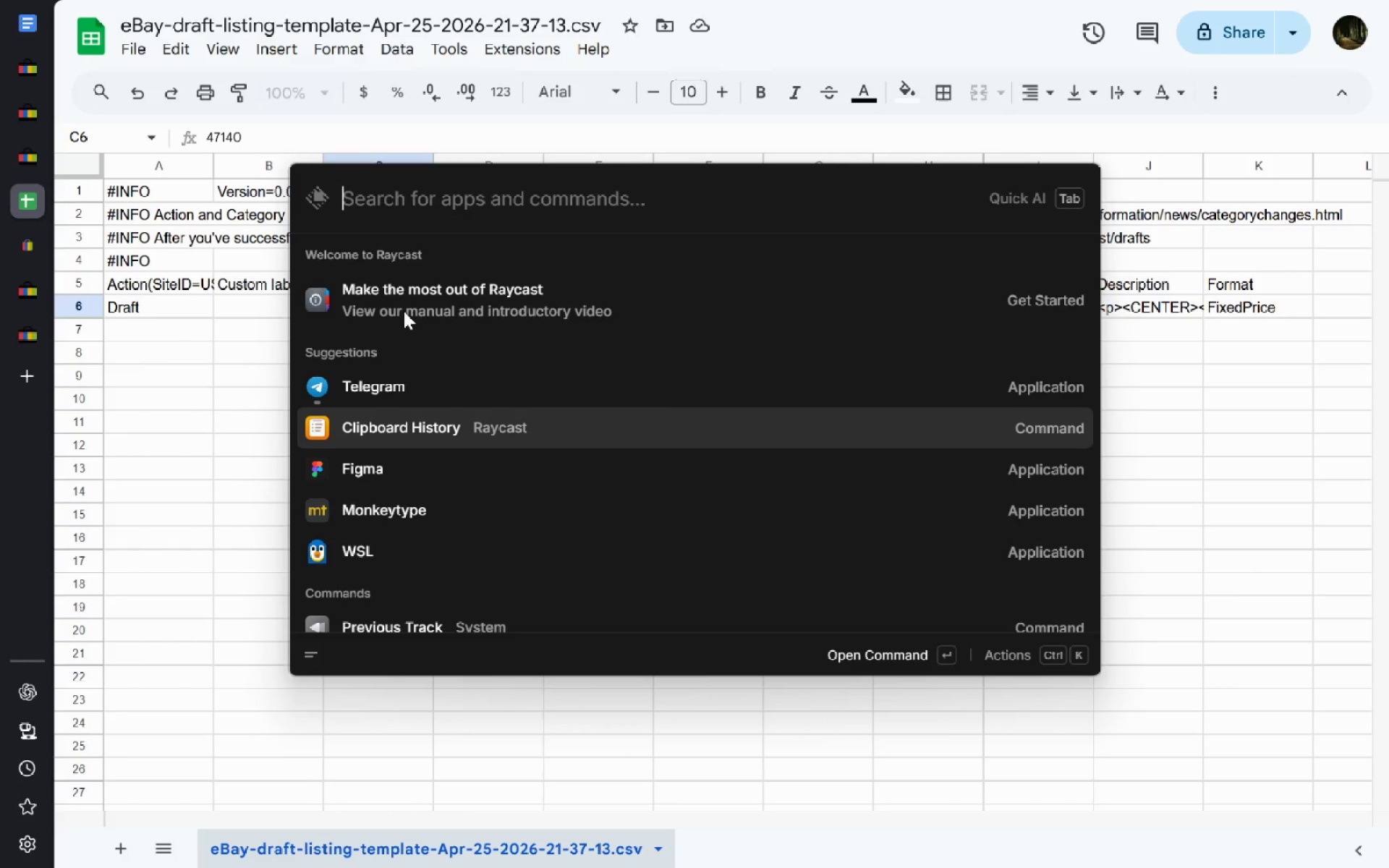 
key(ArrowDown)
 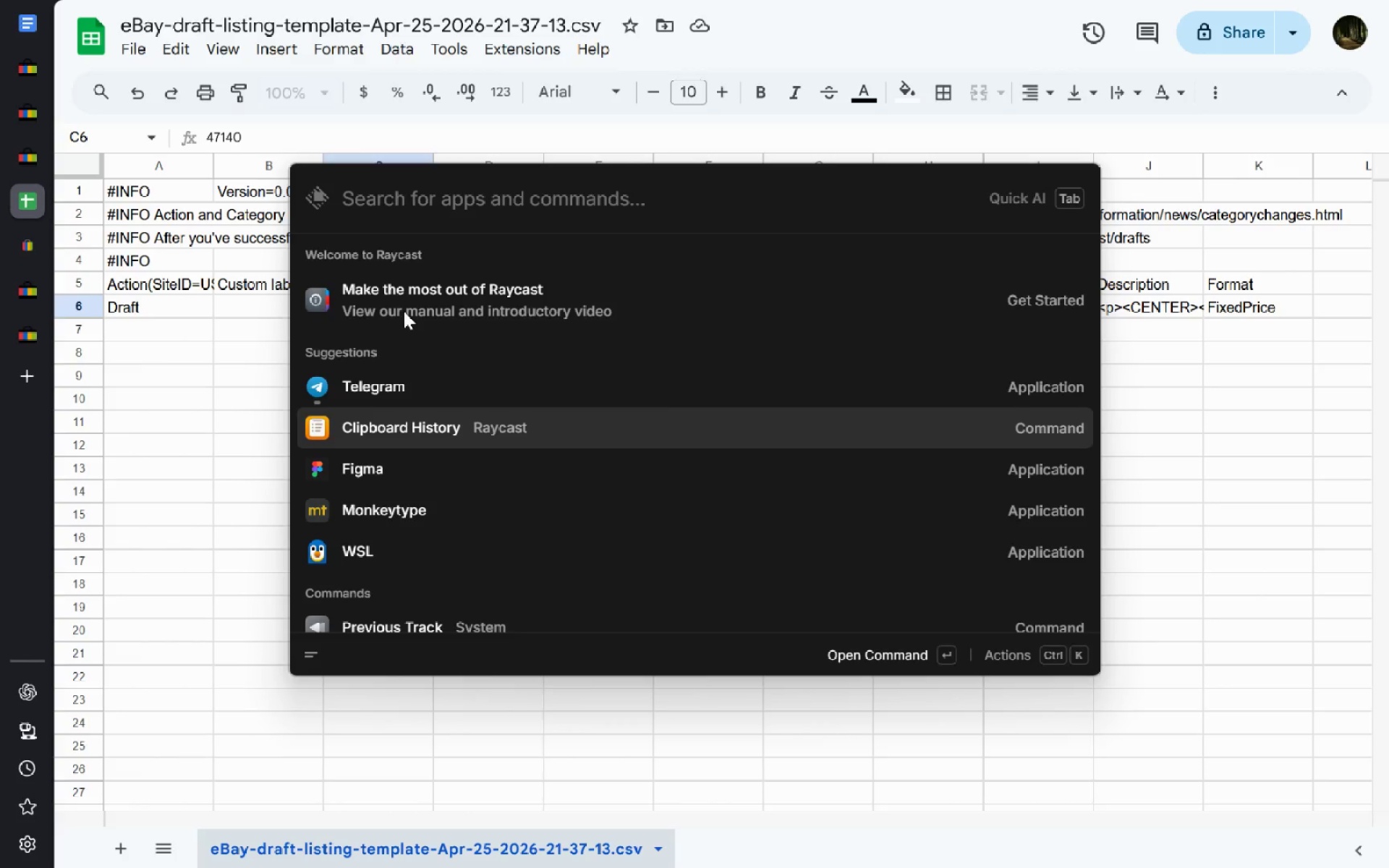 
key(Enter)
 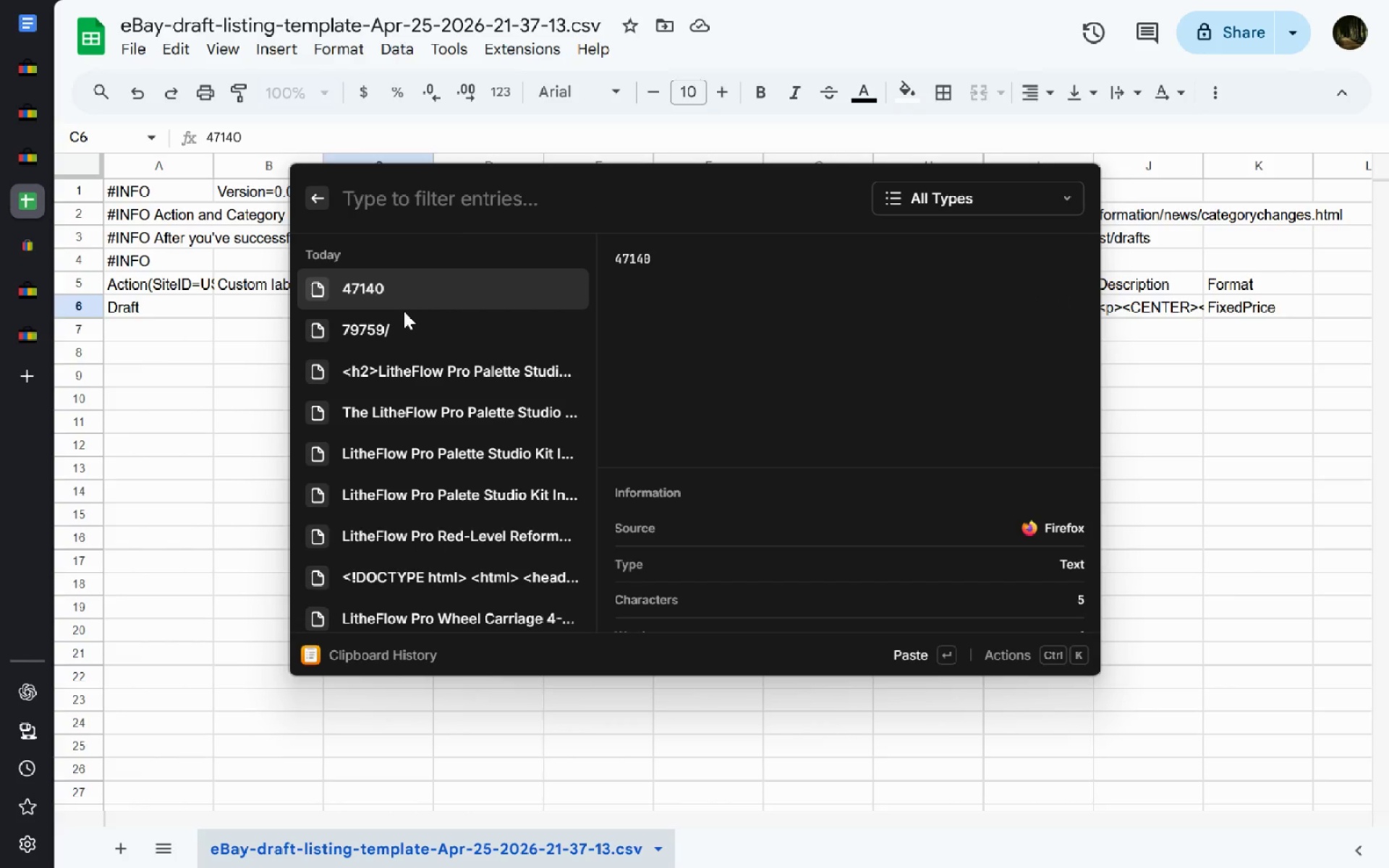 
key(ArrowDown)
 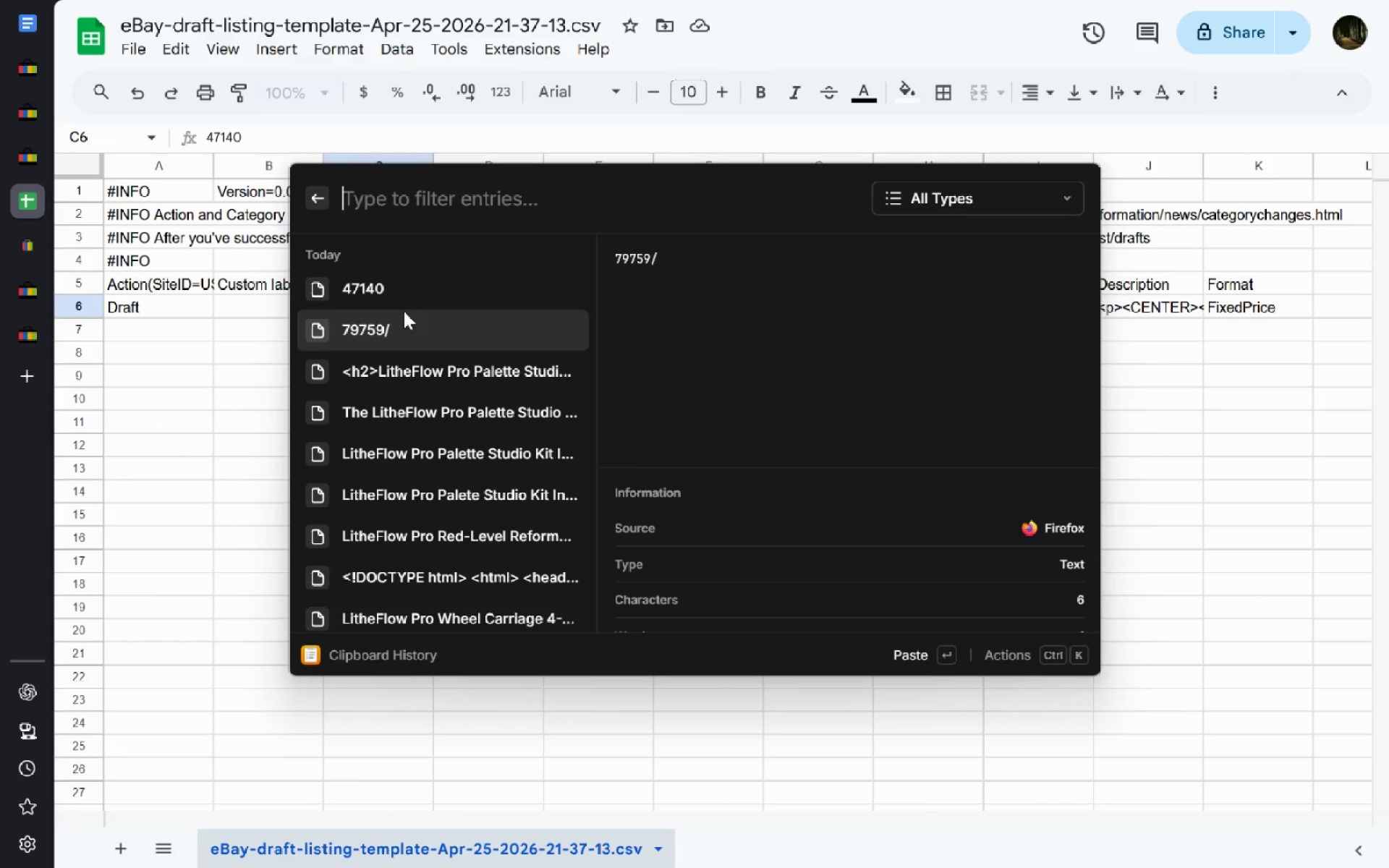 
key(Enter)
 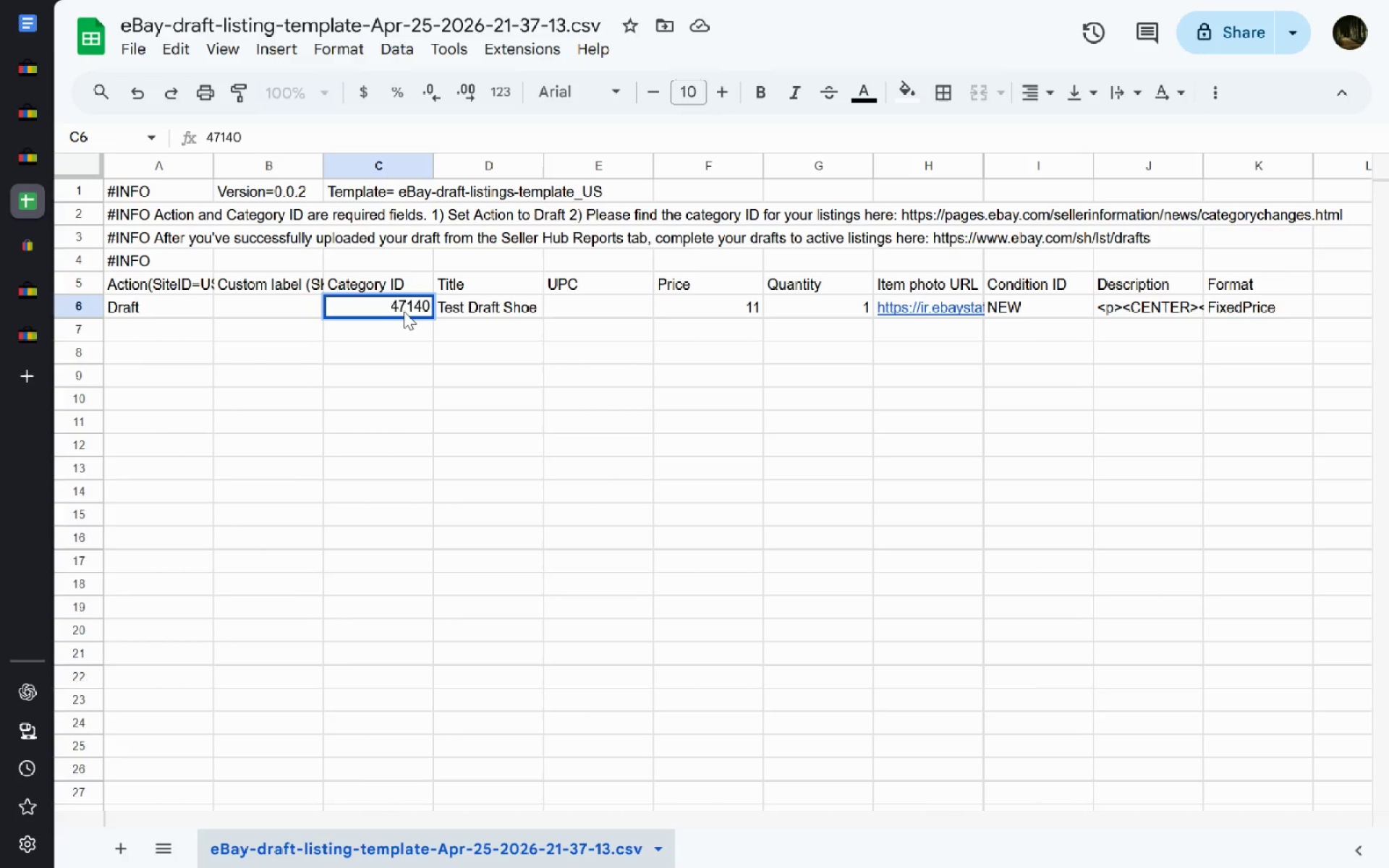 
key(Shift+Insert)
 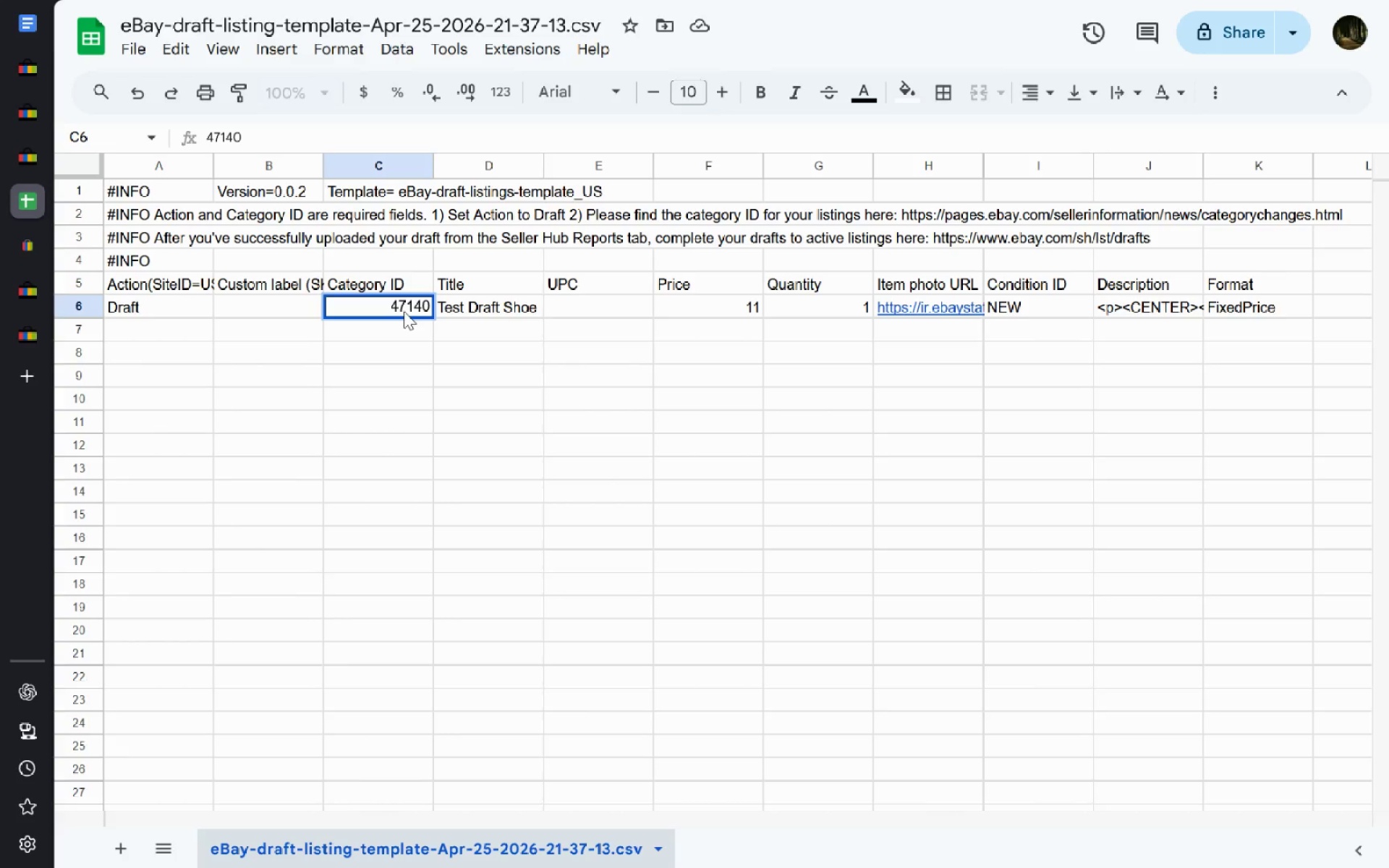 
key(Enter)
 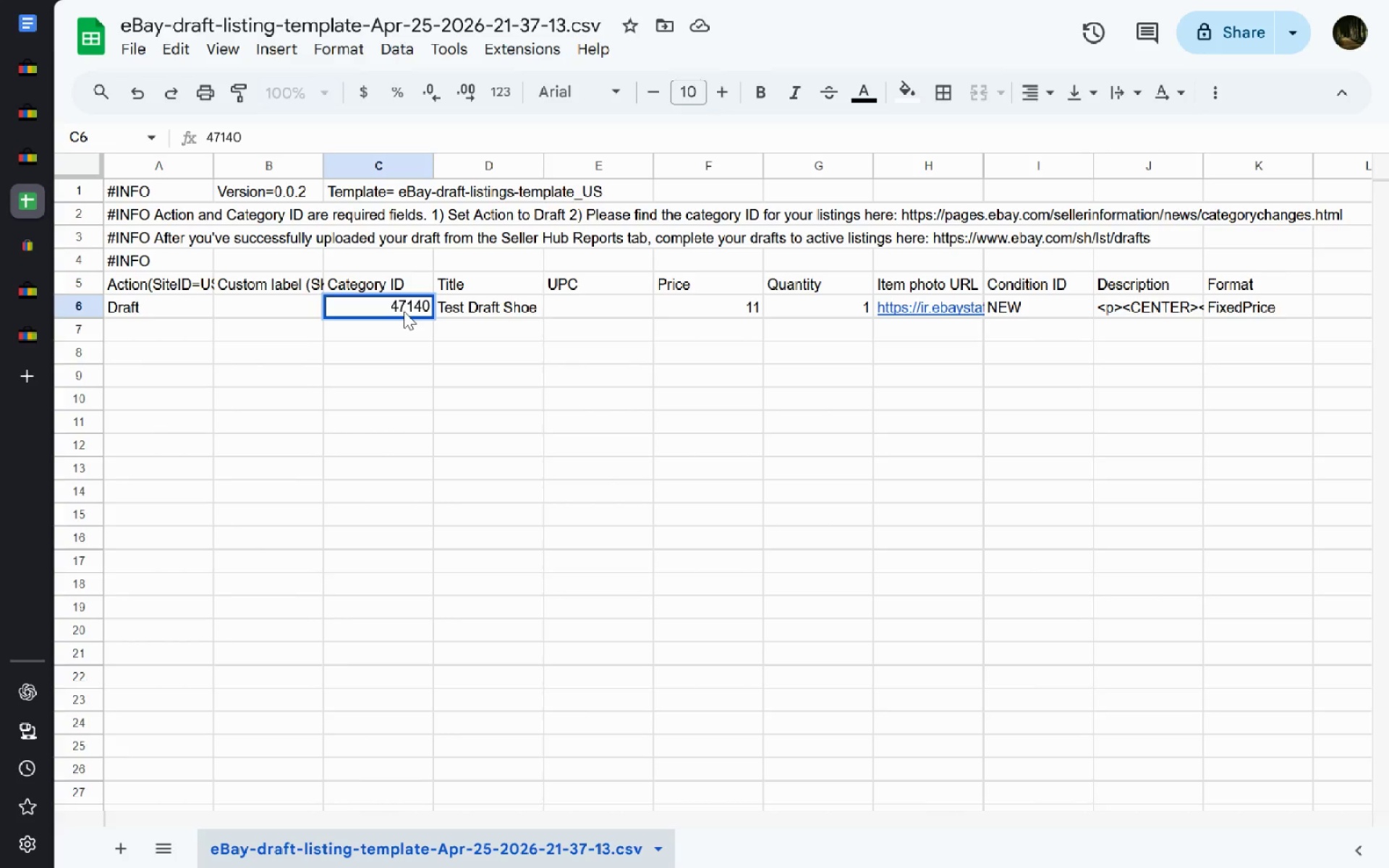 
double_click([404, 311])
 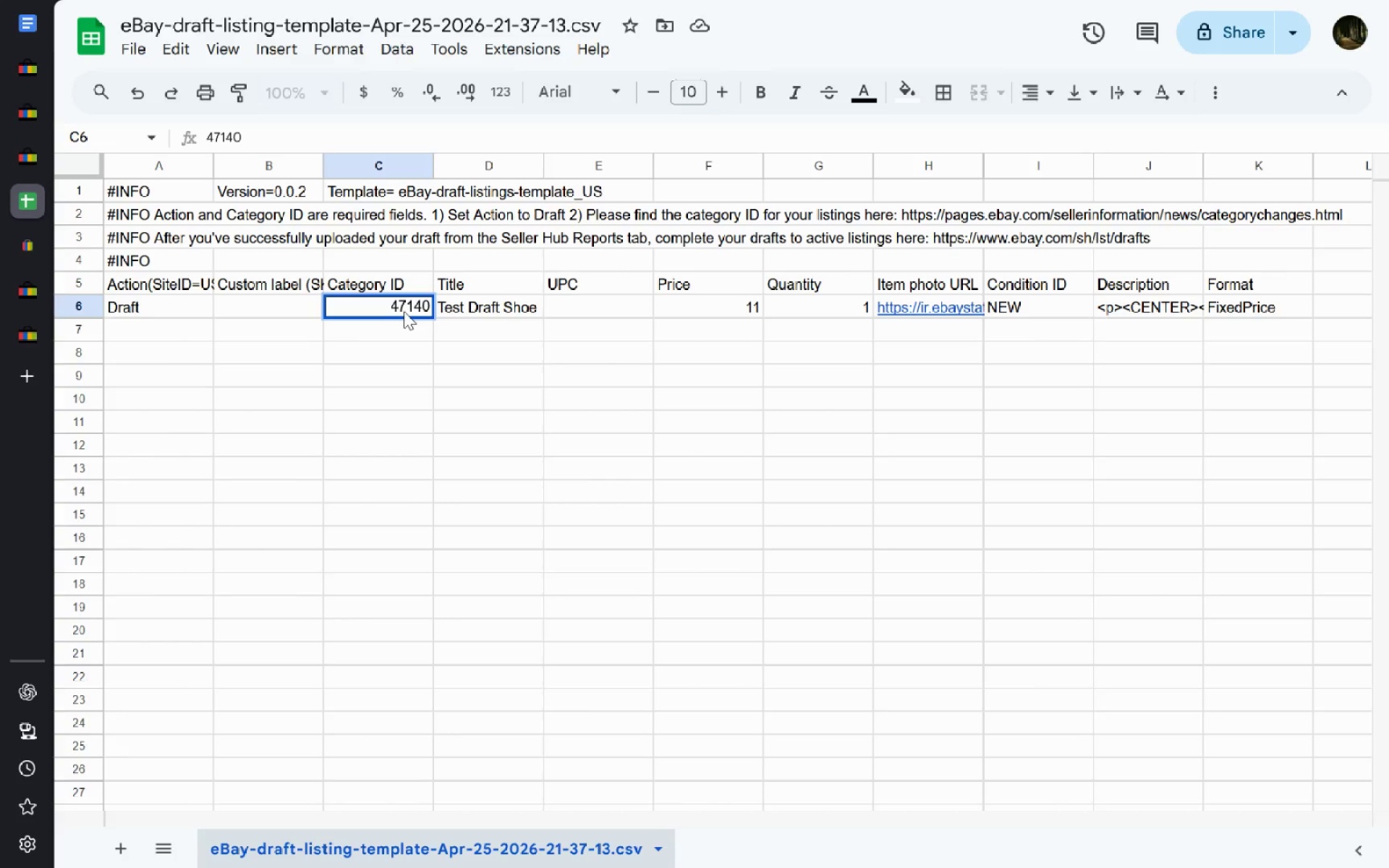 
key(Control+A)
 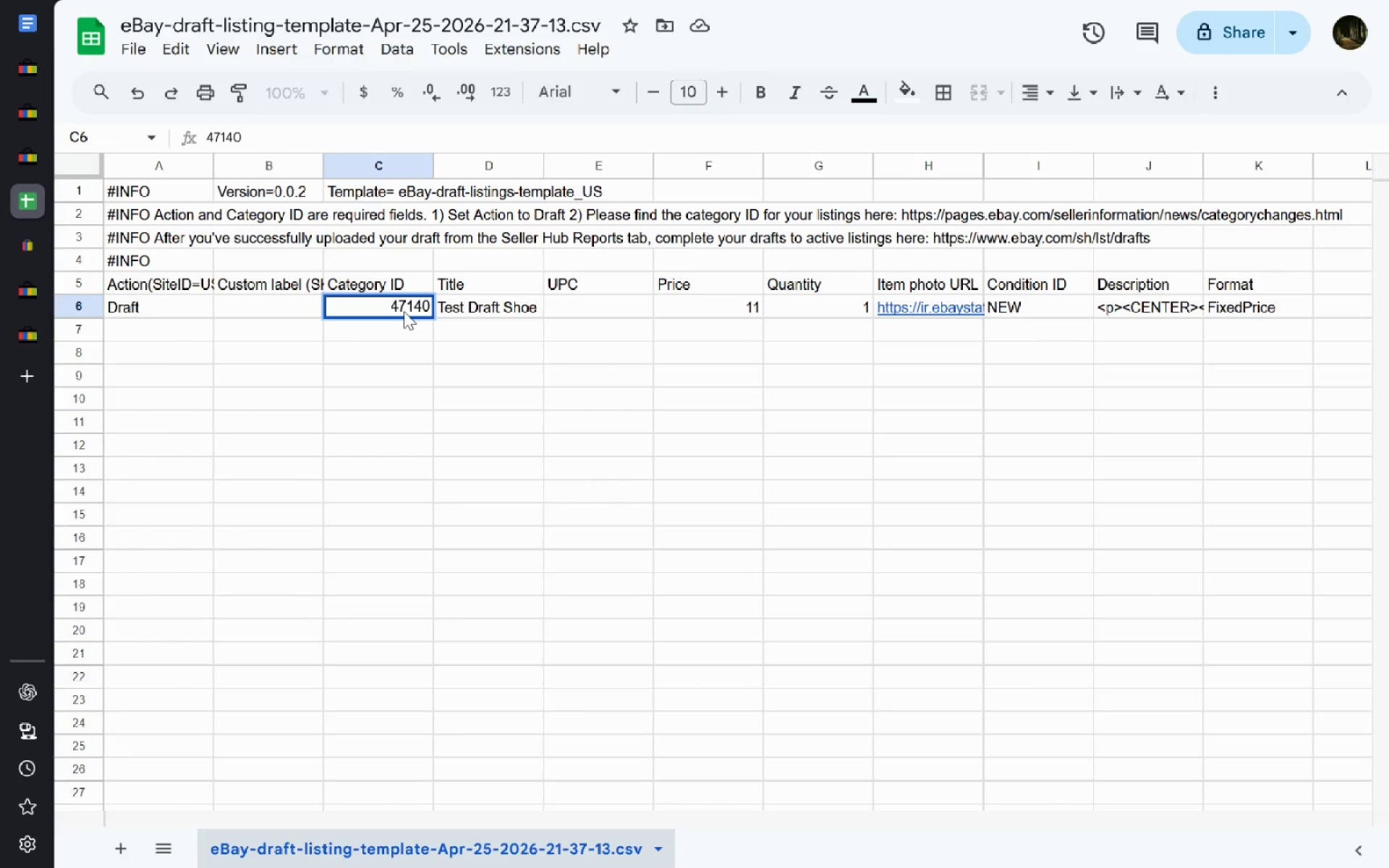 
key(Control+V)
 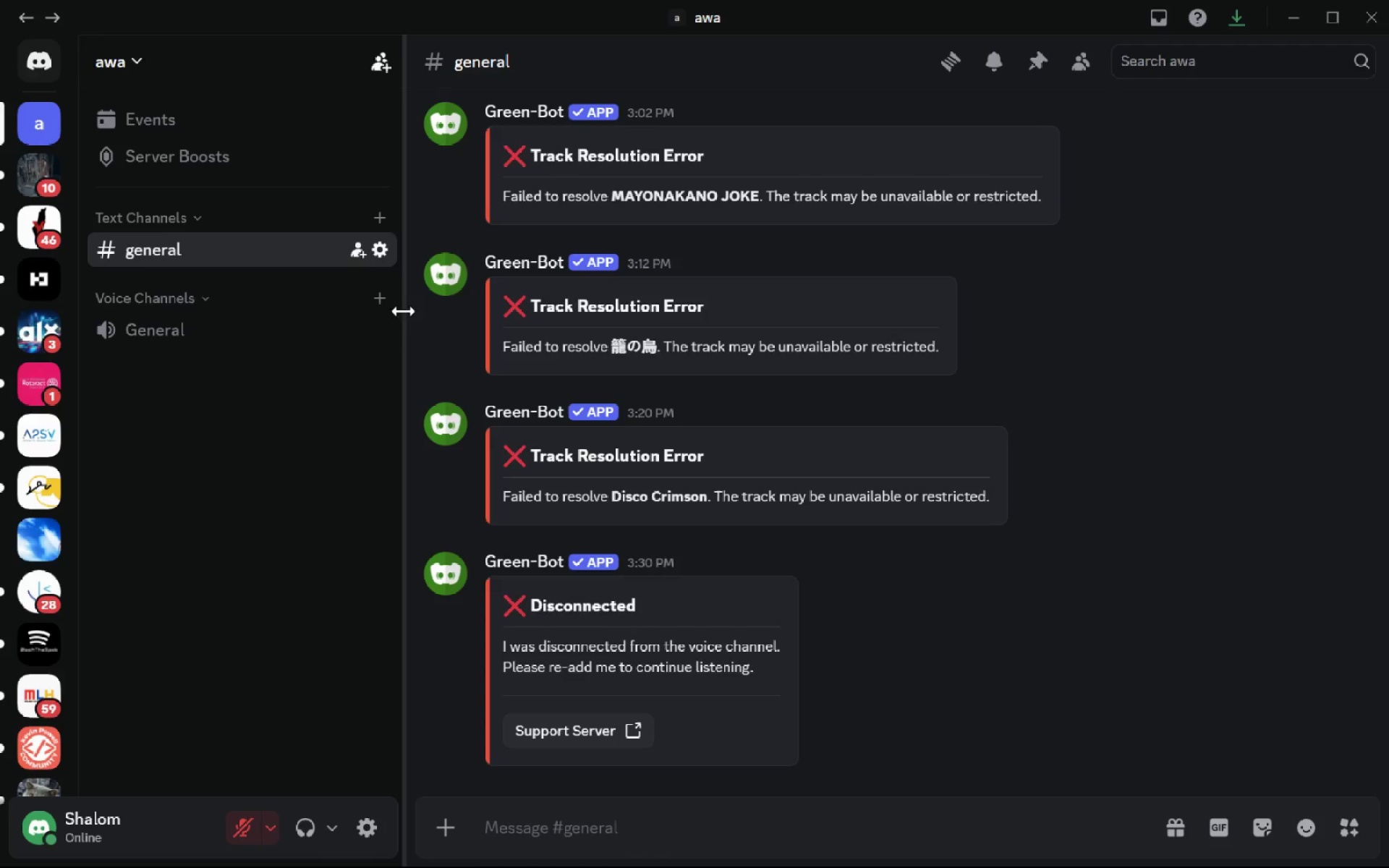 
left_click([1388, 0])
 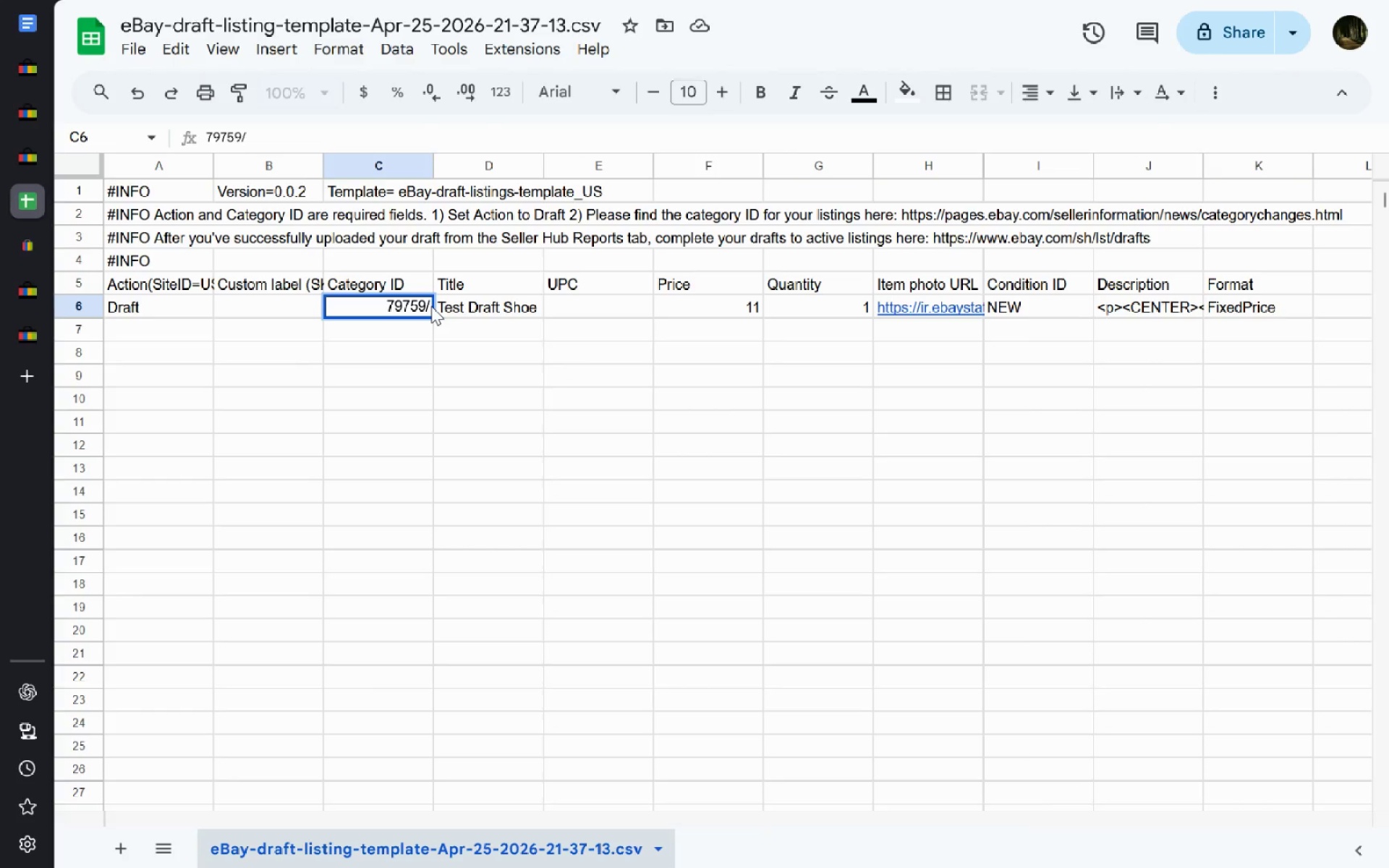 
left_click([427, 306])
 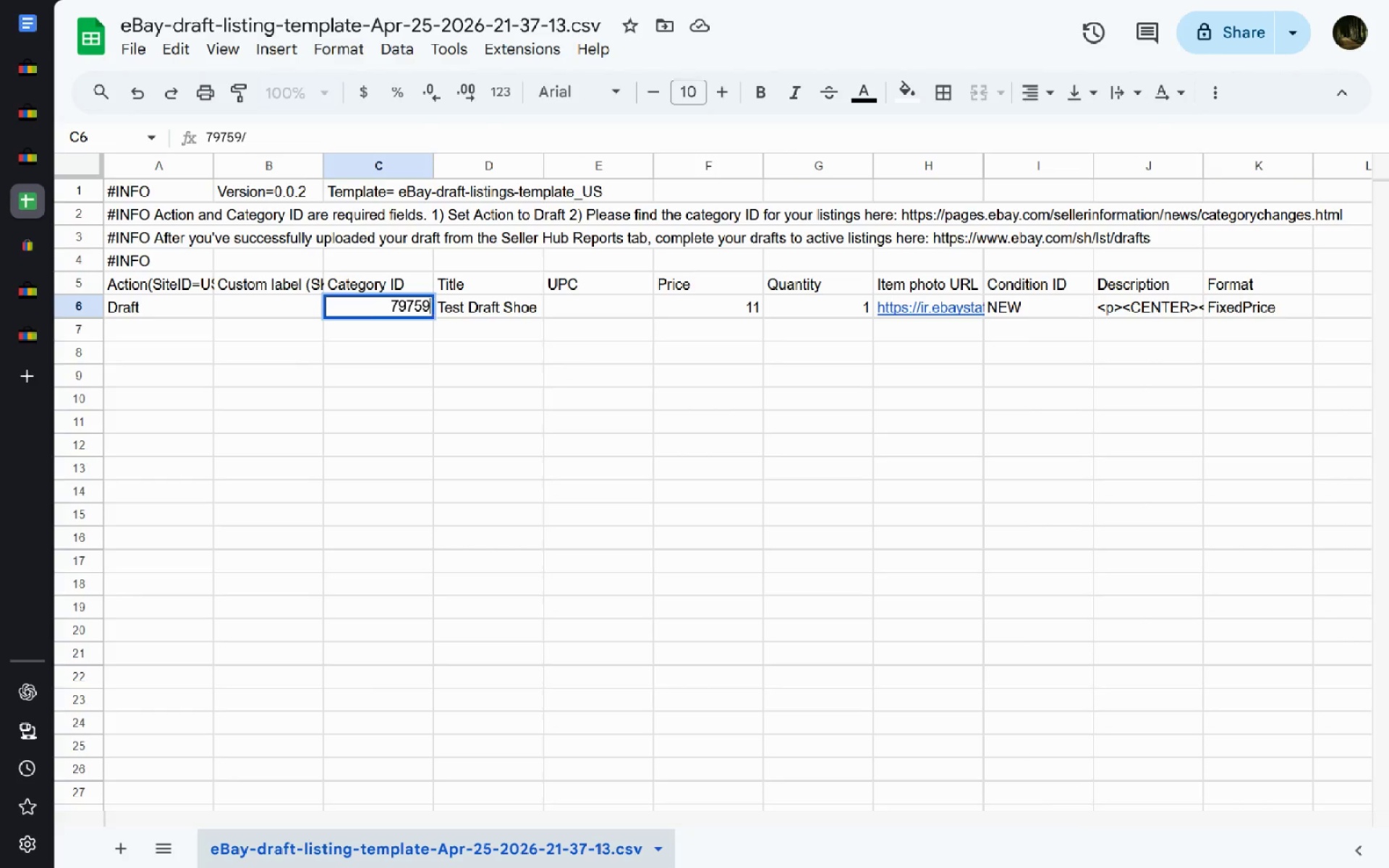 
key(Delete)
 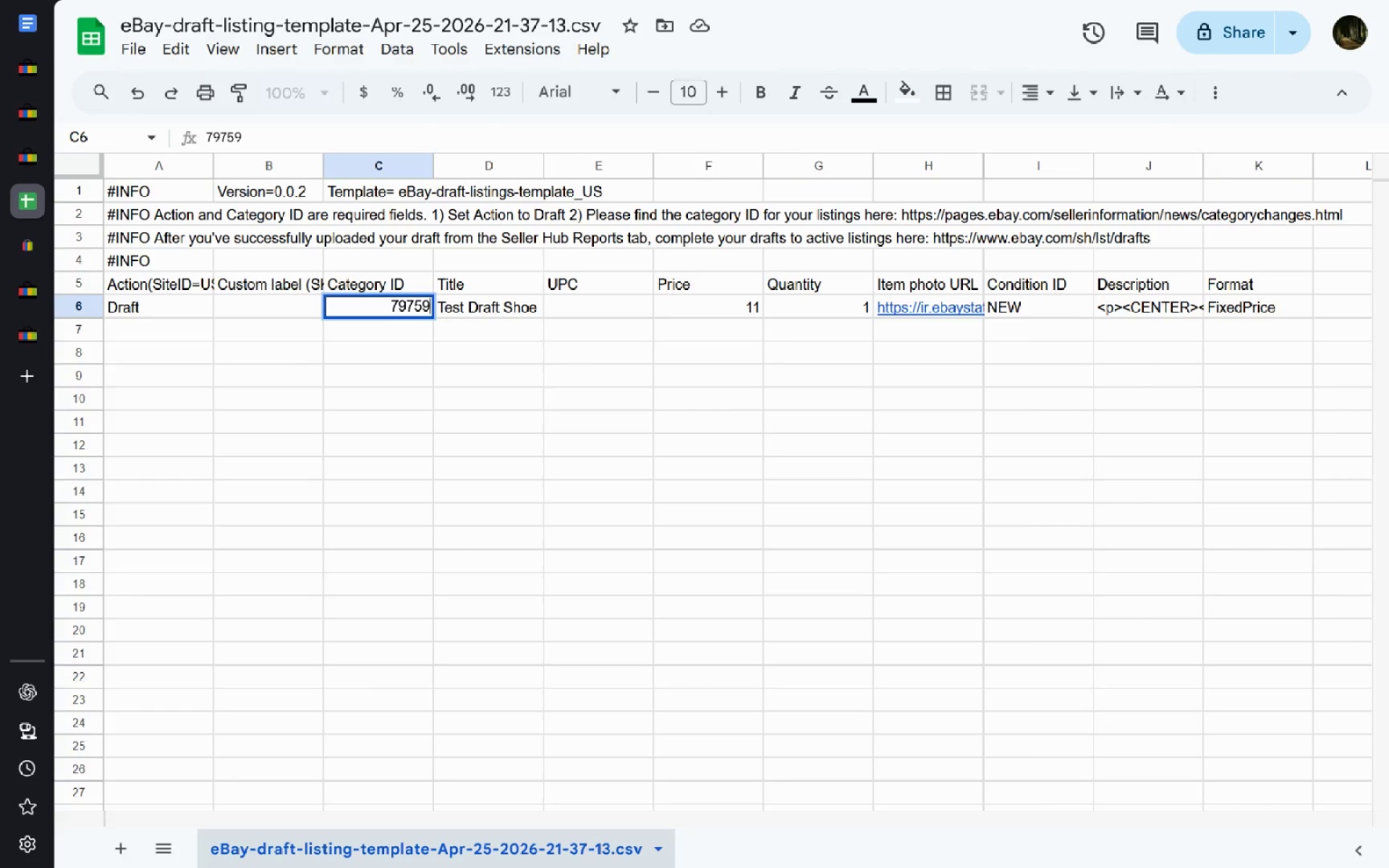 
key(Enter)
 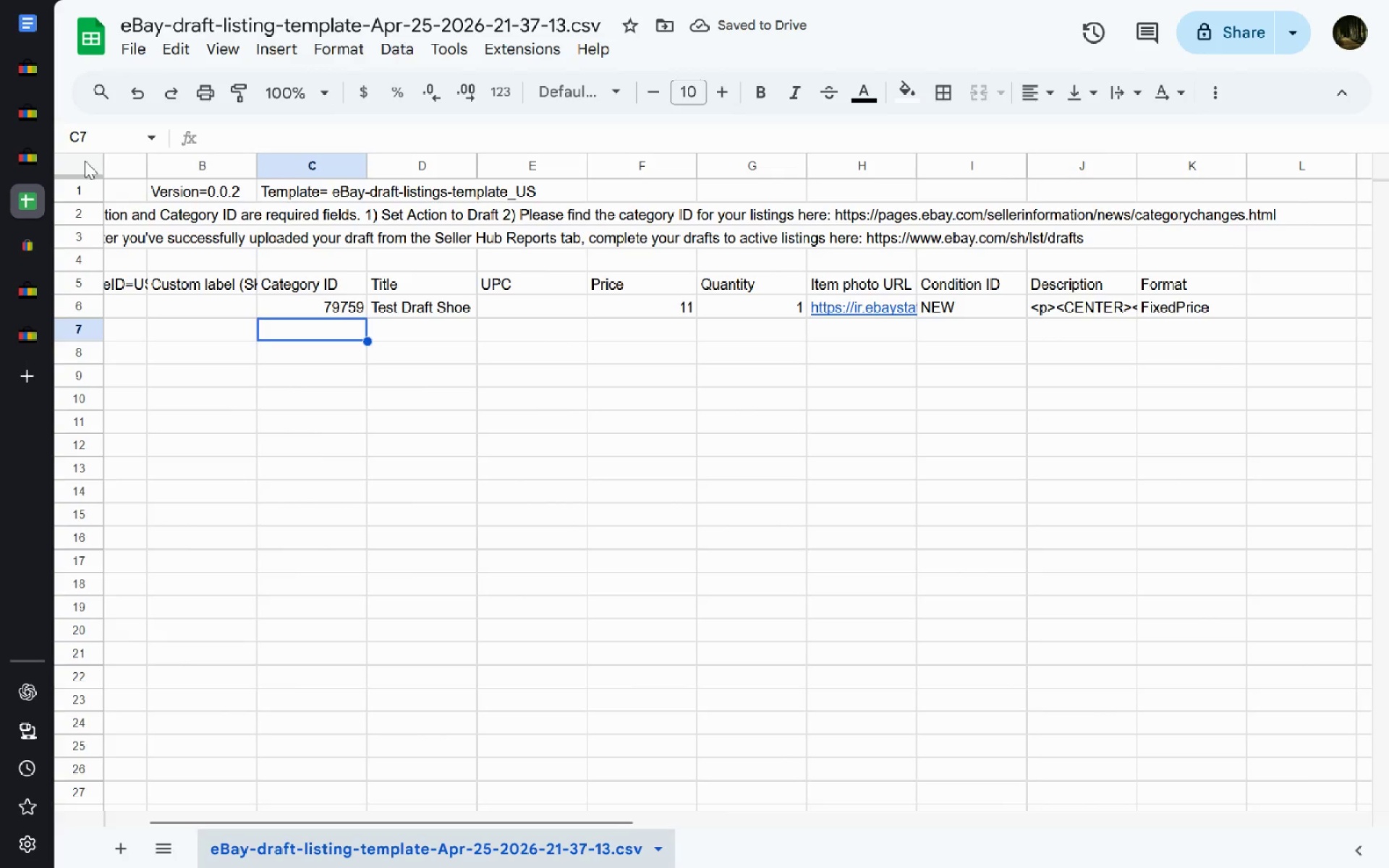 
wait(6.64)
 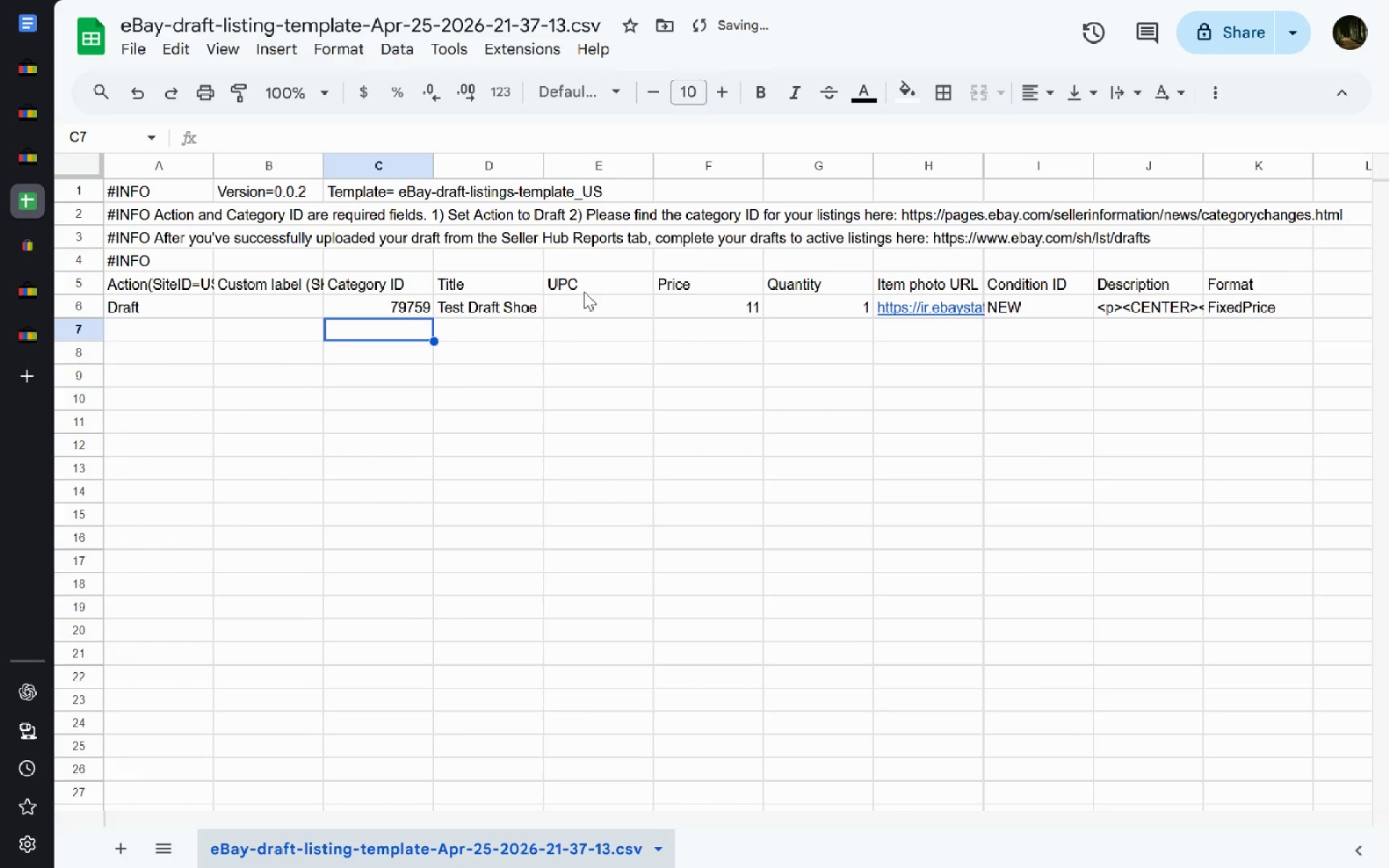 
left_click([29, 79])
 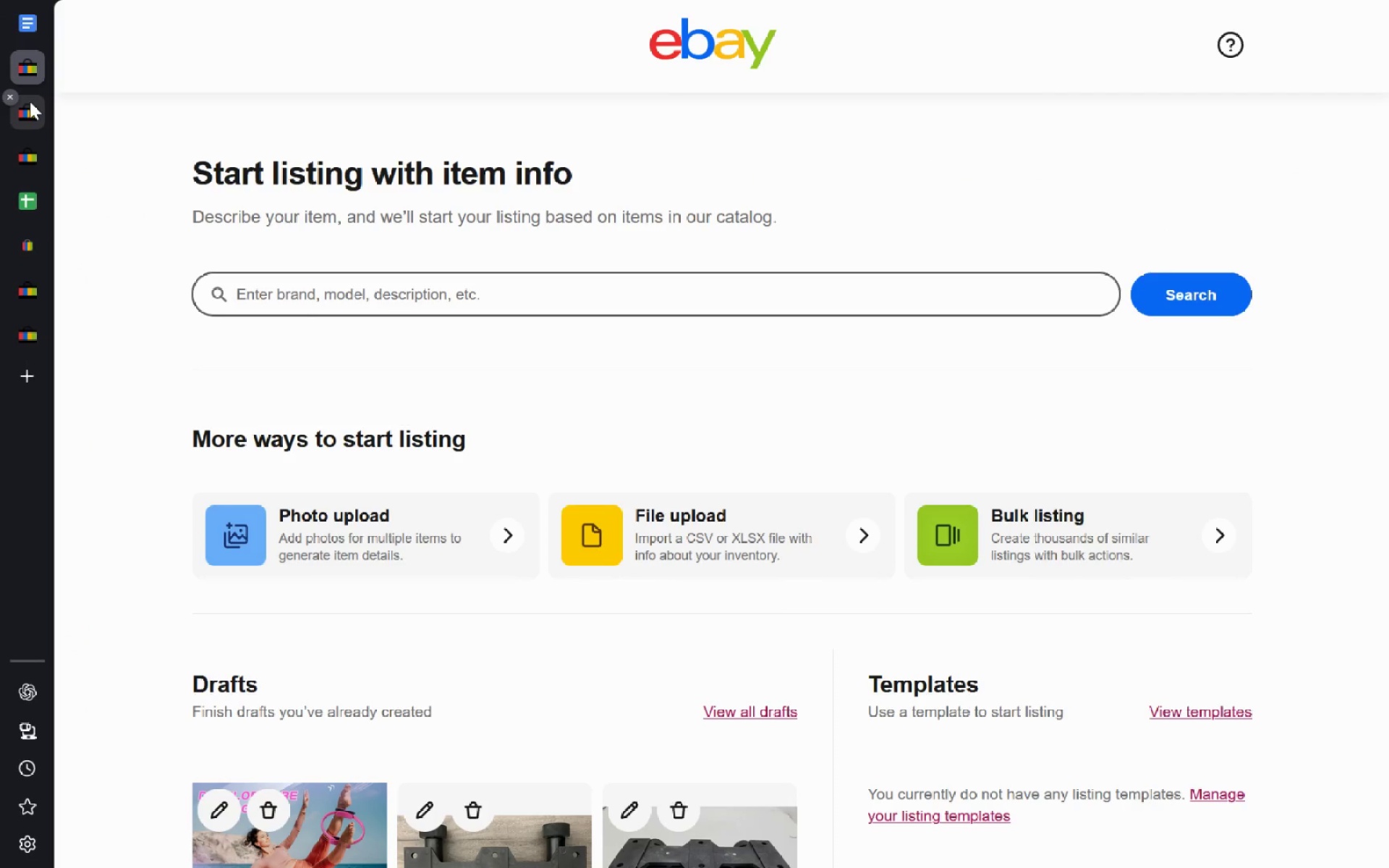 
left_click([30, 101])
 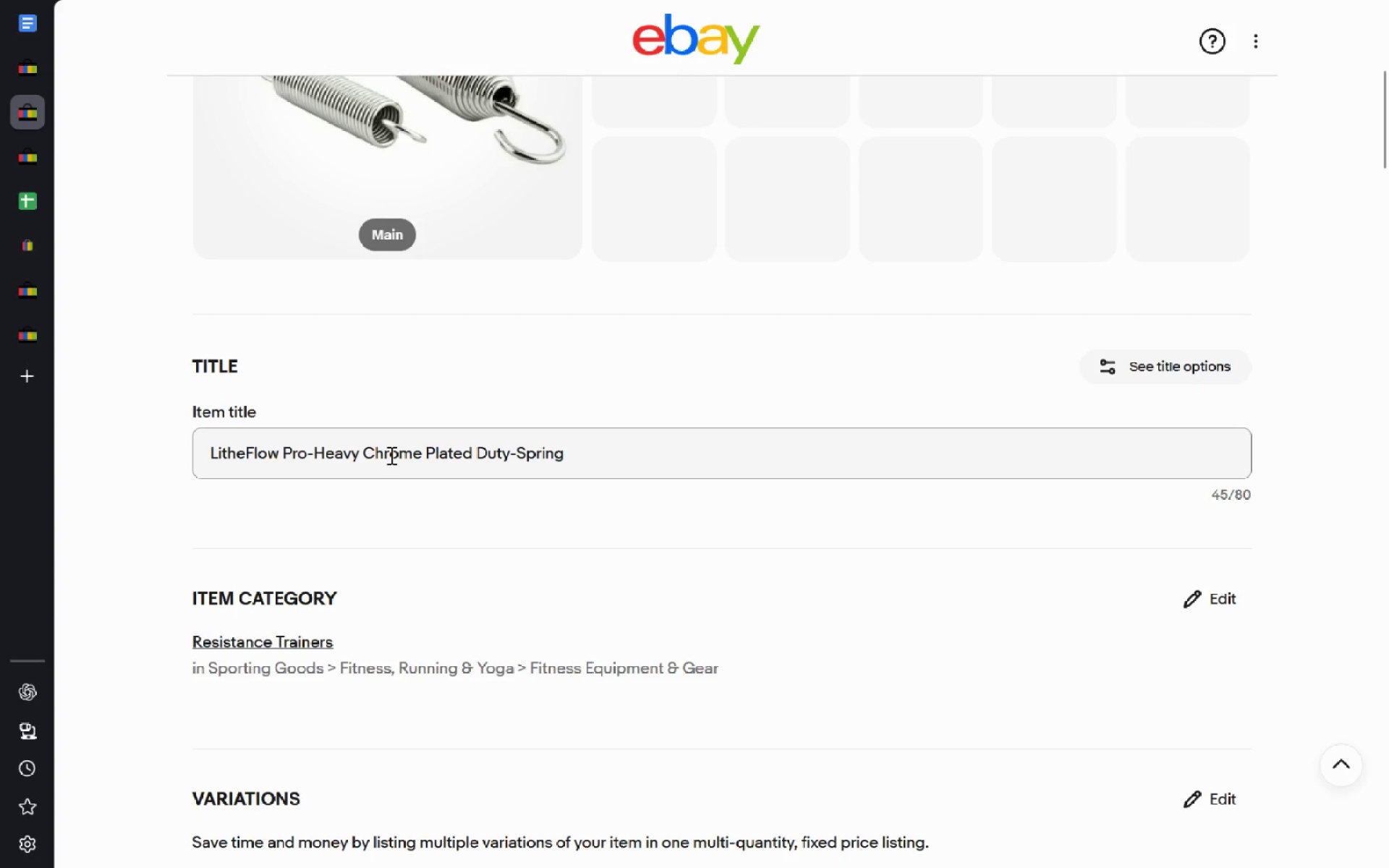 
wait(9.5)
 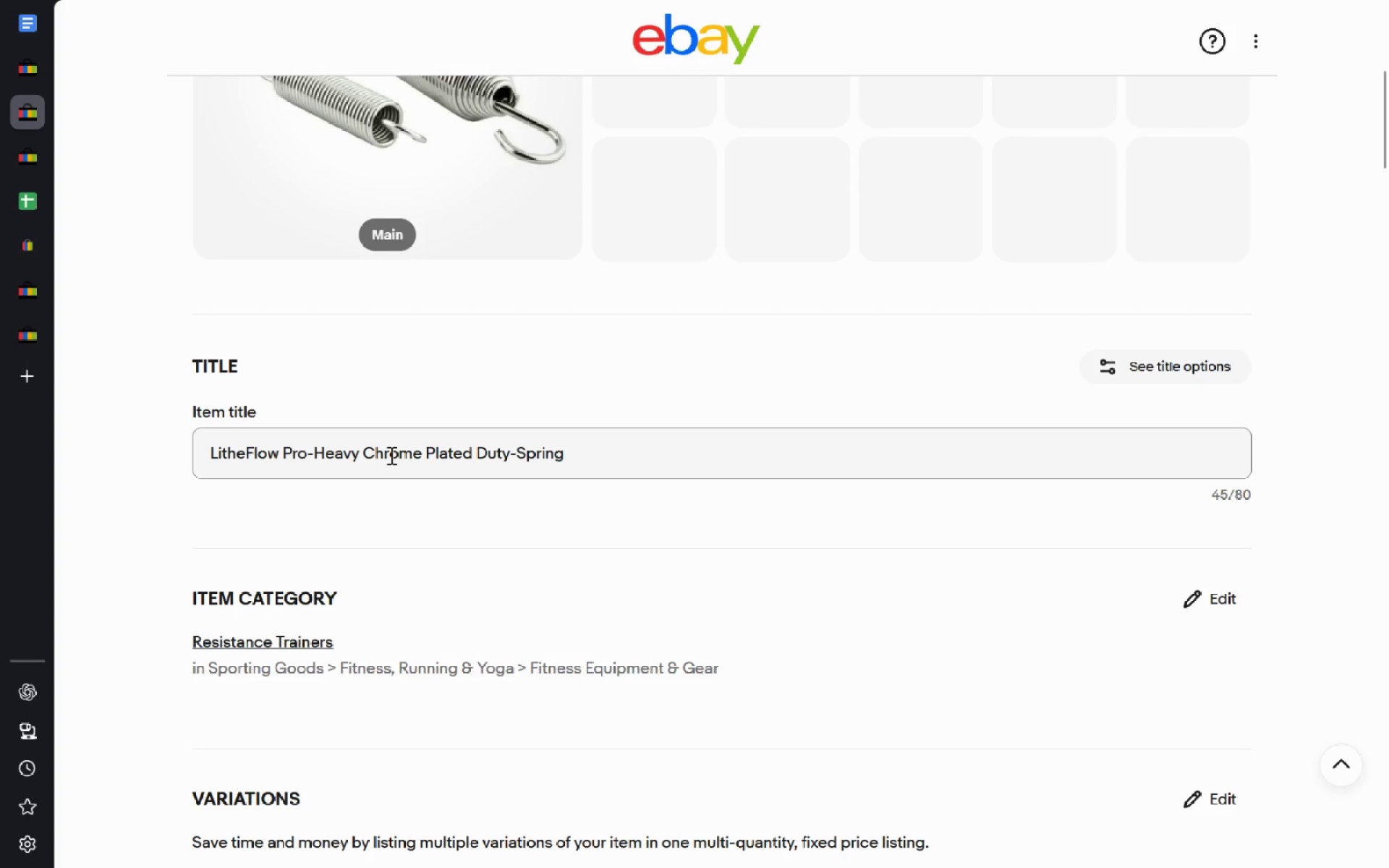 
left_click([594, 456])
 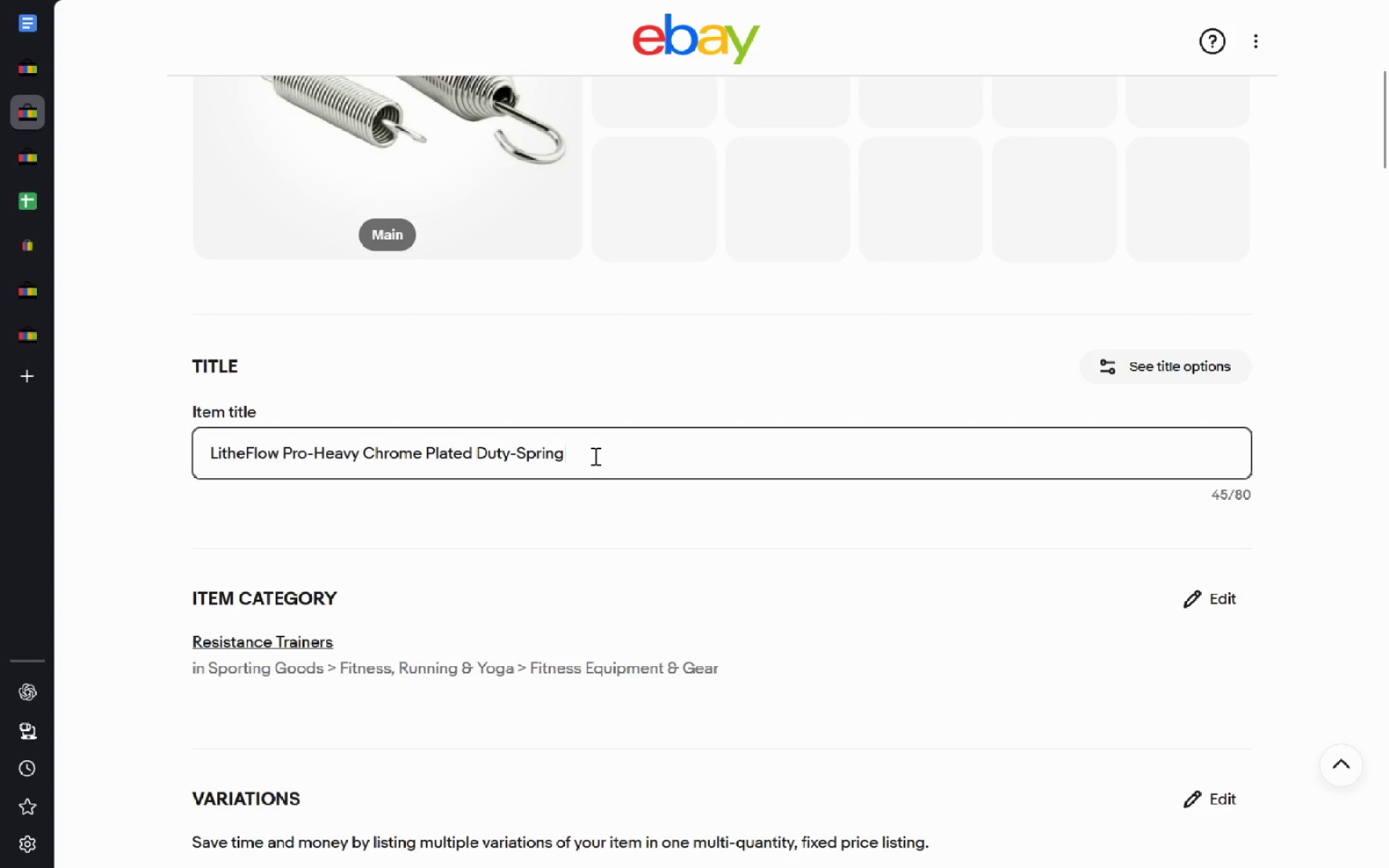 
type( )
key(Backspace)
type( Refurbished)
 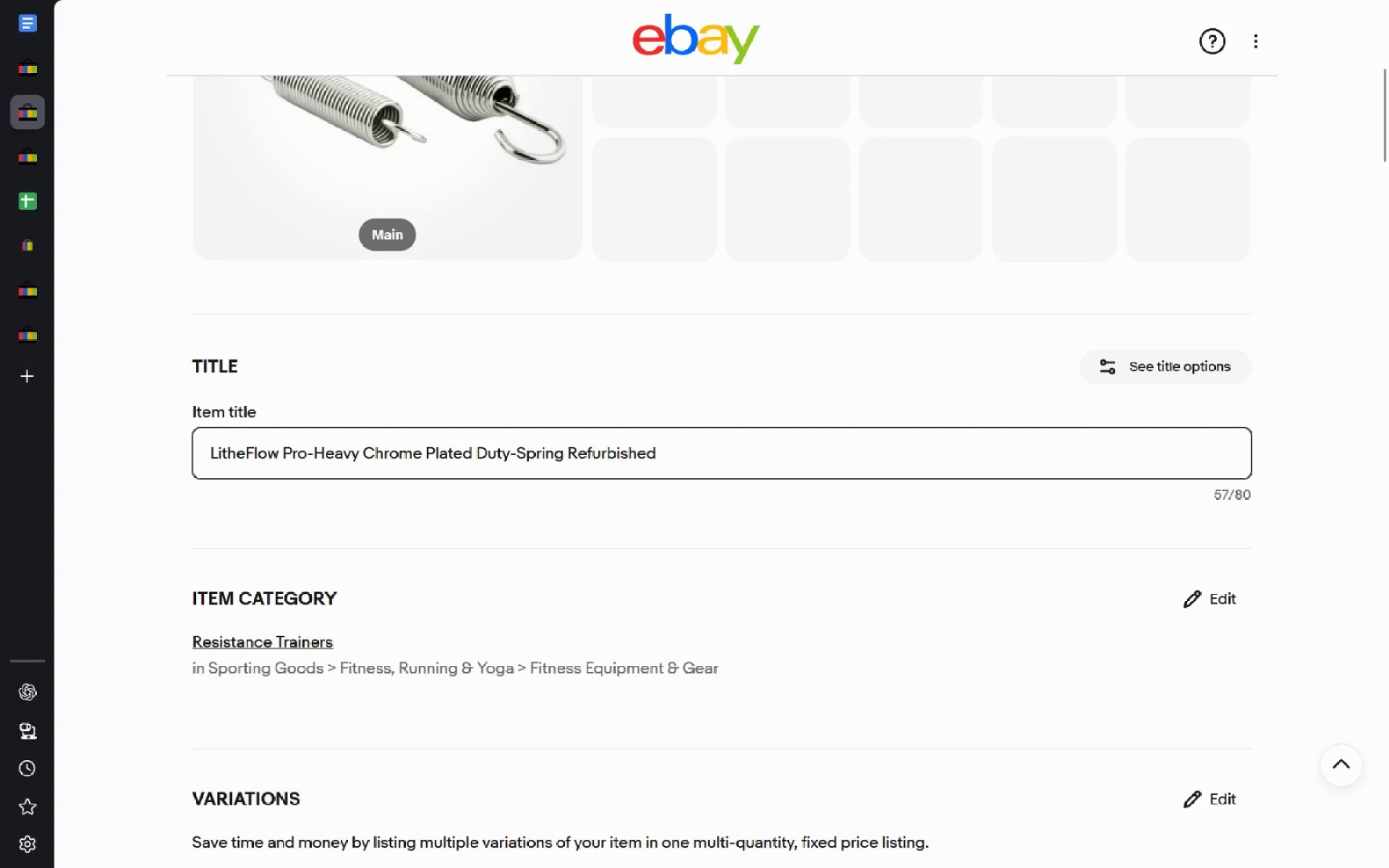 
key(Control+ArrowLeft)
 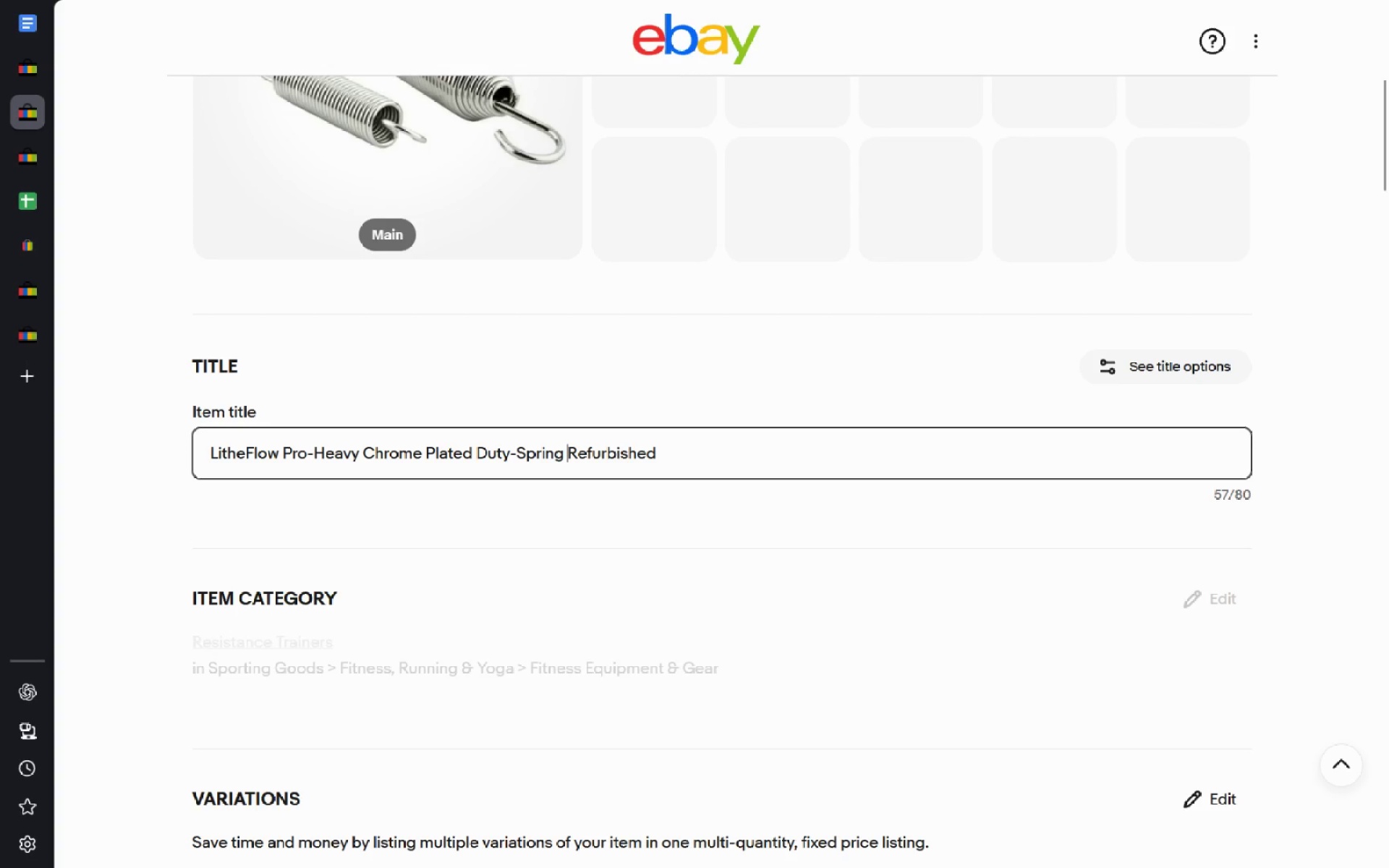 
key(Control+ArrowLeft)
 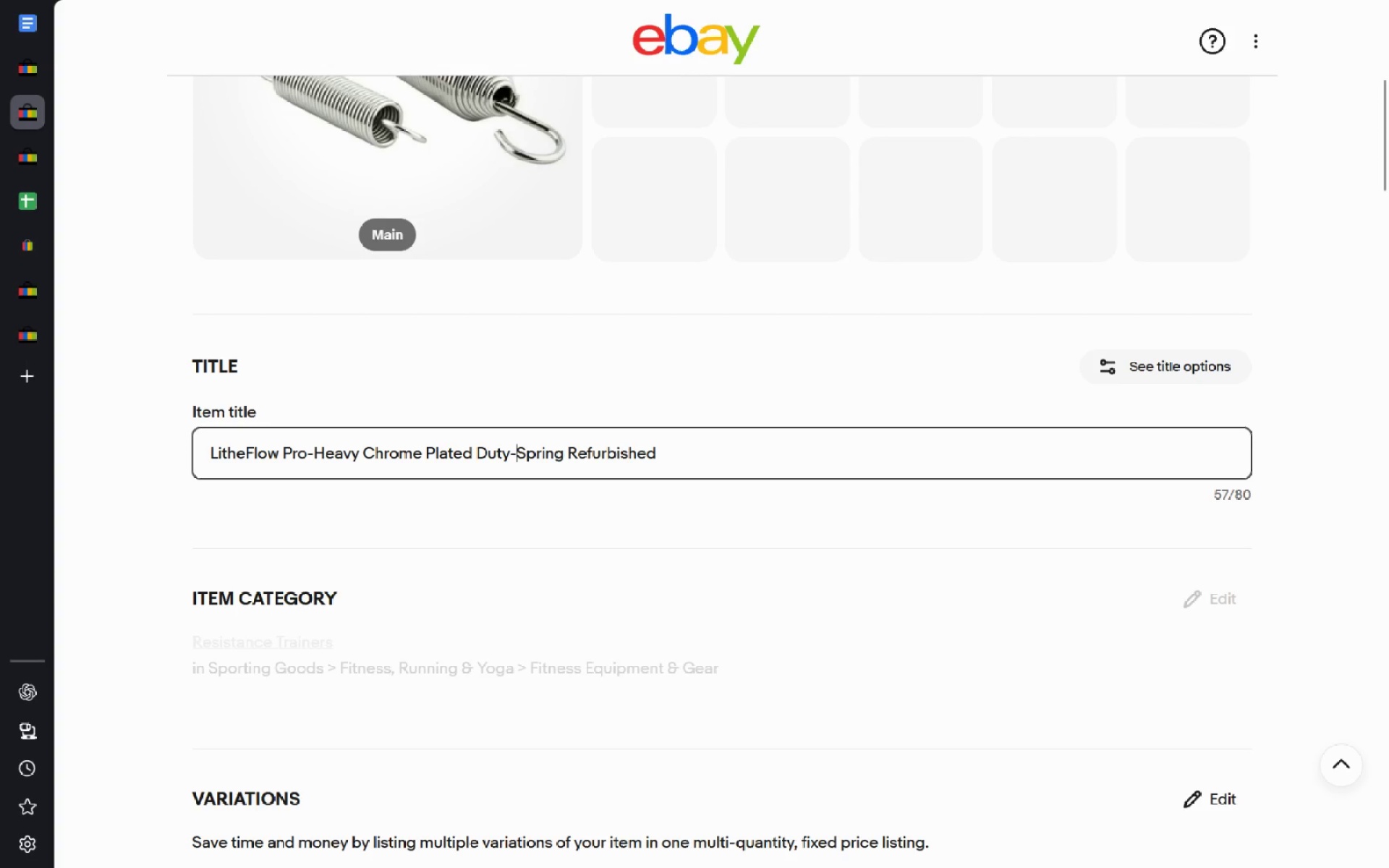 
key(Control+ControlLeft)
 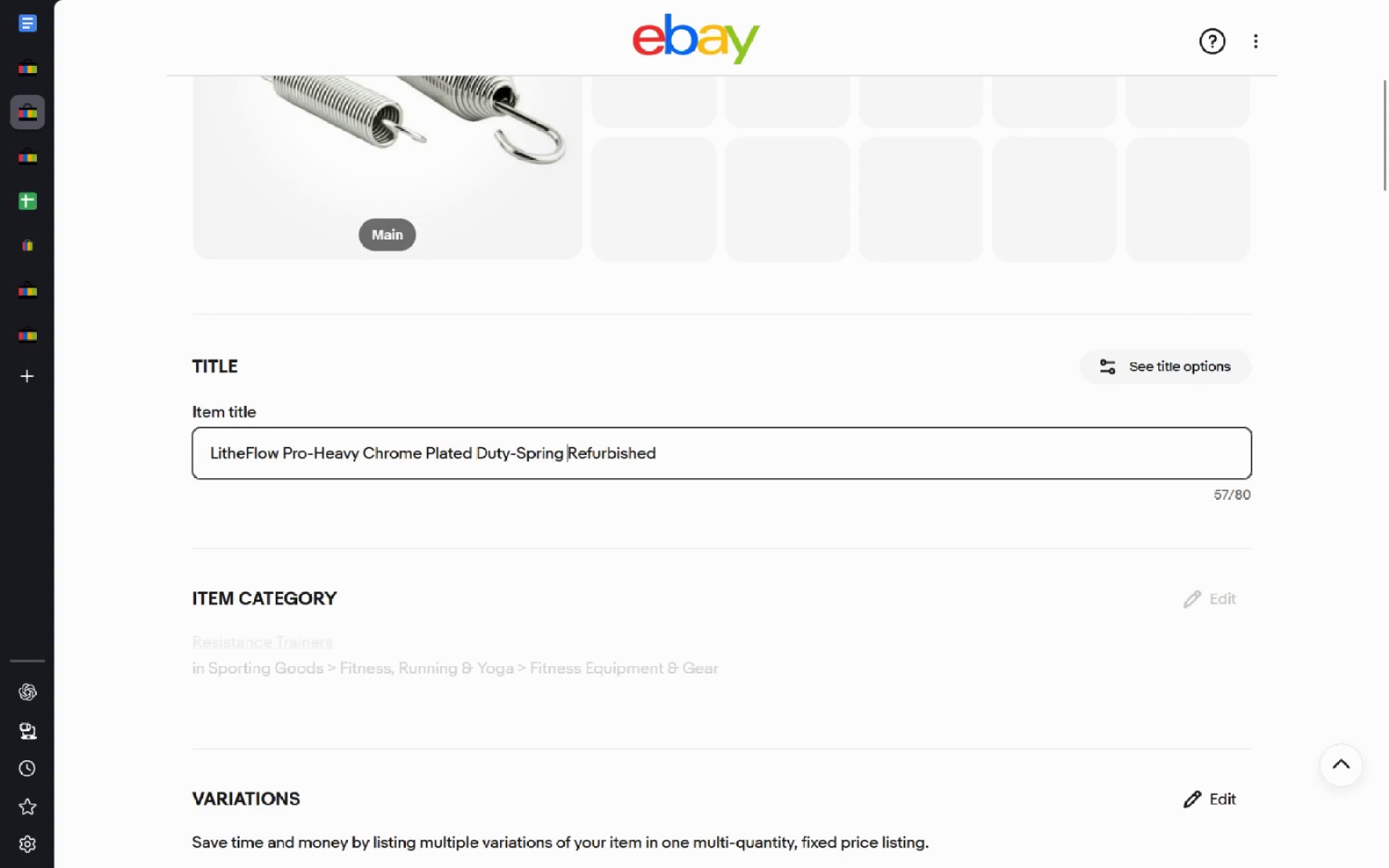 
key(Control+ArrowRight)
 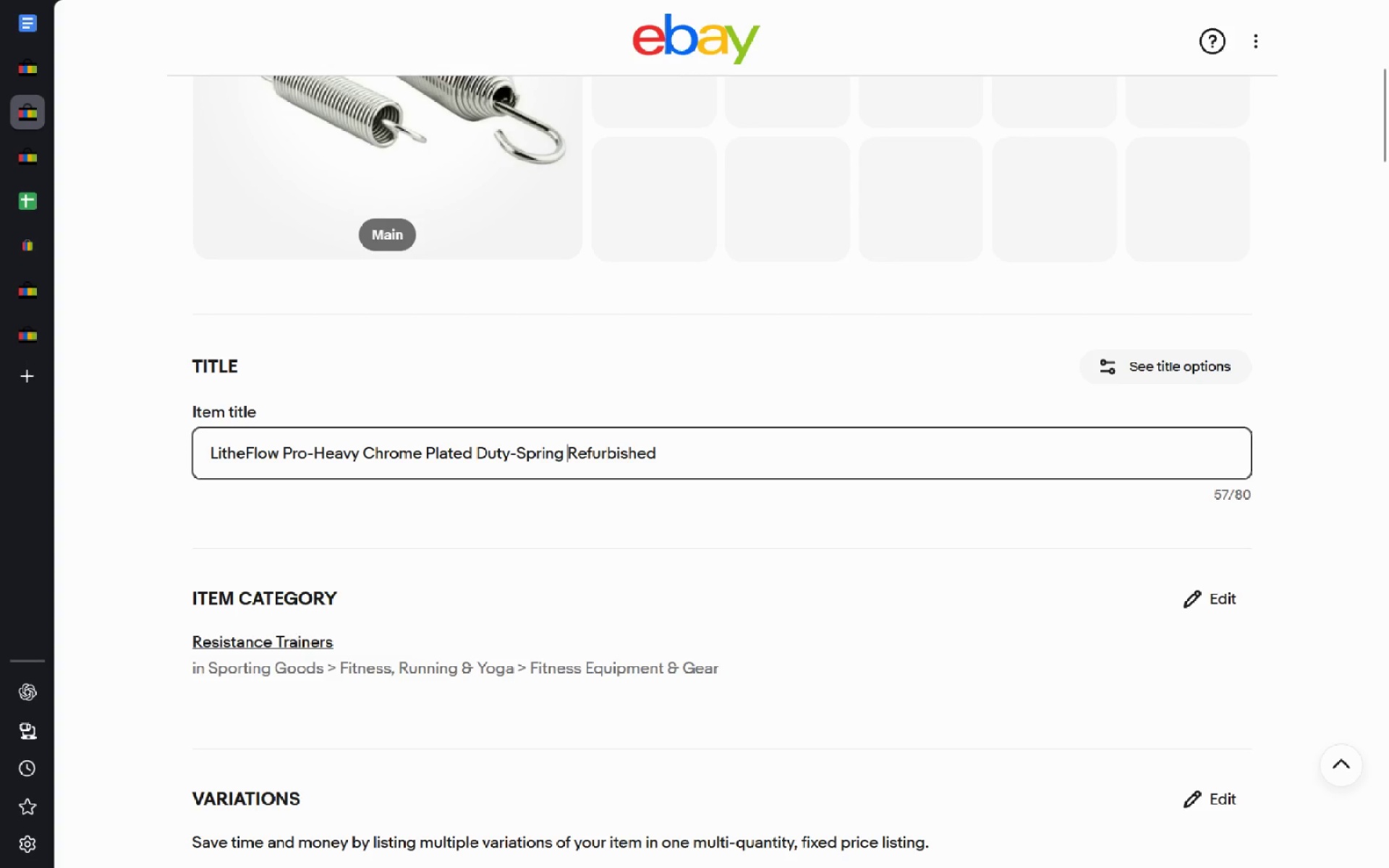 
key(Control+T)
 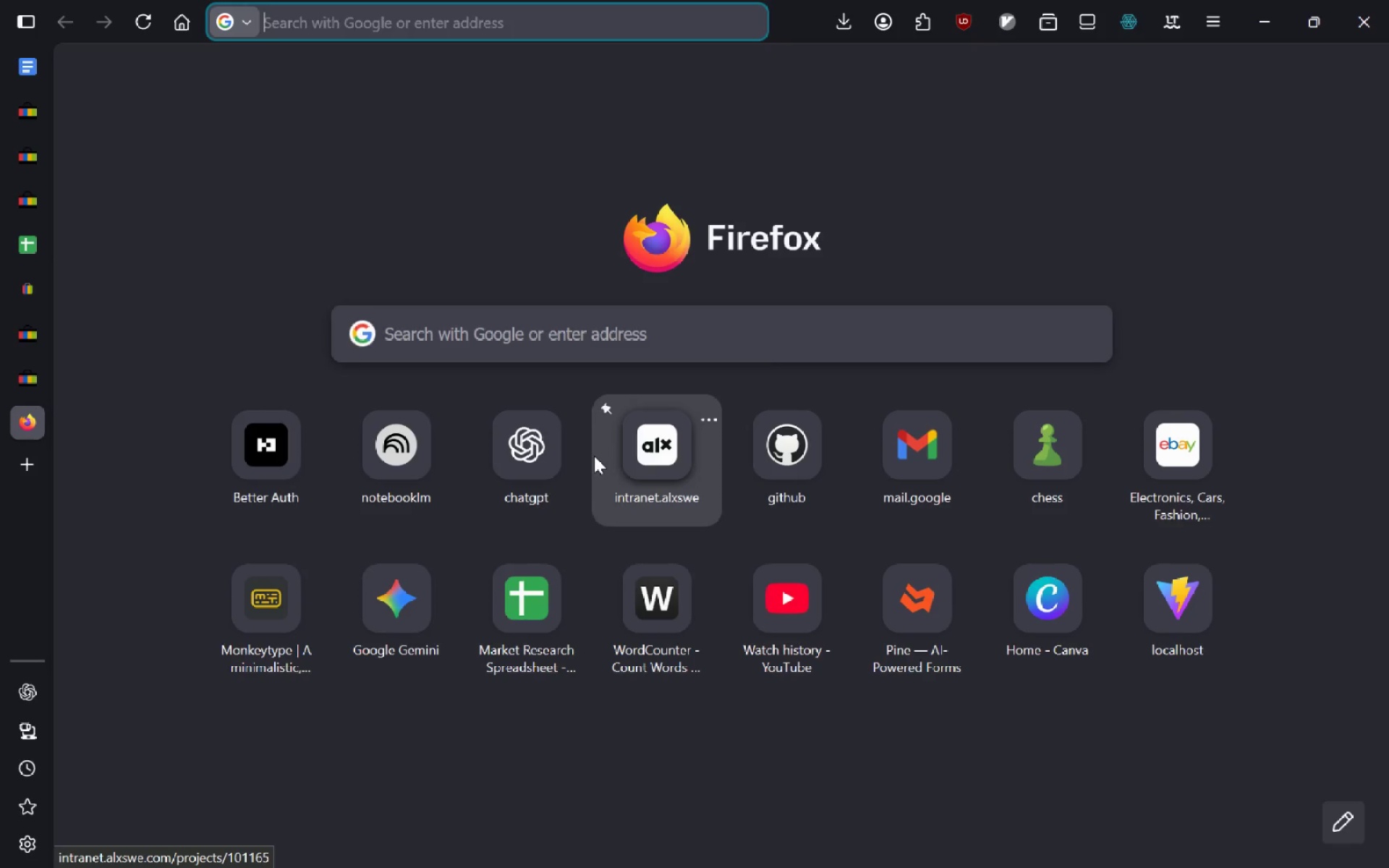 
type(tension for springs)
 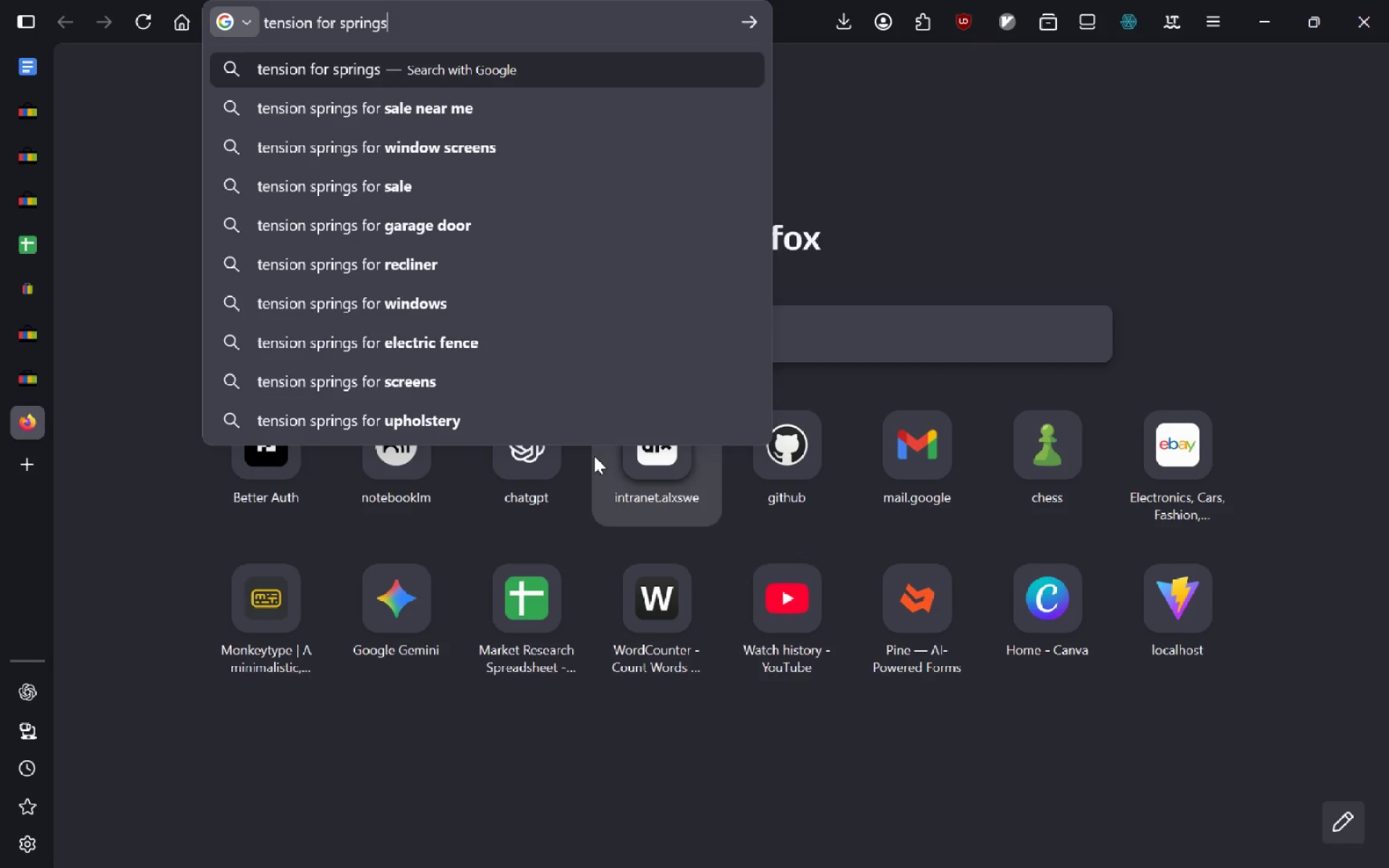 
key(Enter)
 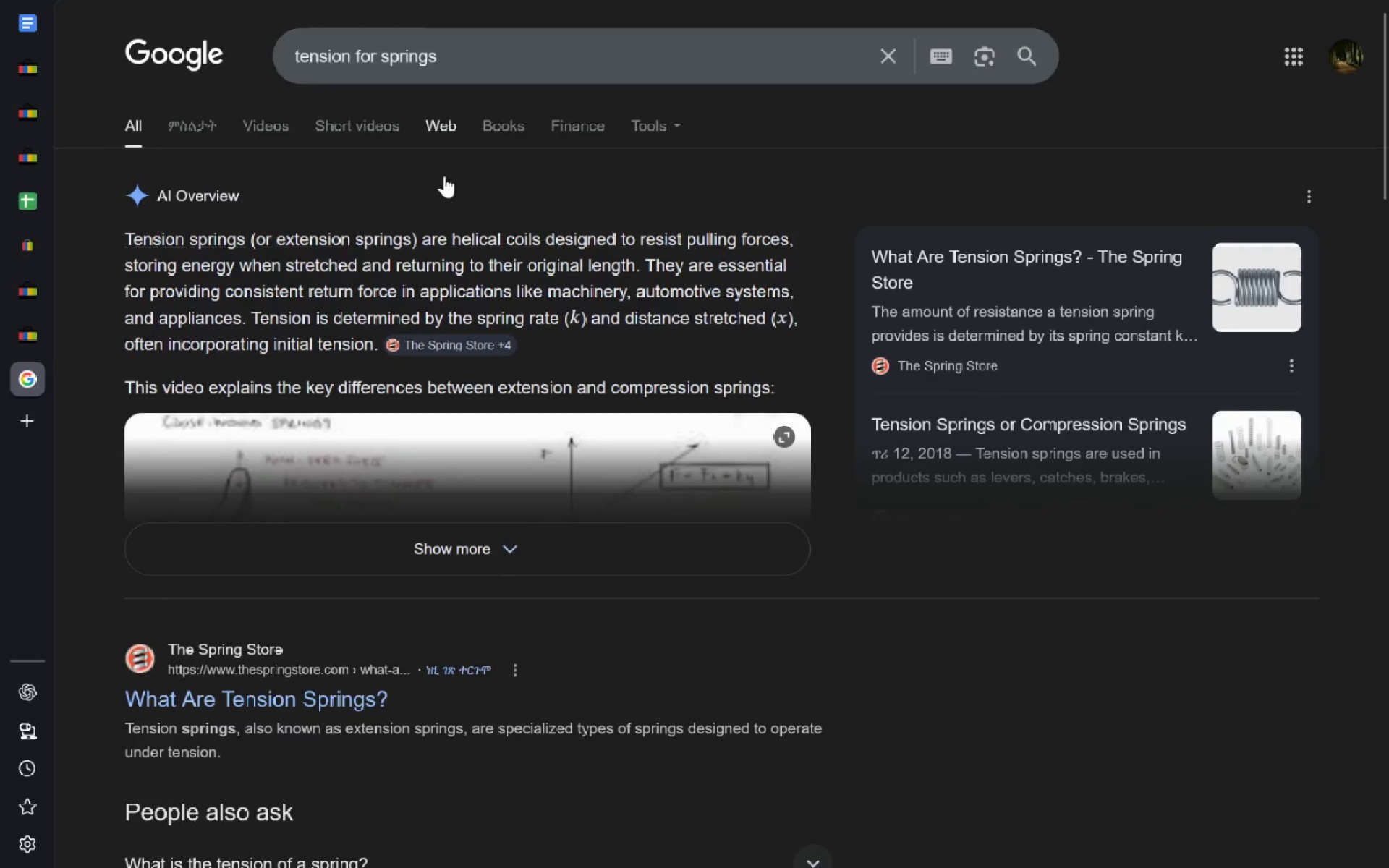 
left_click([426, 31])
 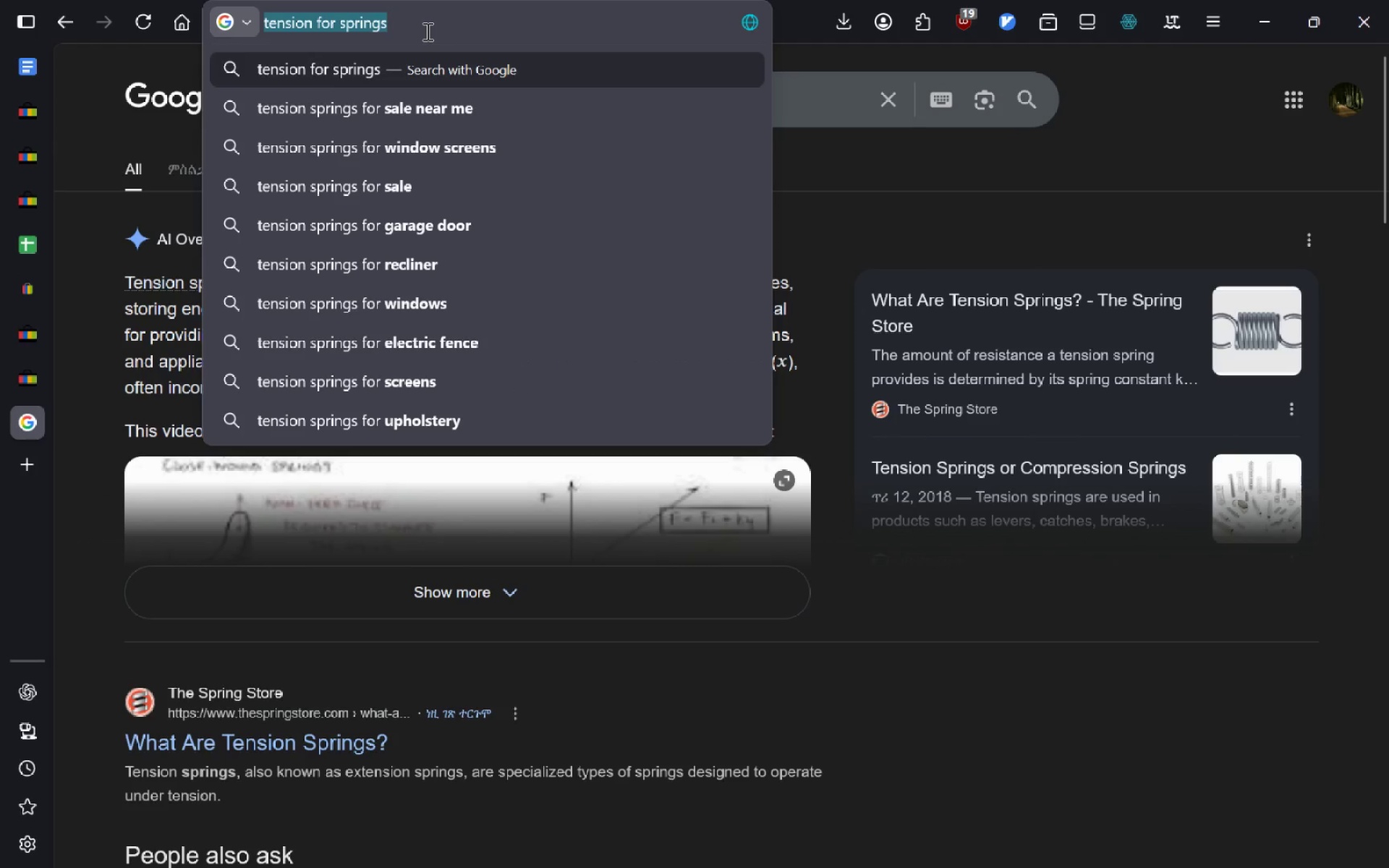 
key(ArrowRight)
 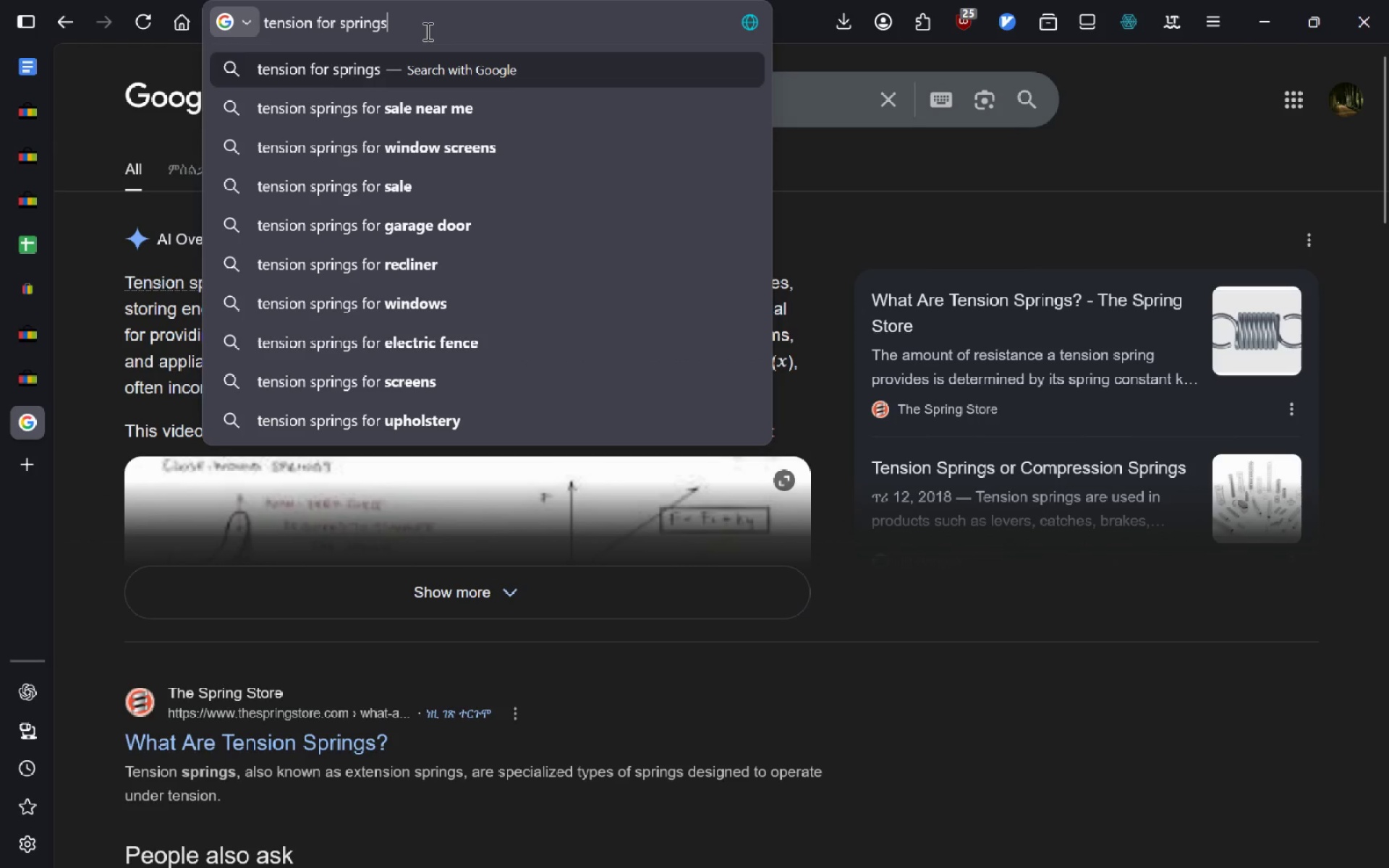 
type( measurements)
 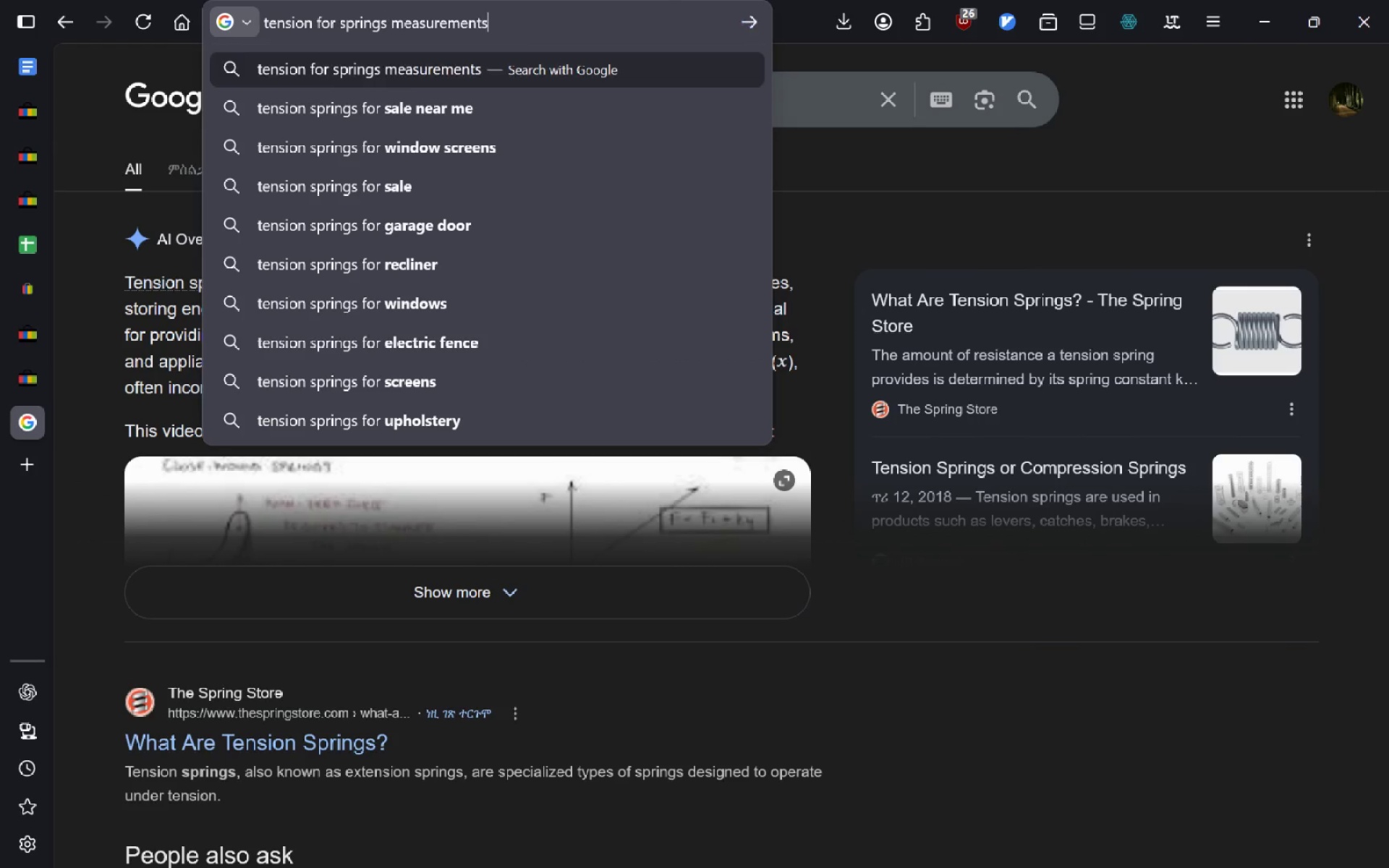 
key(Enter)
 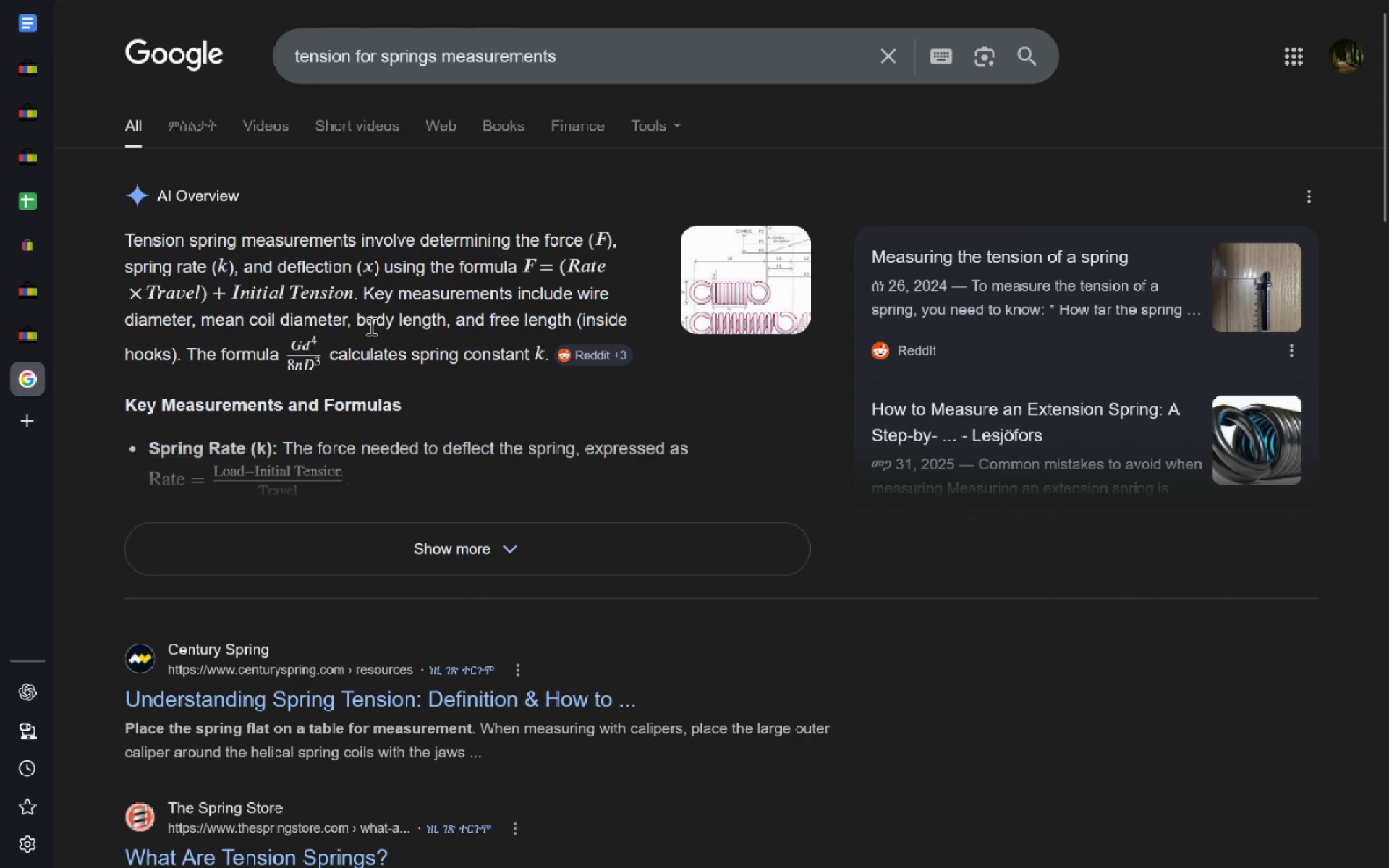 
left_click([31, 85])
 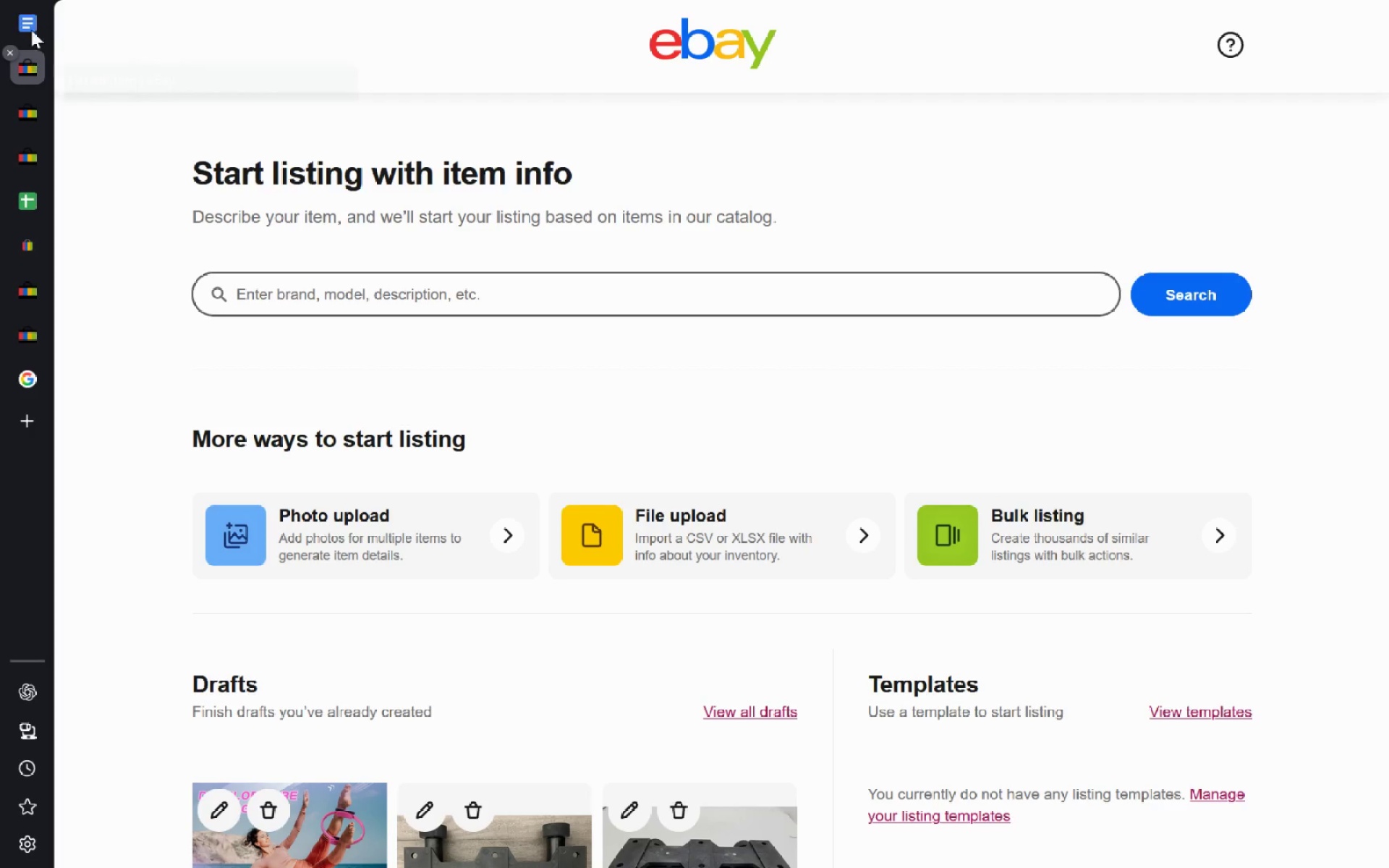 
left_click([34, 20])
 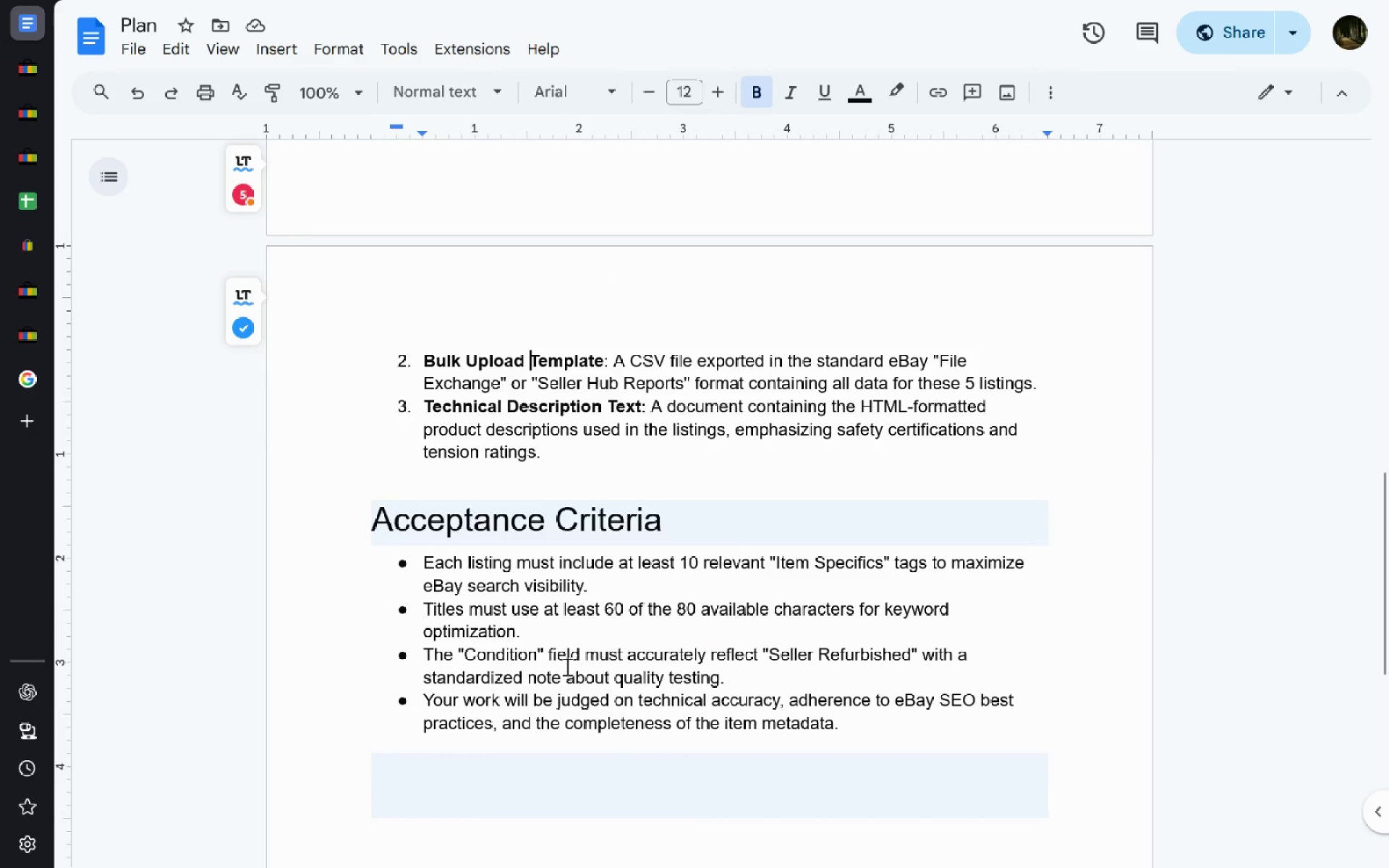 
wait(8.34)
 